 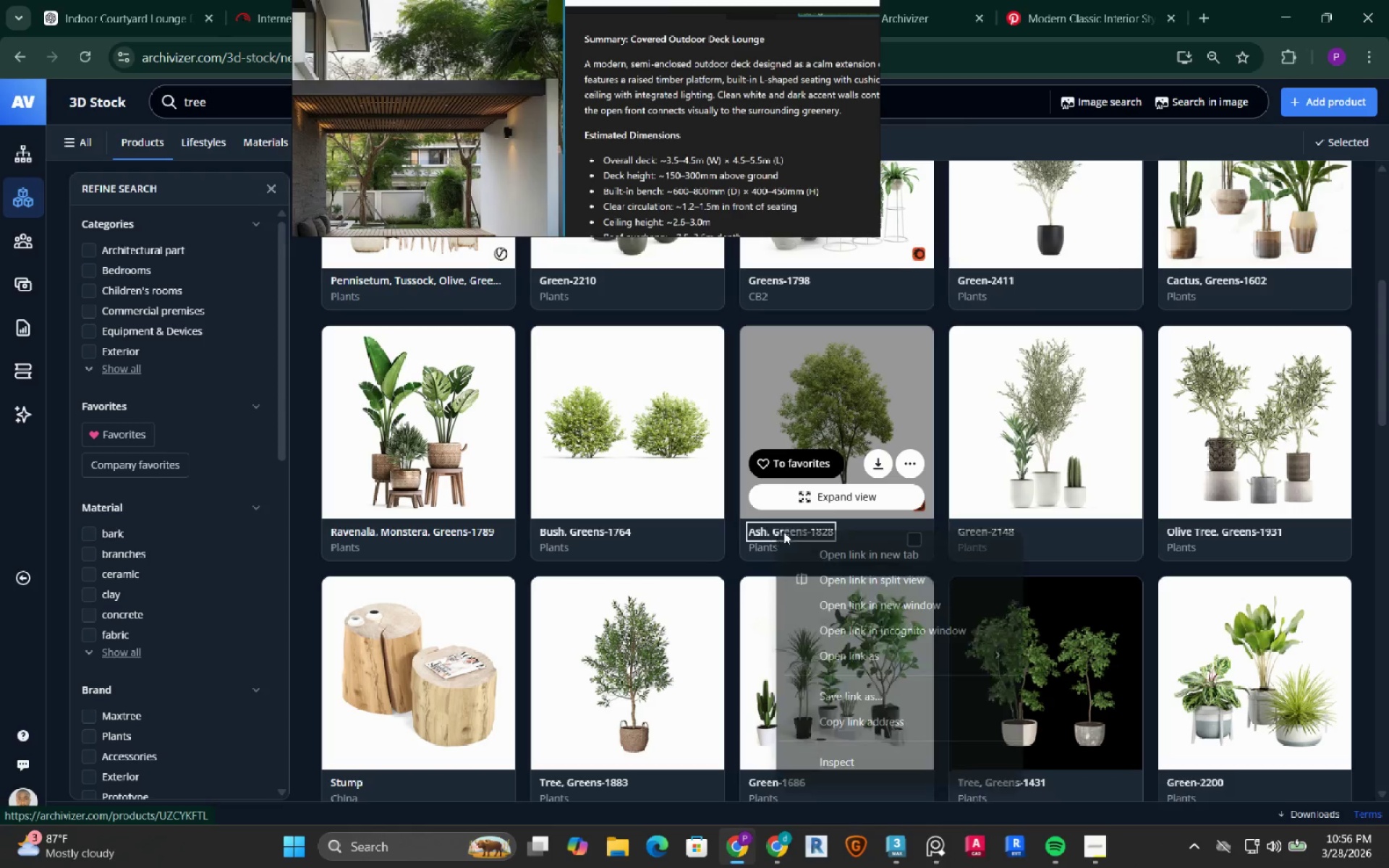 
left_click([825, 552])
 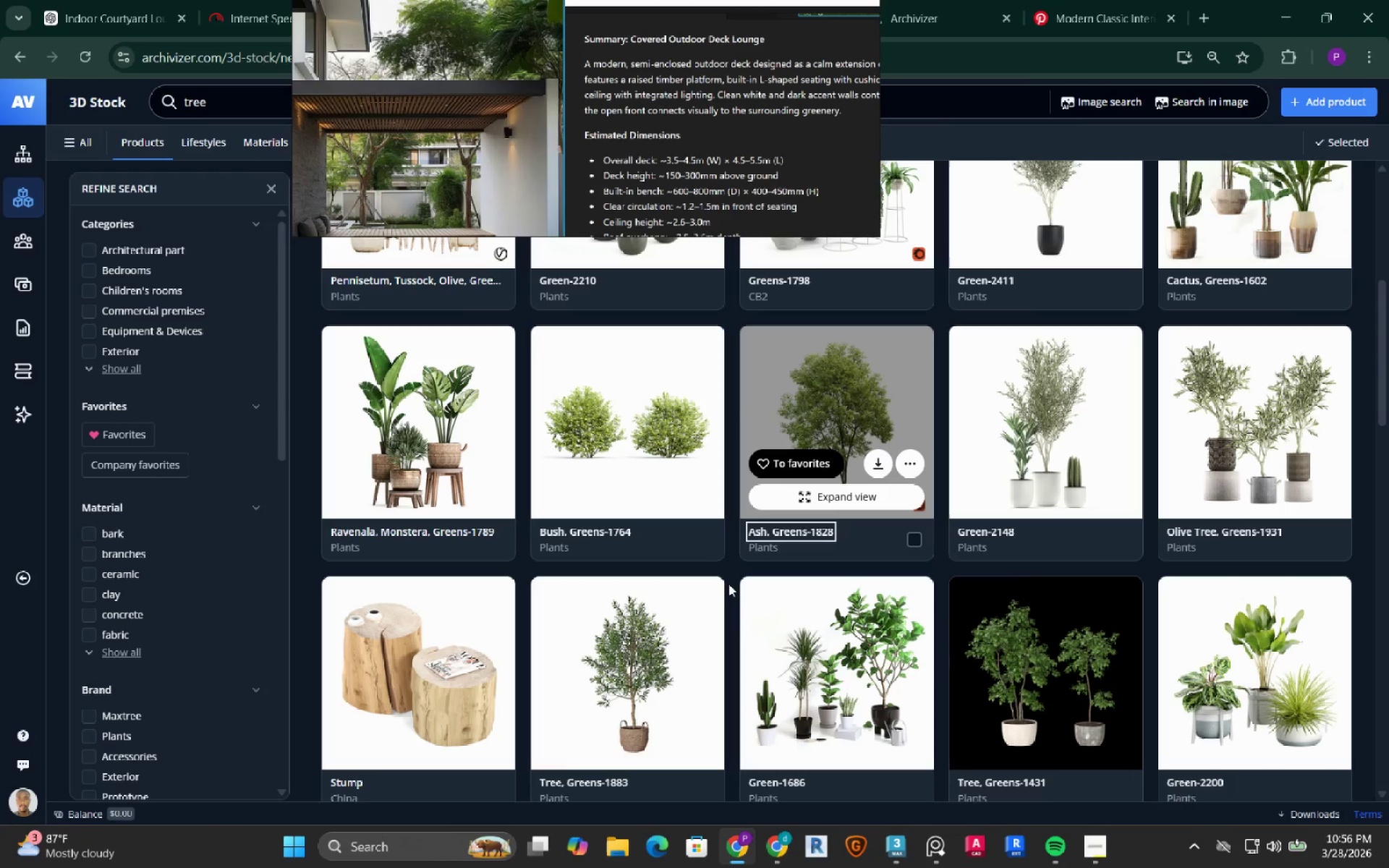 
scroll: coordinate [733, 658], scroll_direction: down, amount: 12.0
 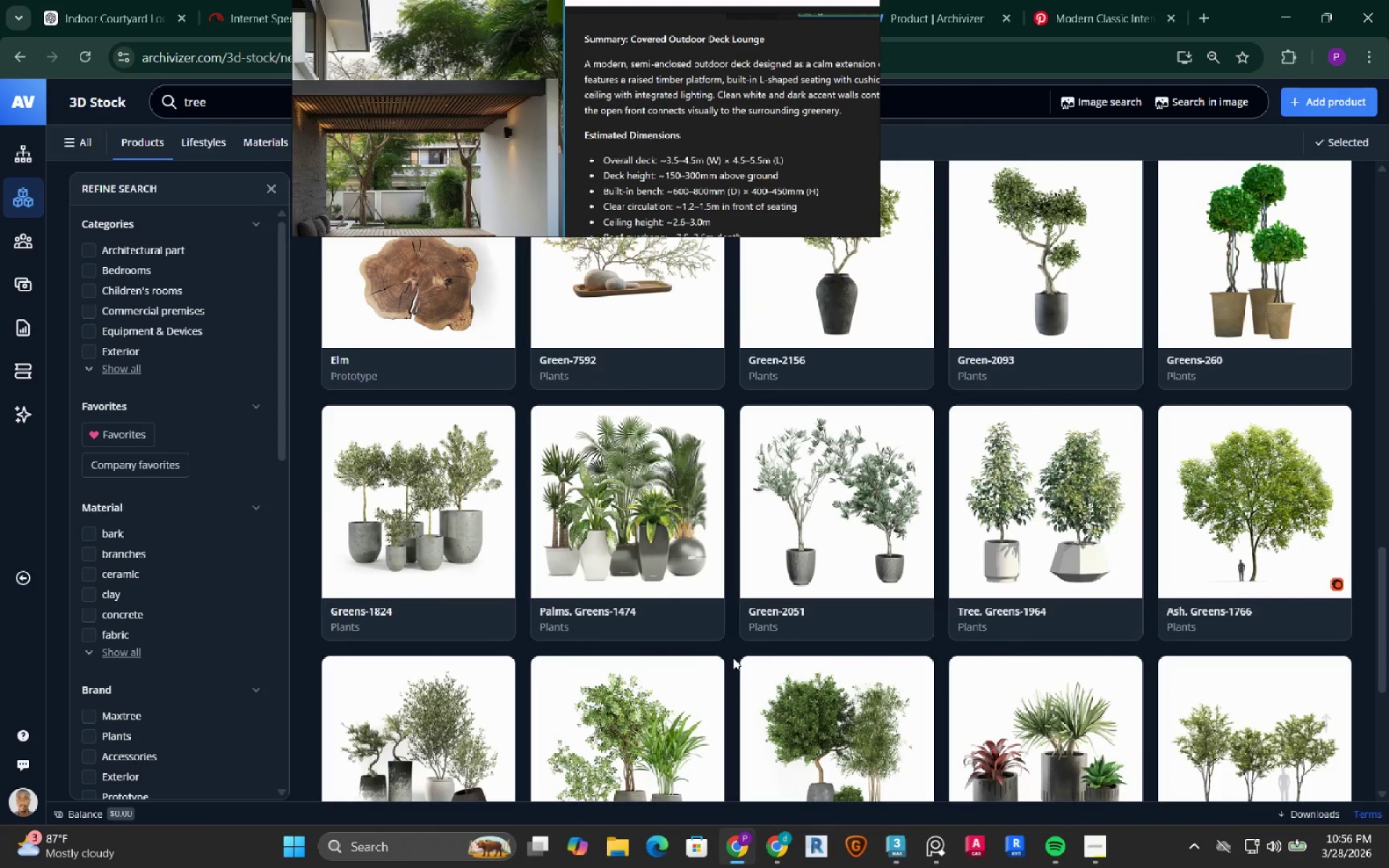 
right_click([1210, 611])
 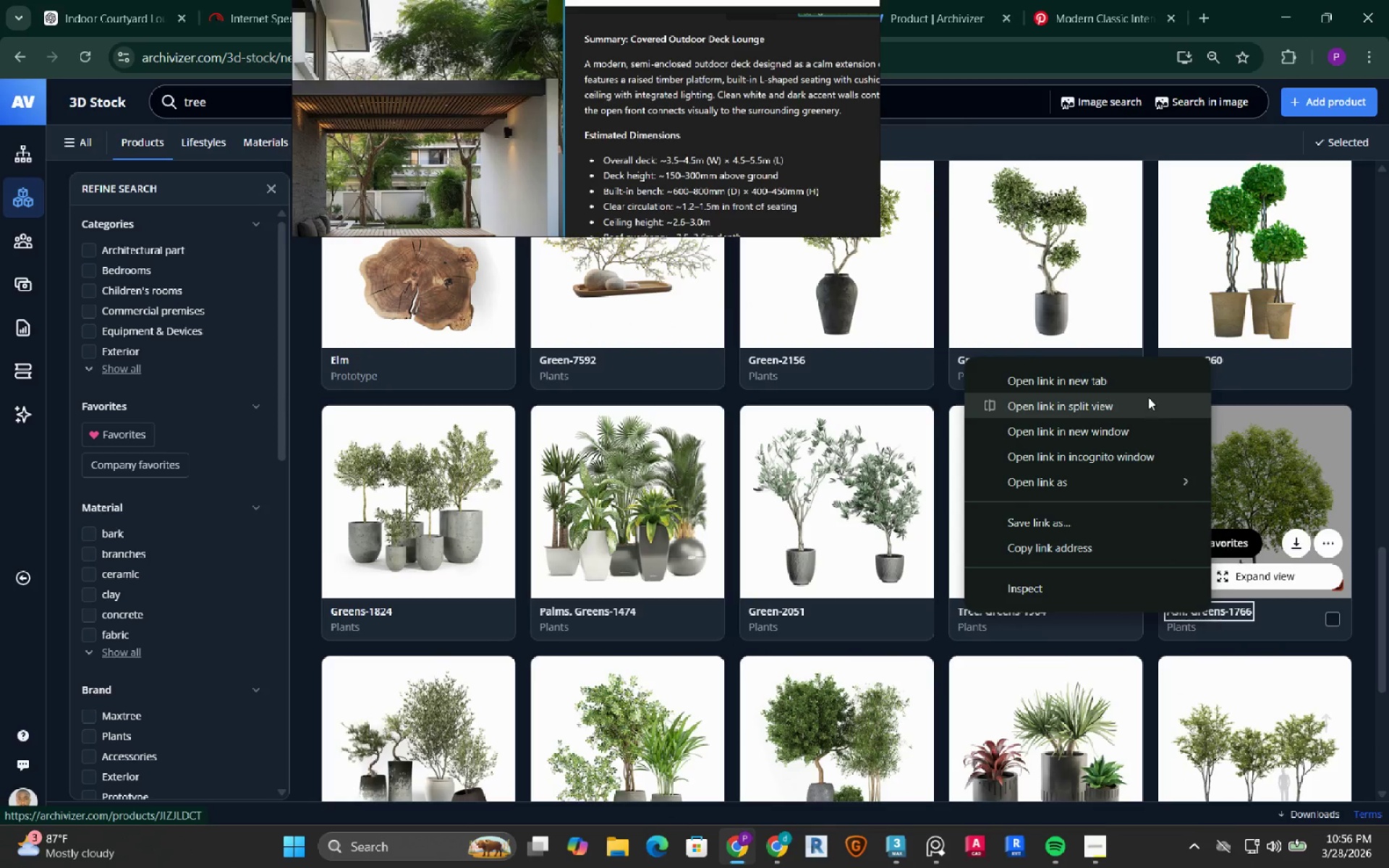 
left_click([1150, 386])
 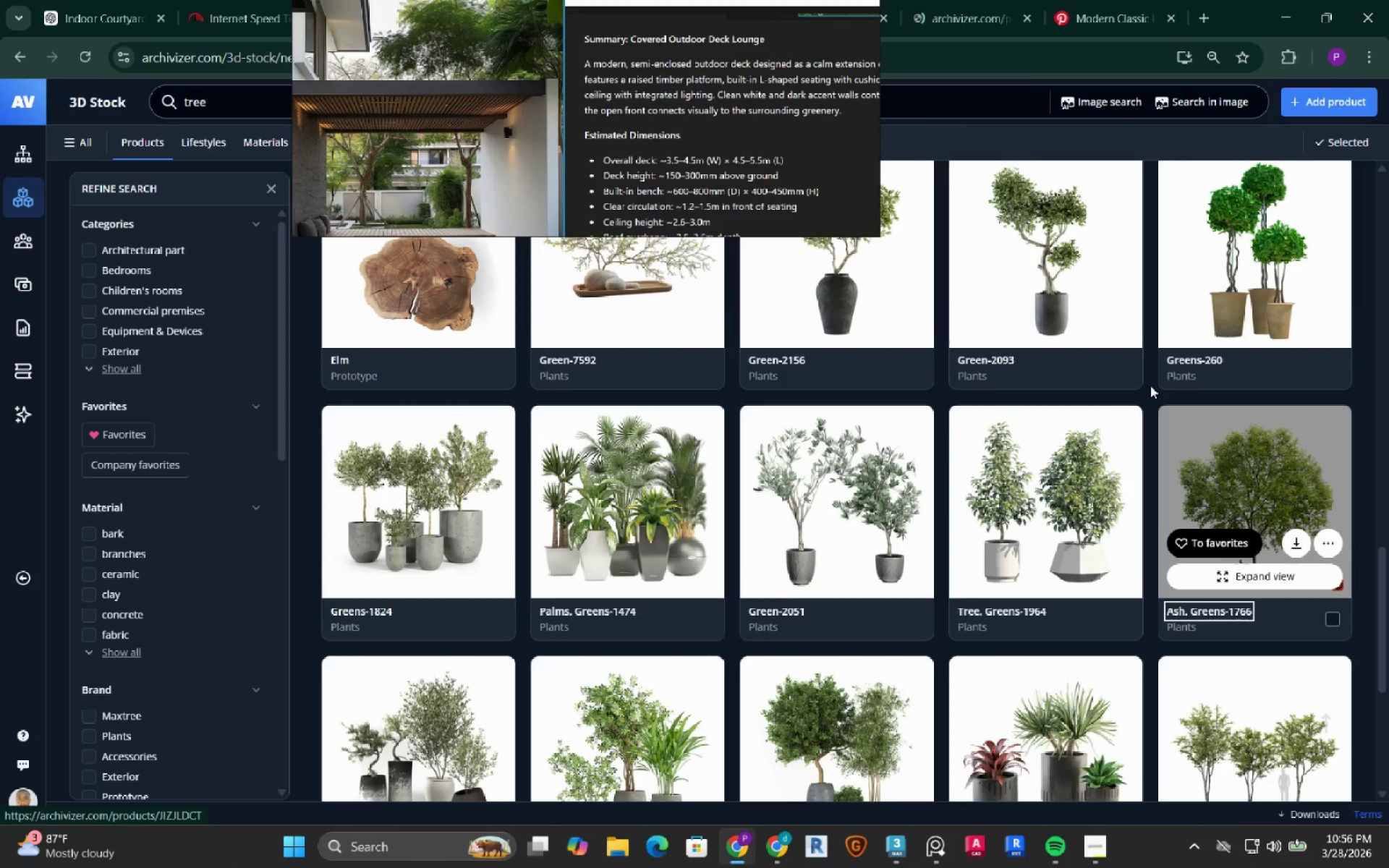 
scroll: coordinate [1150, 386], scroll_direction: down, amount: 2.0
 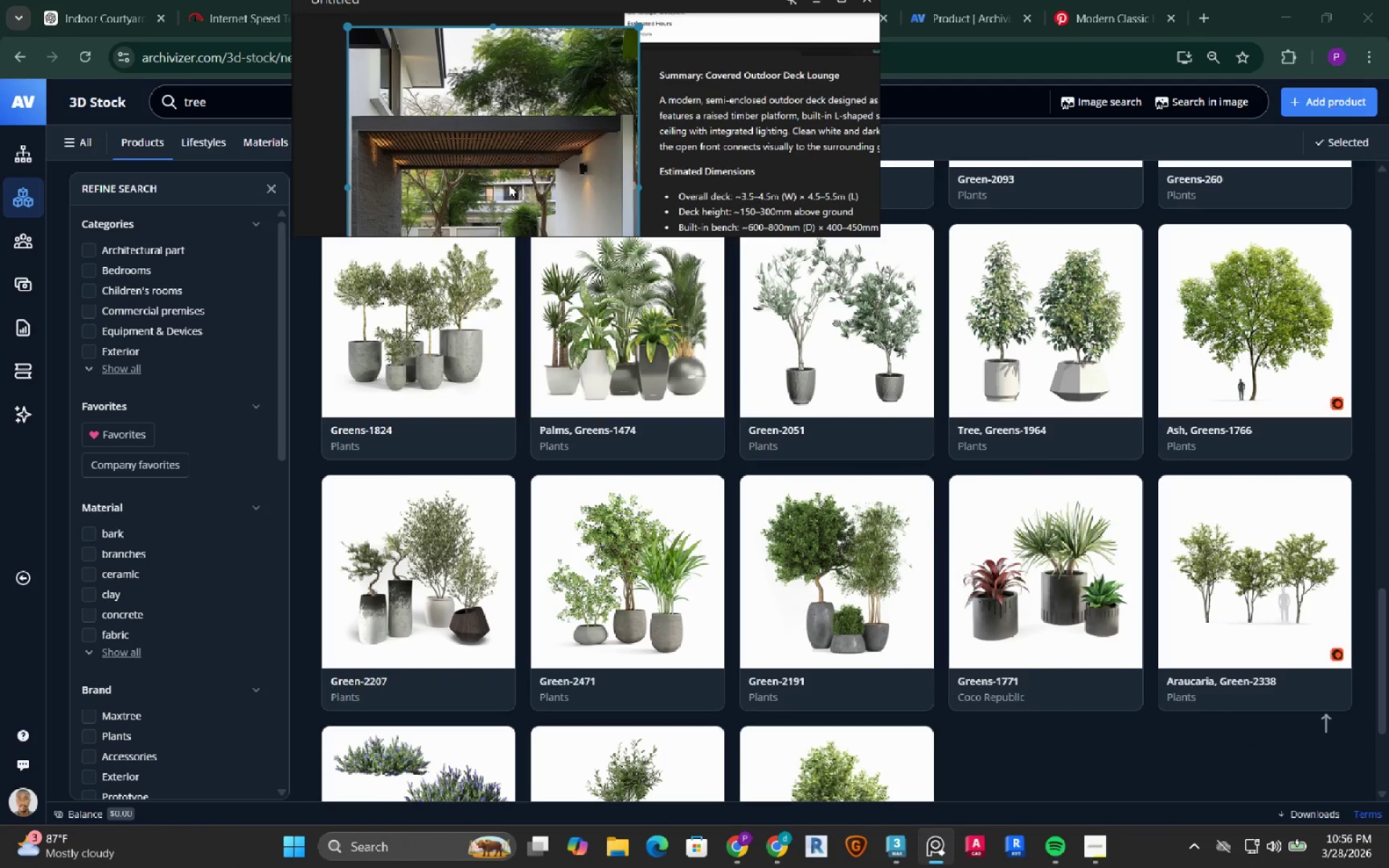 
scroll: coordinate [509, 124], scroll_direction: up, amount: 5.0
 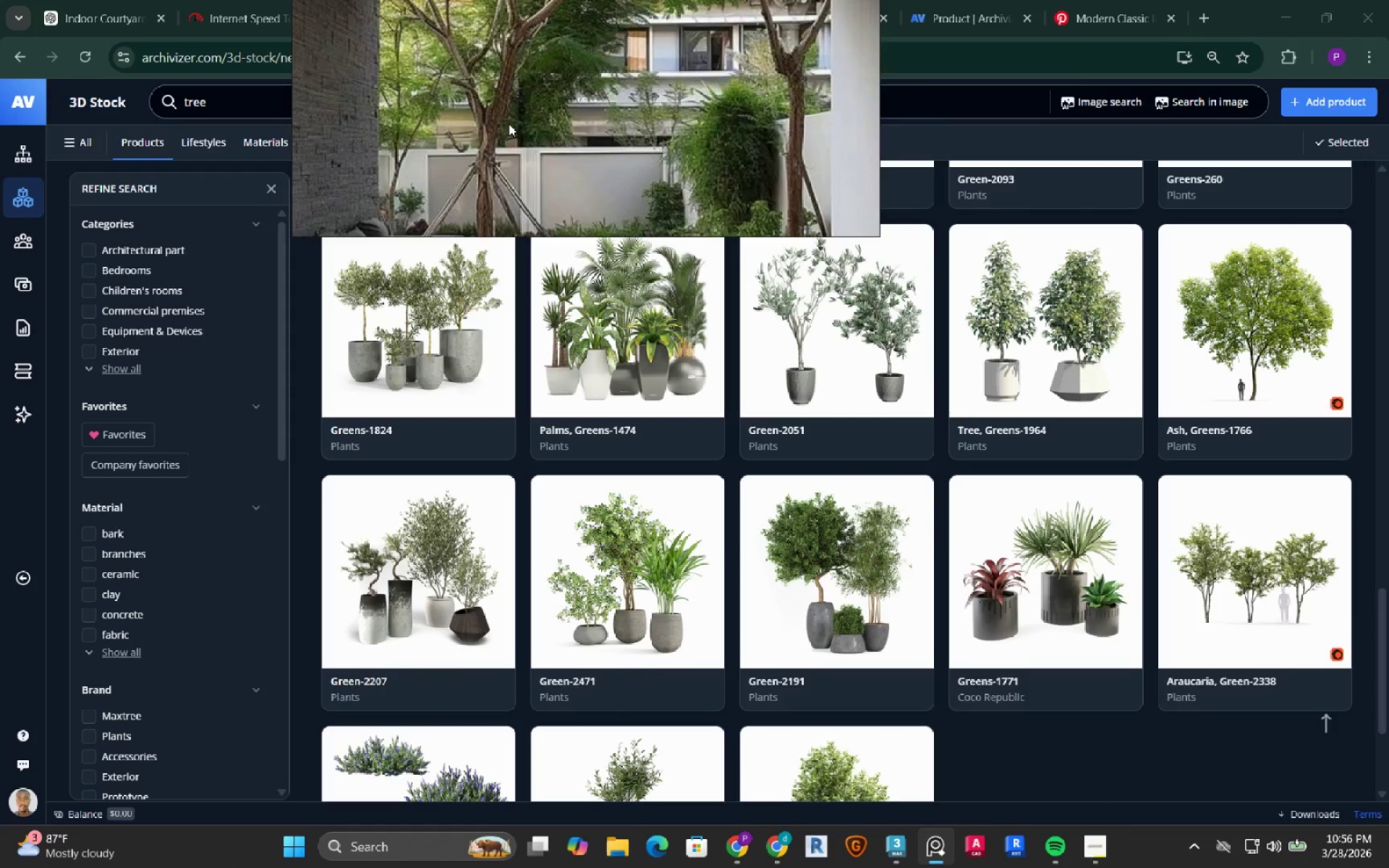 
scroll: coordinate [662, 532], scroll_direction: down, amount: 5.0
 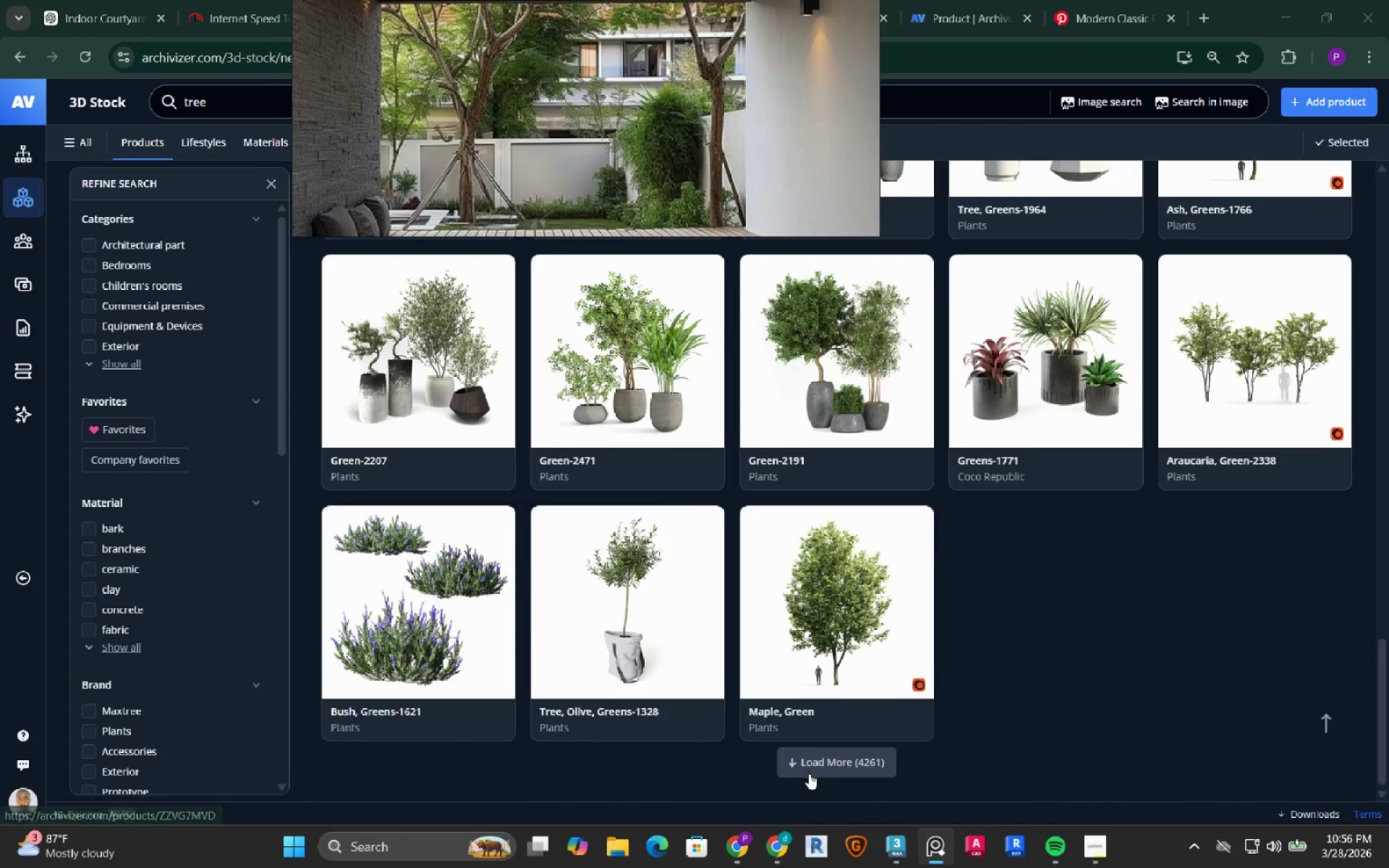 
left_click([817, 762])
 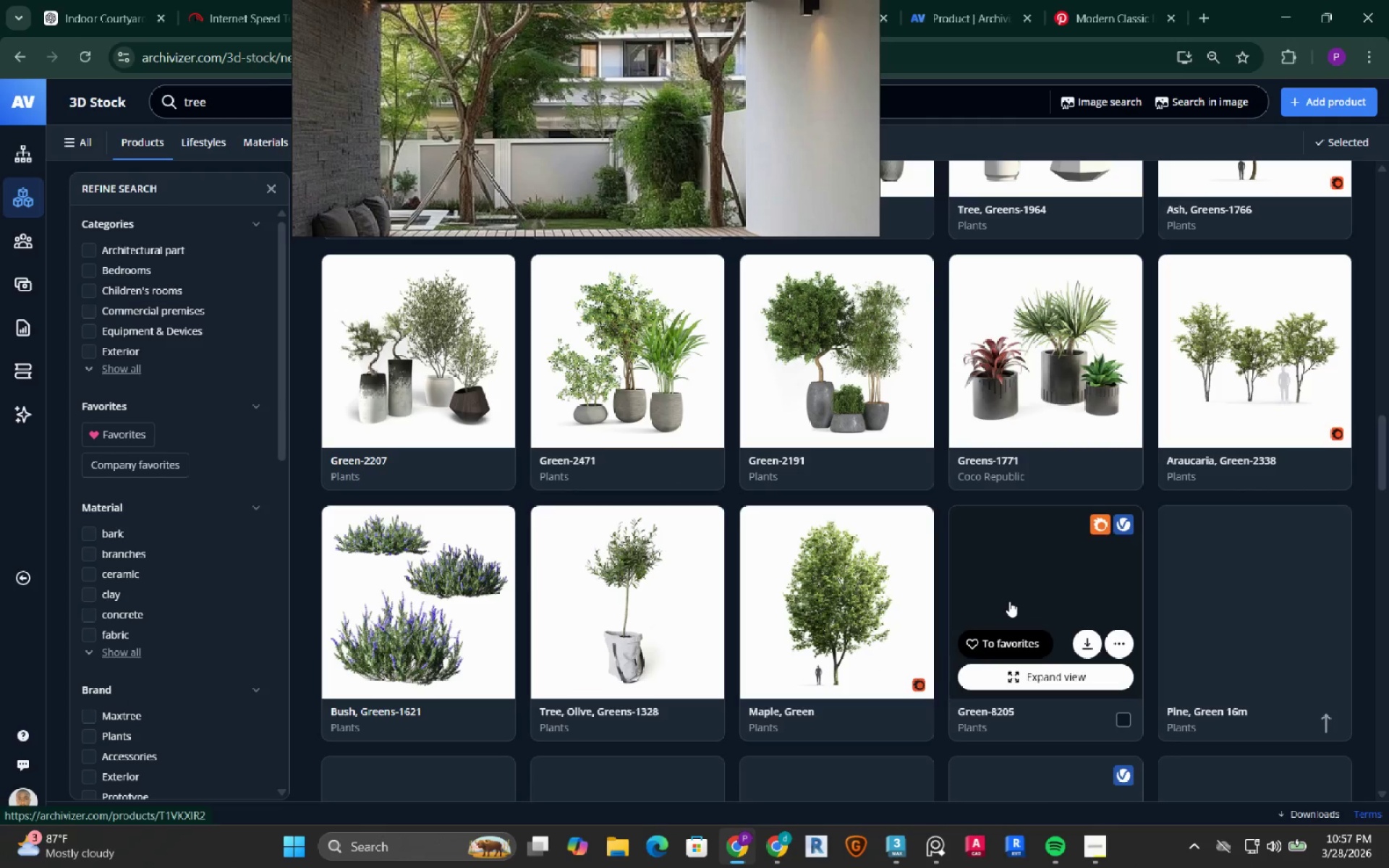 
scroll: coordinate [634, 87], scroll_direction: down, amount: 5.0
 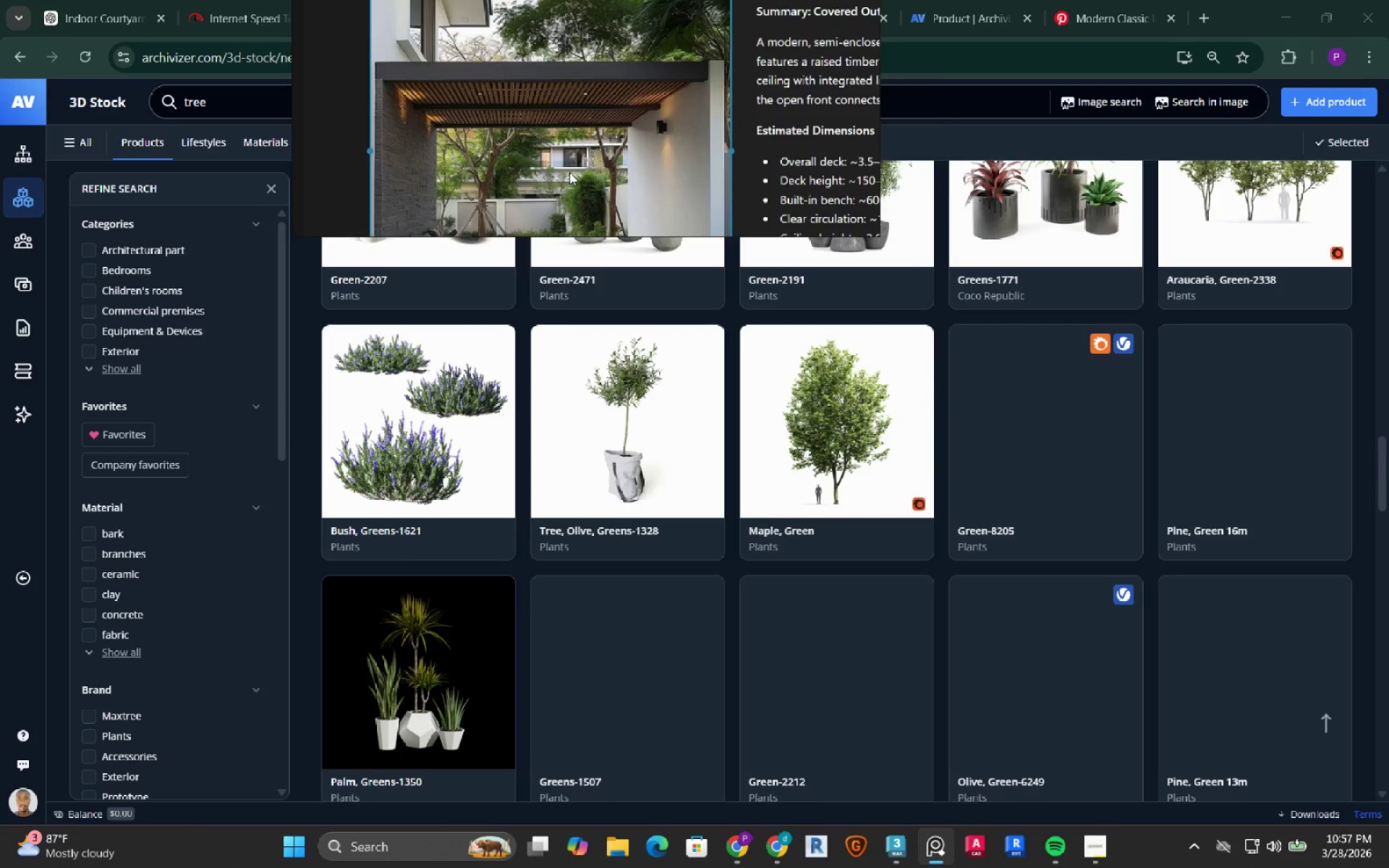 
mouse_move([548, 226])
 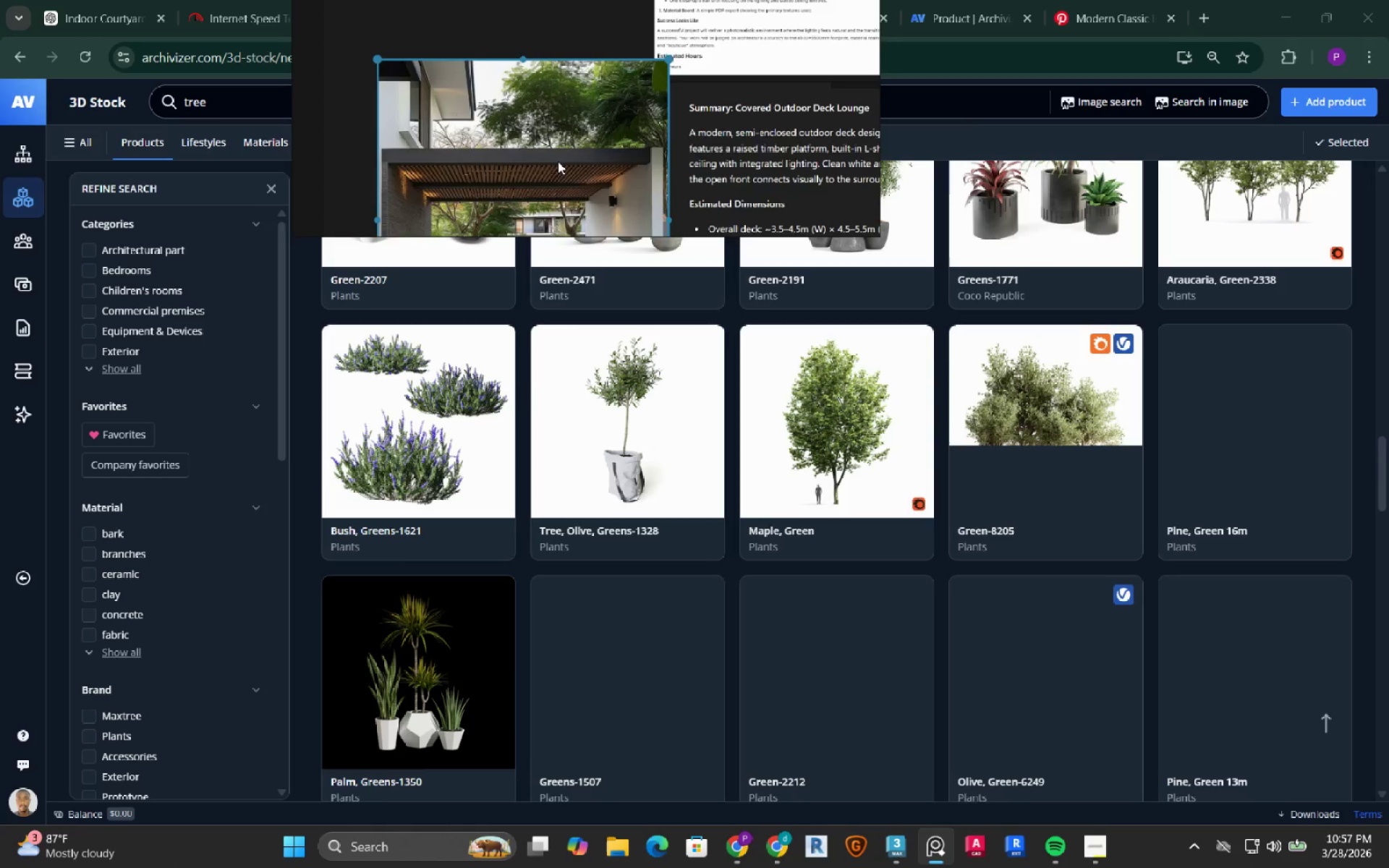 
scroll: coordinate [558, 161], scroll_direction: down, amount: 2.0
 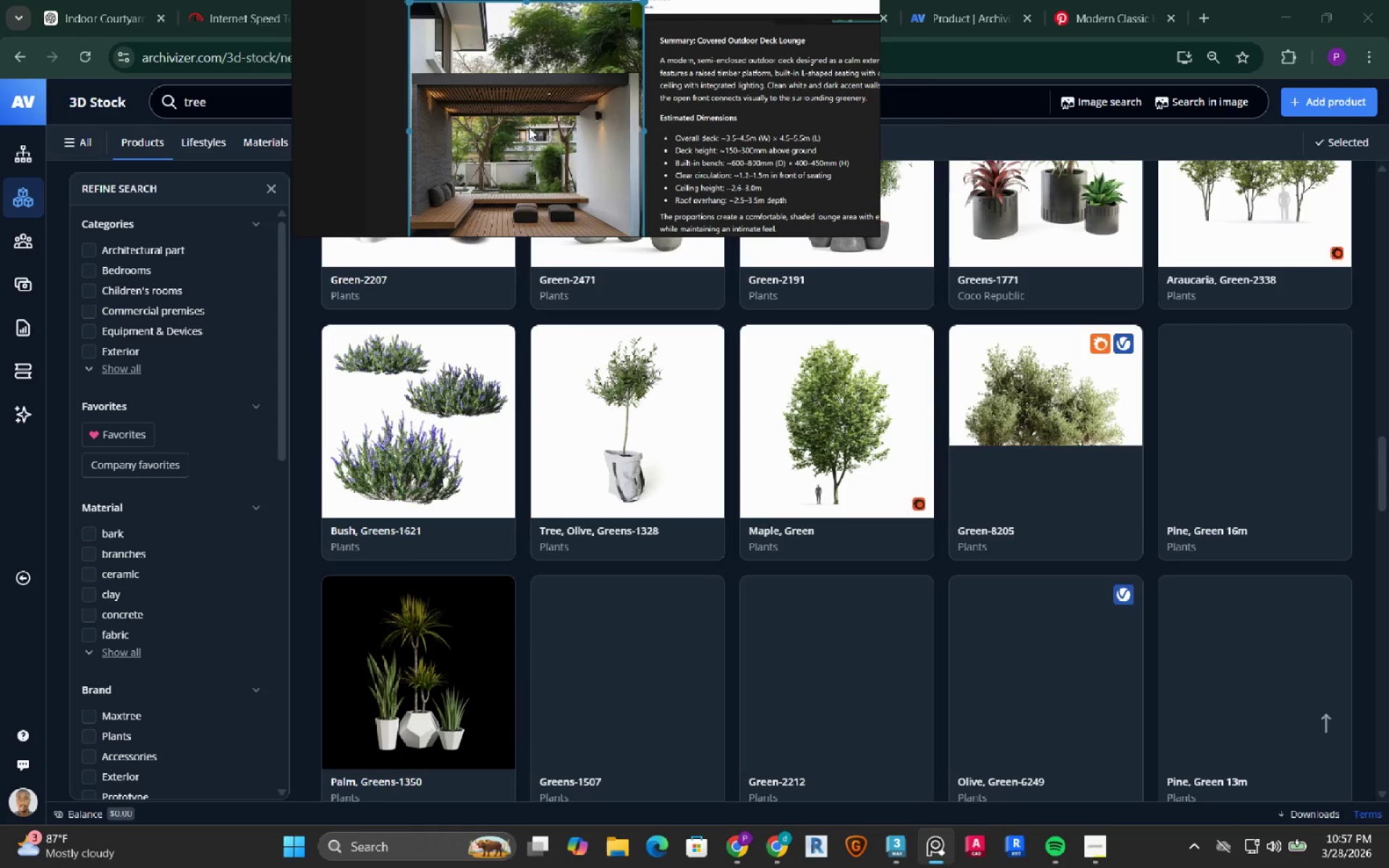 
scroll: coordinate [483, 182], scroll_direction: up, amount: 1.0
 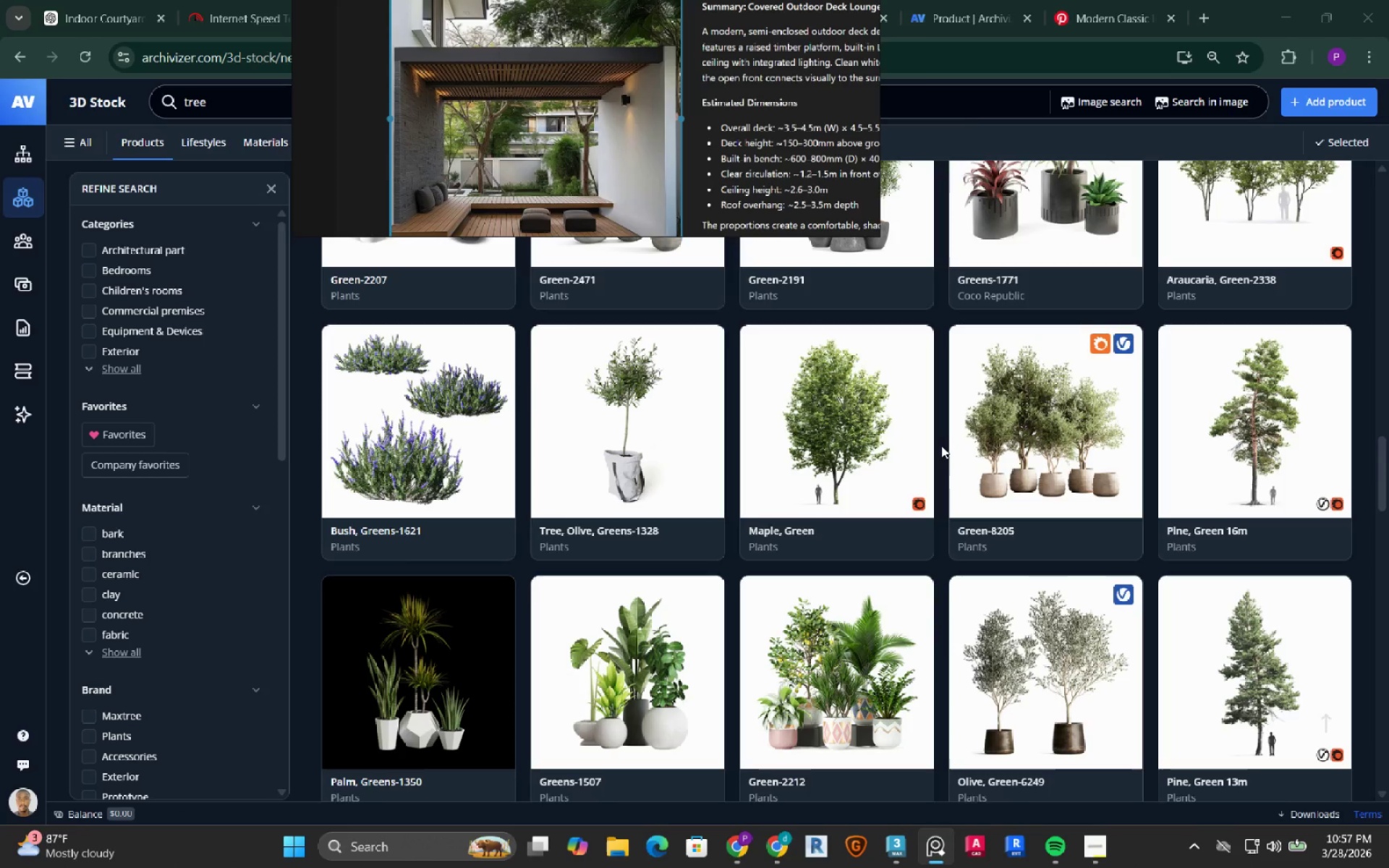 
scroll: coordinate [941, 446], scroll_direction: down, amount: 4.0
 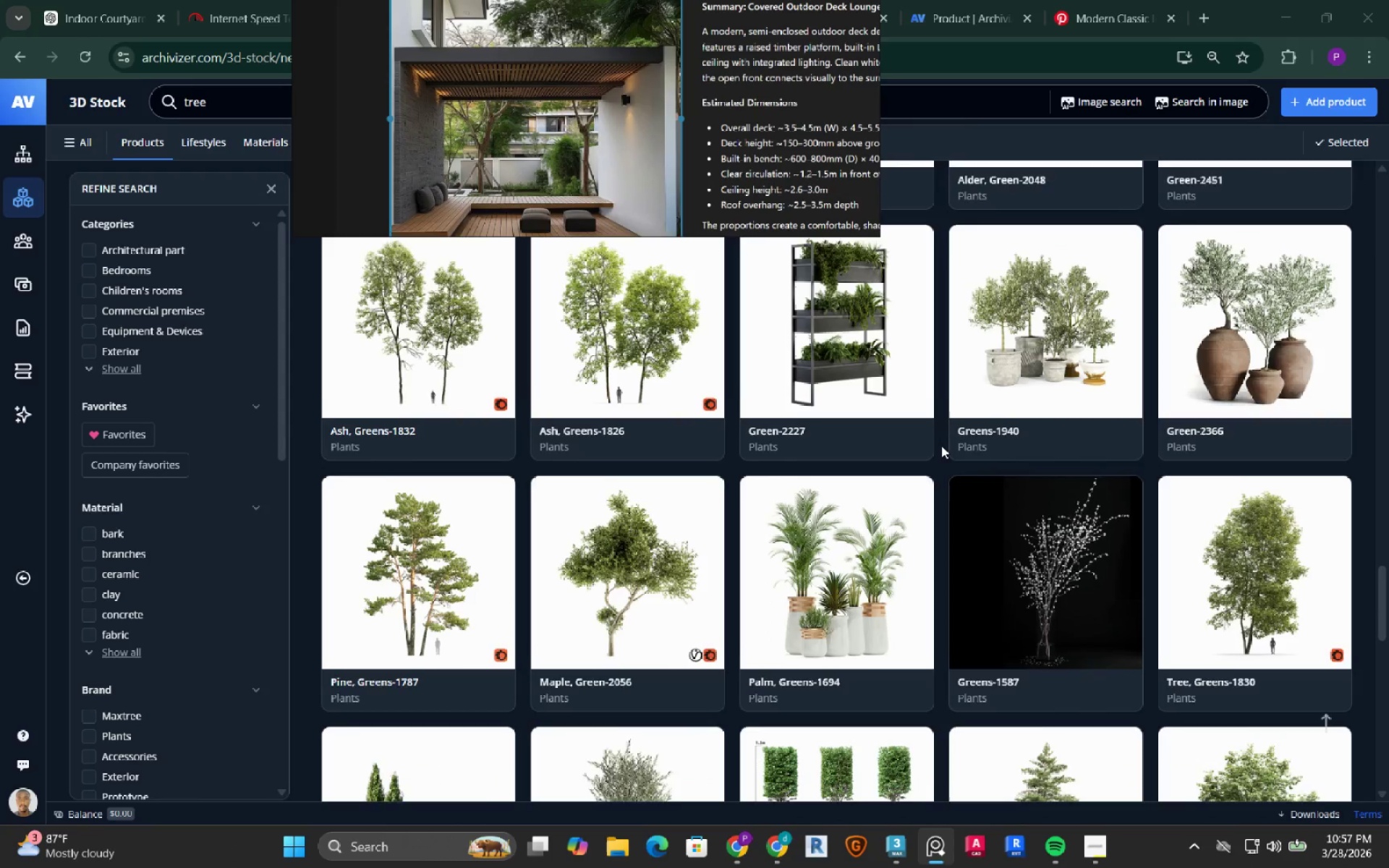 
scroll: coordinate [941, 446], scroll_direction: up, amount: 1.0
 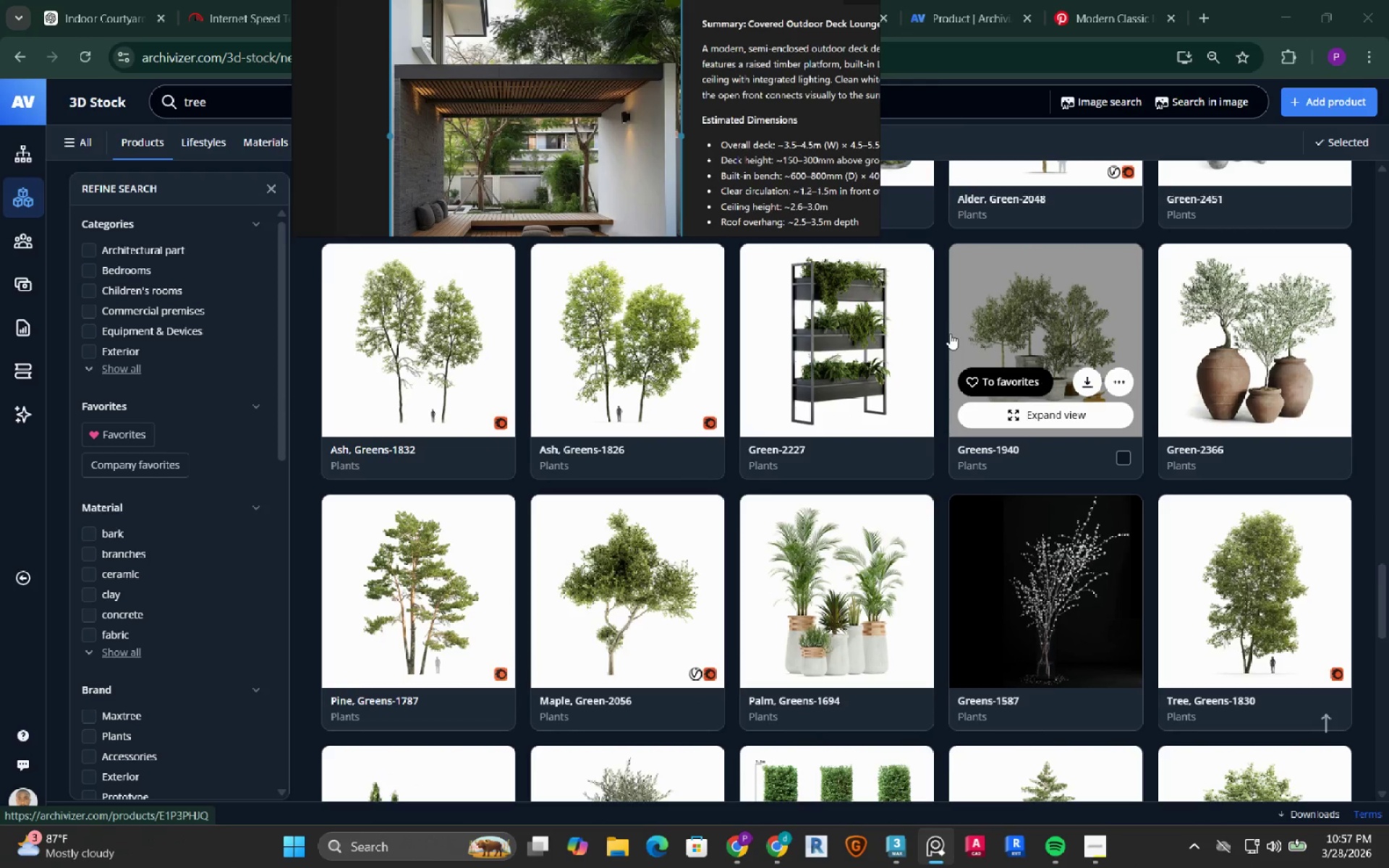 
wait(5.28)
 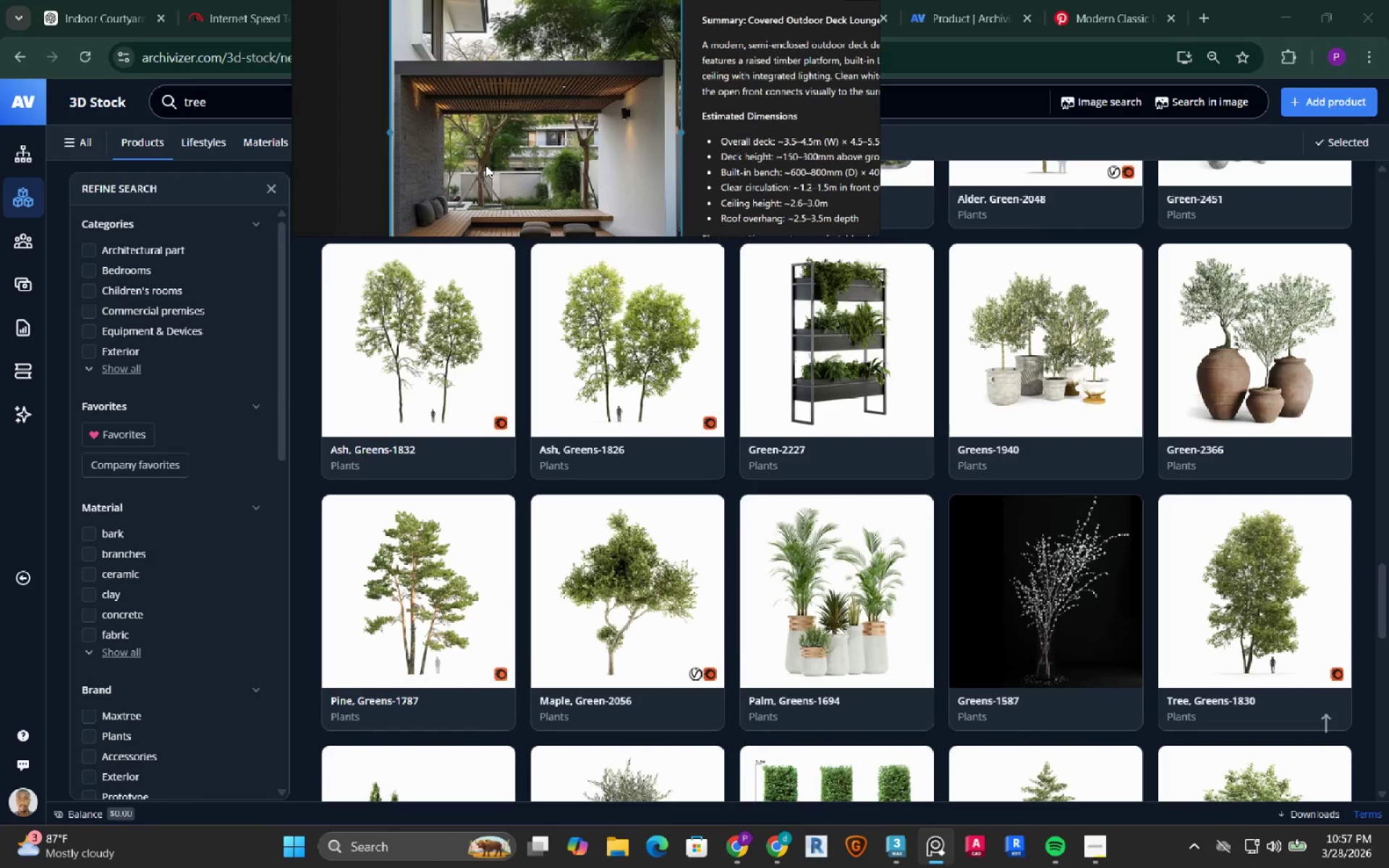 
scroll: coordinate [655, 466], scroll_direction: down, amount: 6.0
 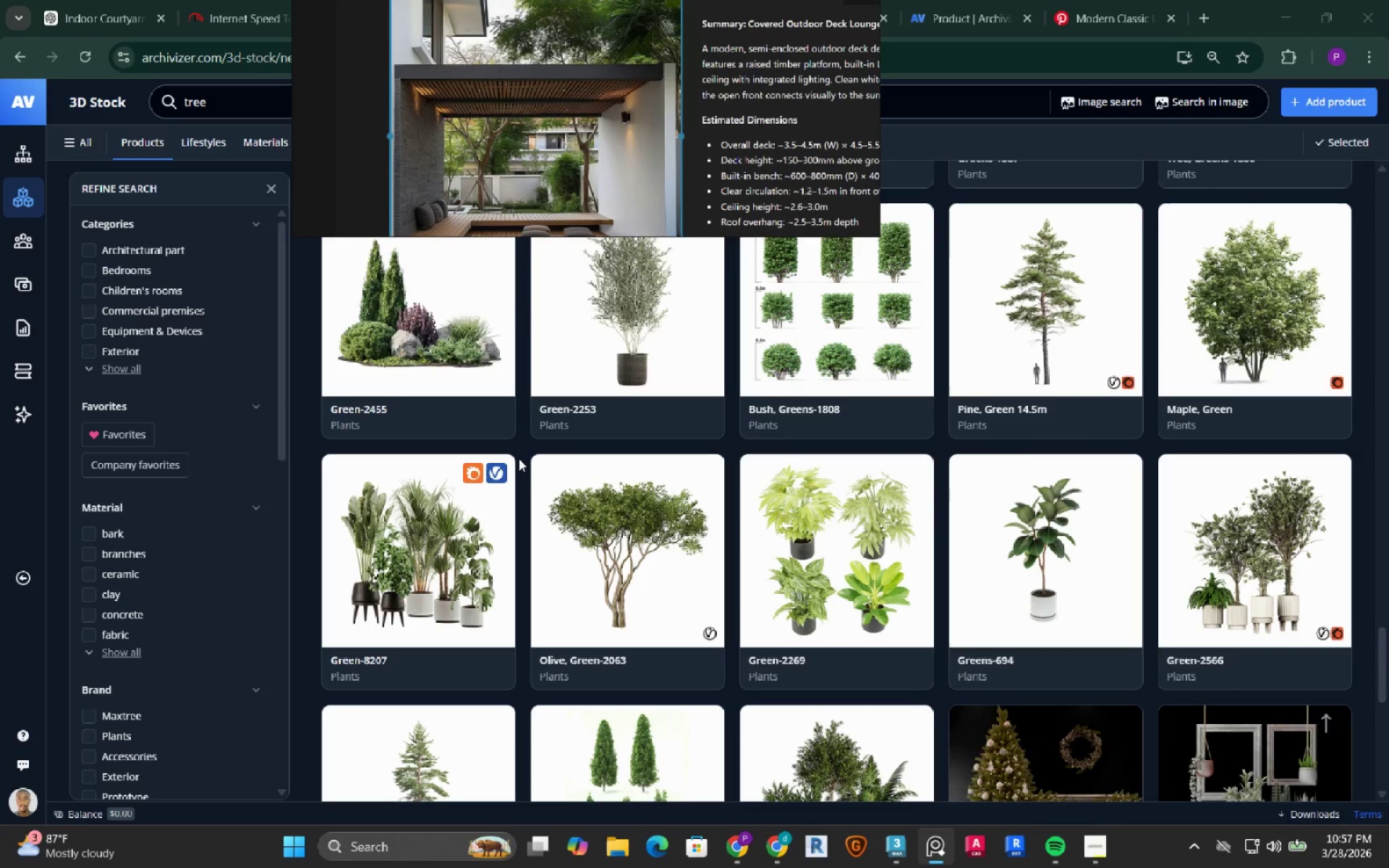 
scroll: coordinate [519, 459], scroll_direction: up, amount: 3.0
 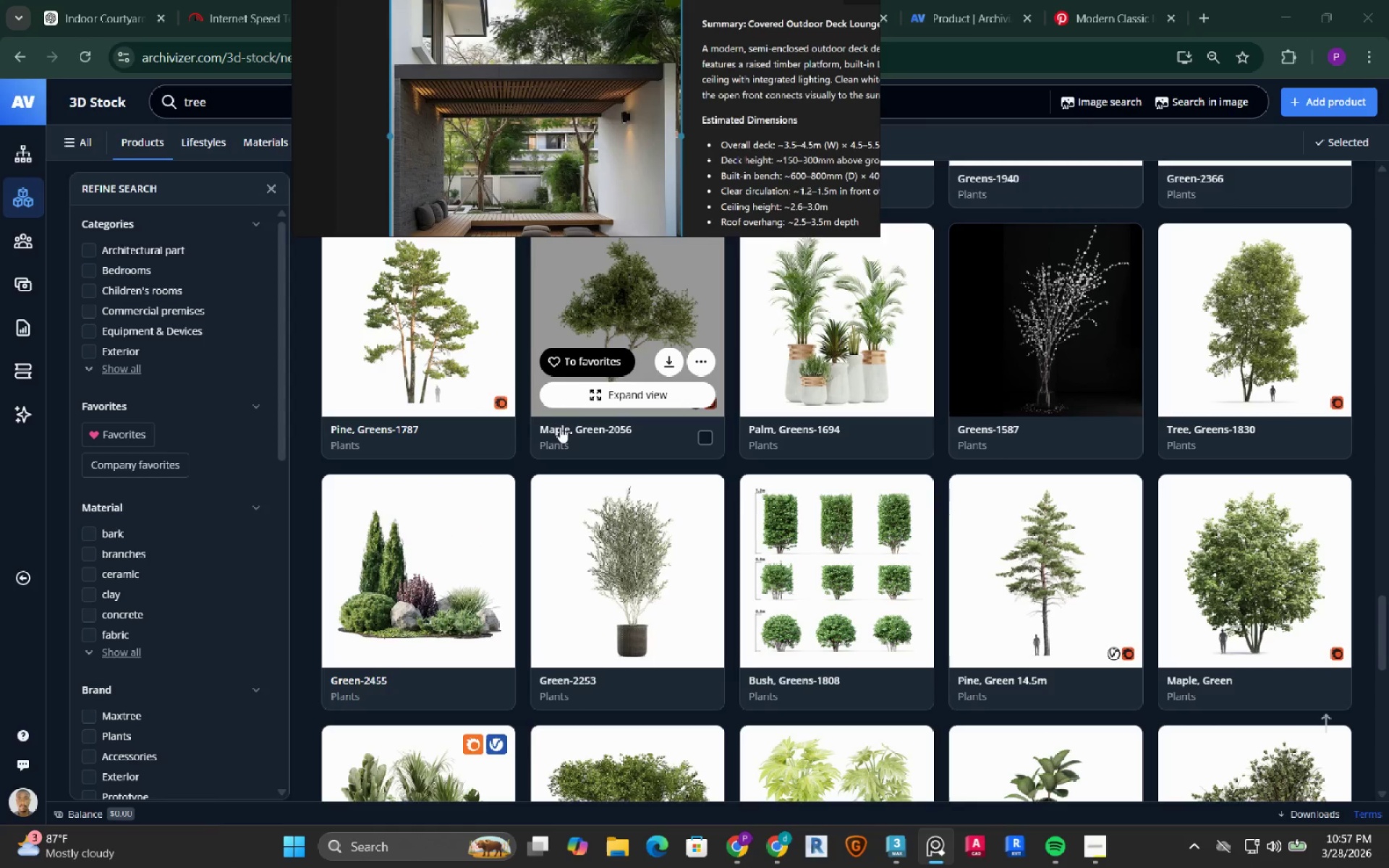 
right_click([564, 427])
 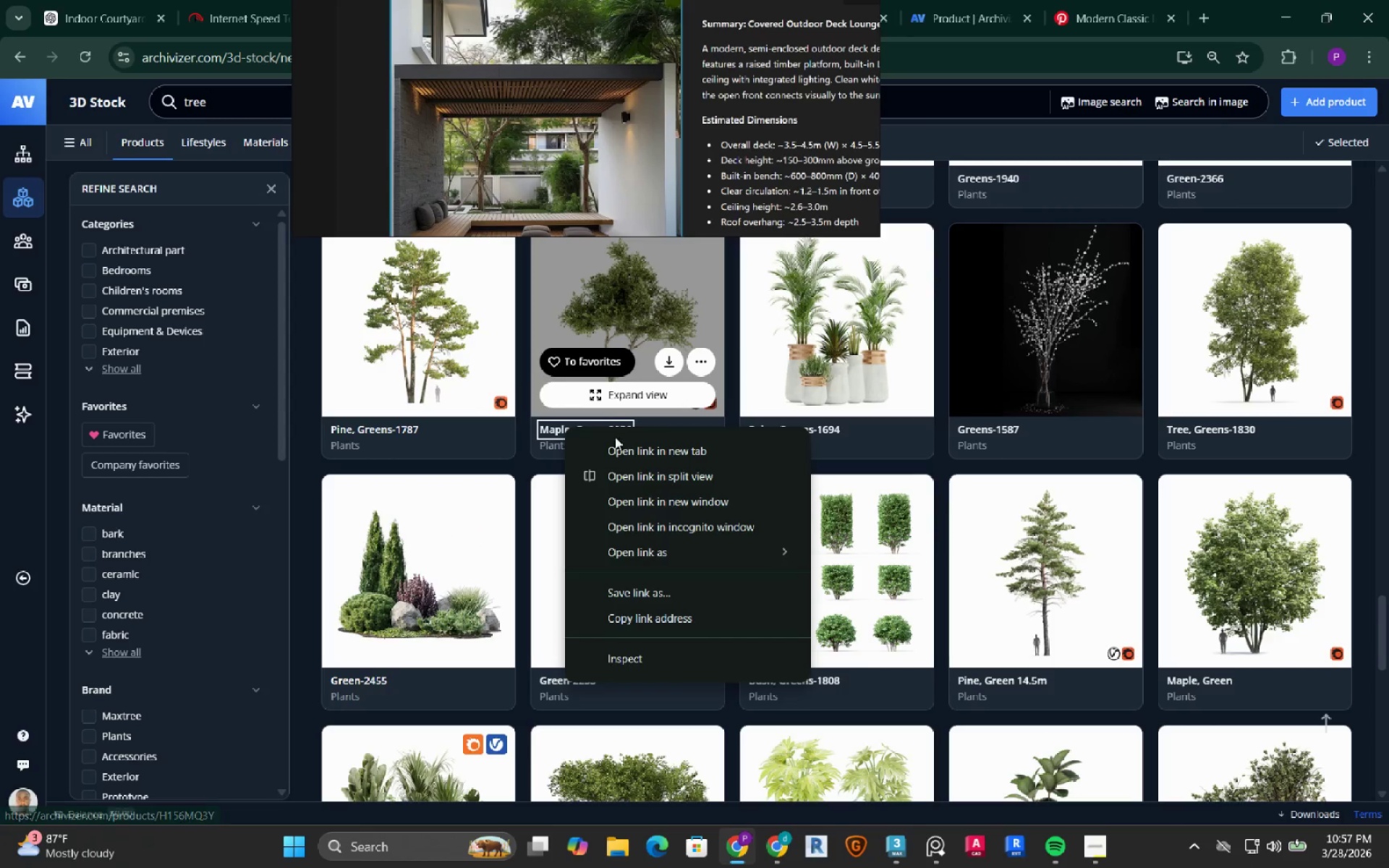 
left_click([616, 439])
 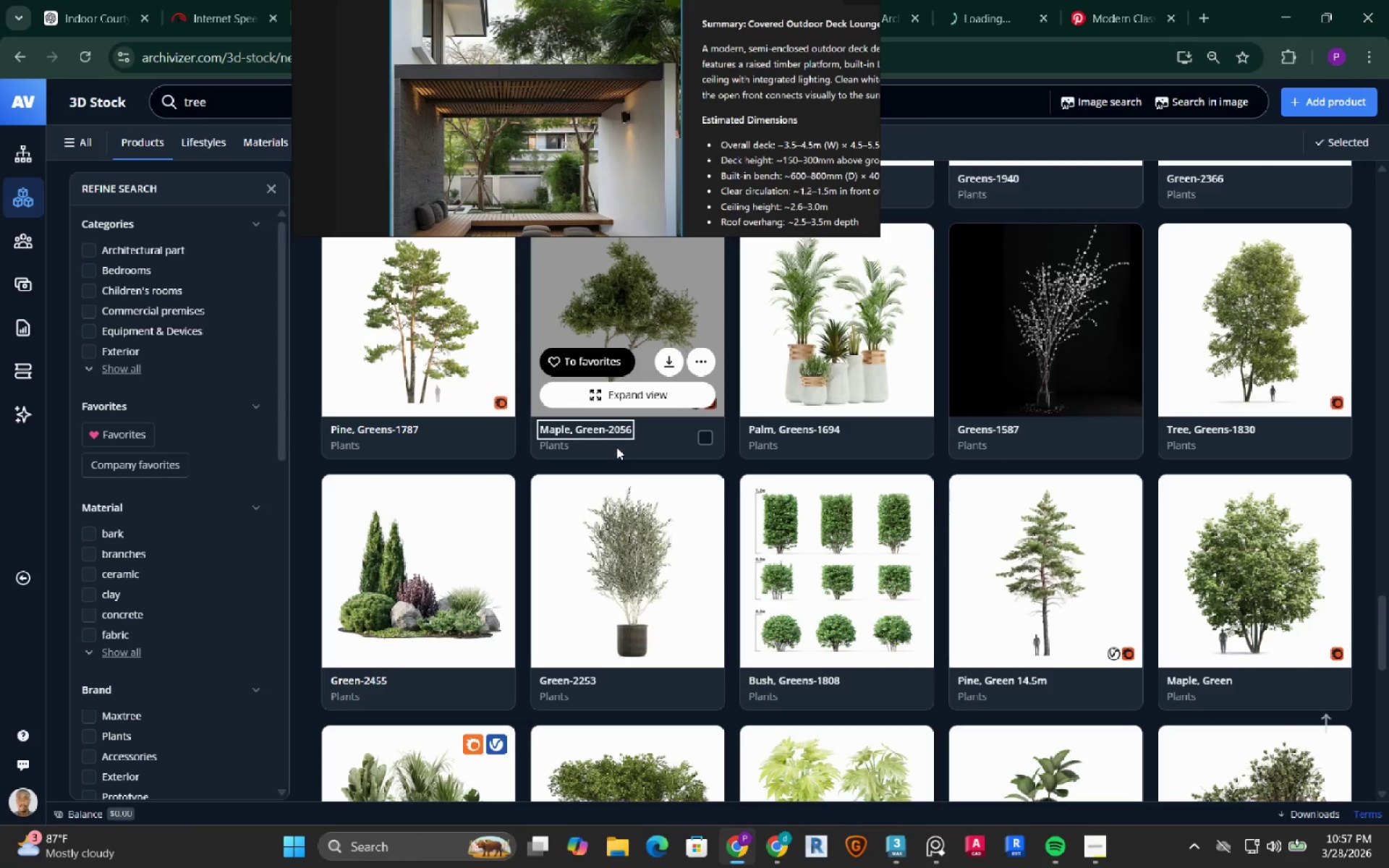 
scroll: coordinate [609, 509], scroll_direction: down, amount: 3.0
 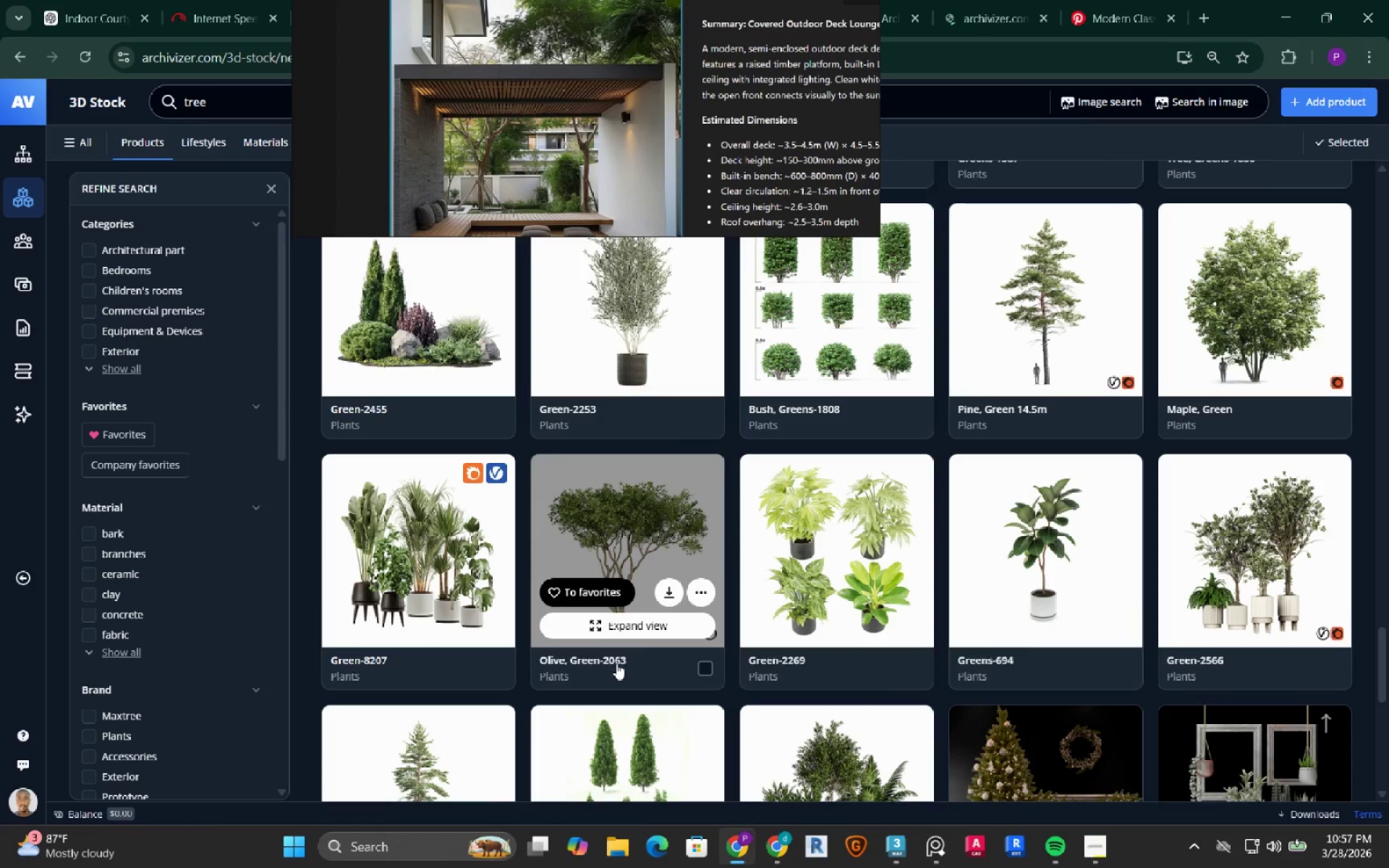 
left_click([616, 663])
 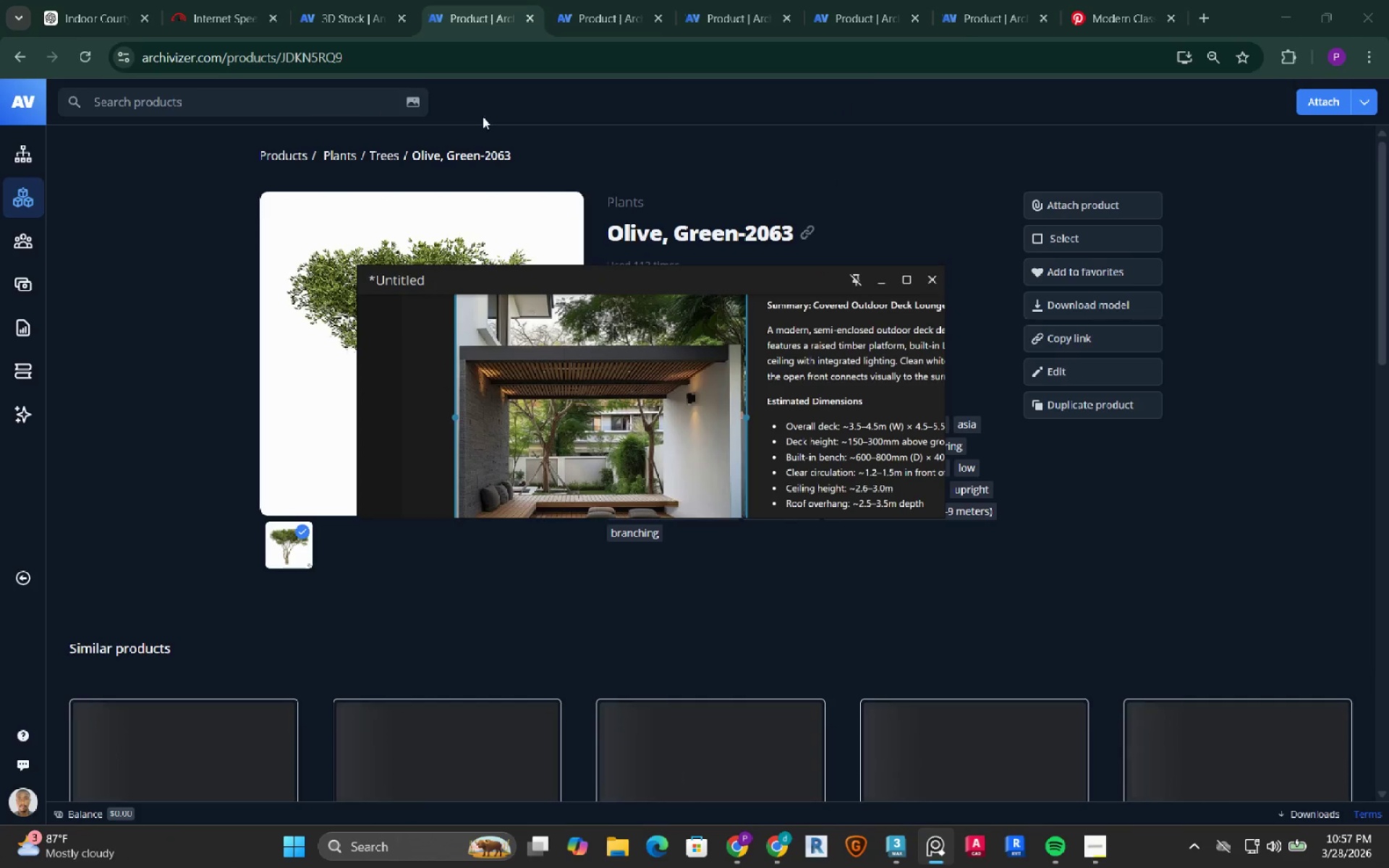 
left_click([340, 16])
 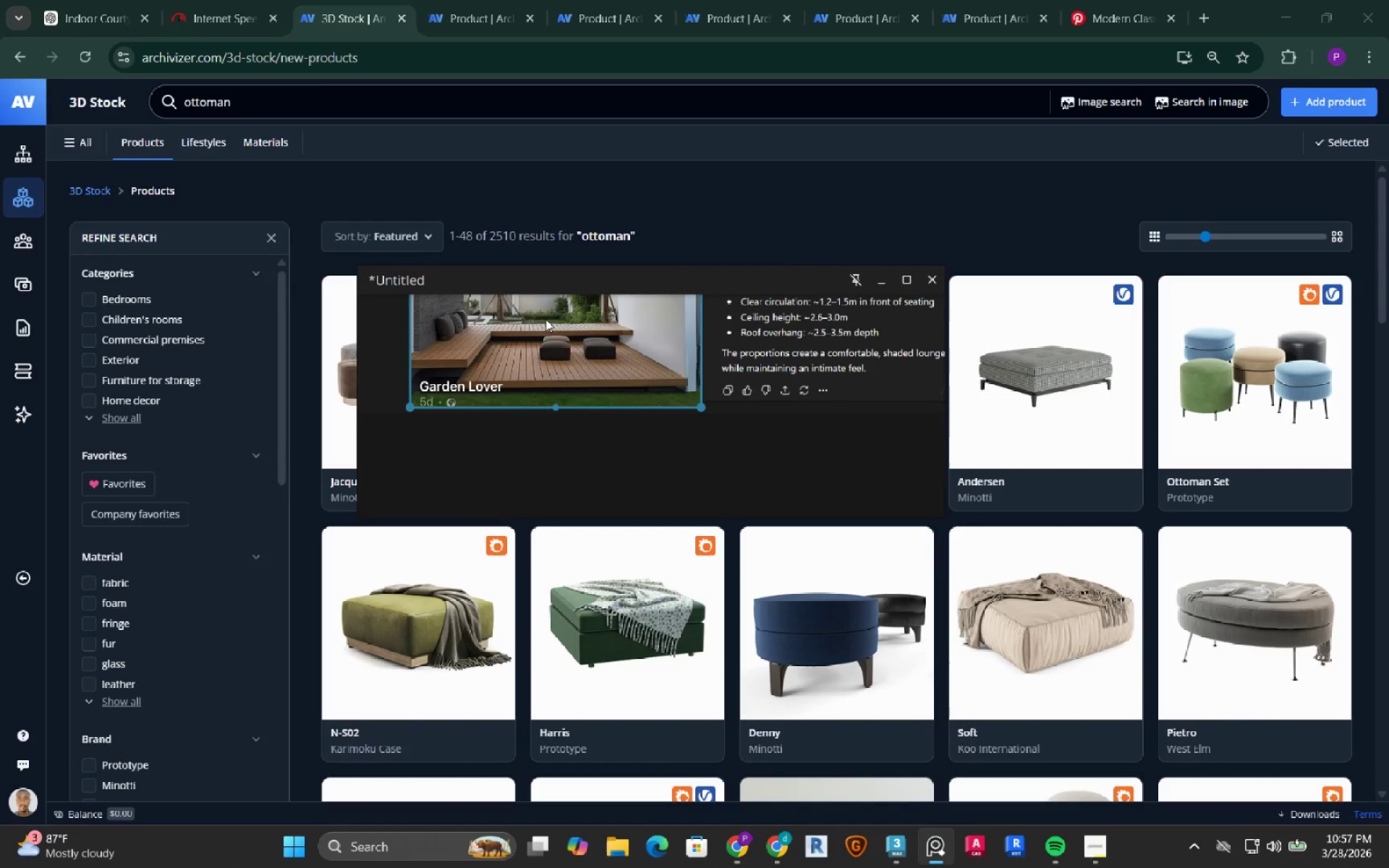 
scroll: coordinate [590, 362], scroll_direction: up, amount: 3.0
 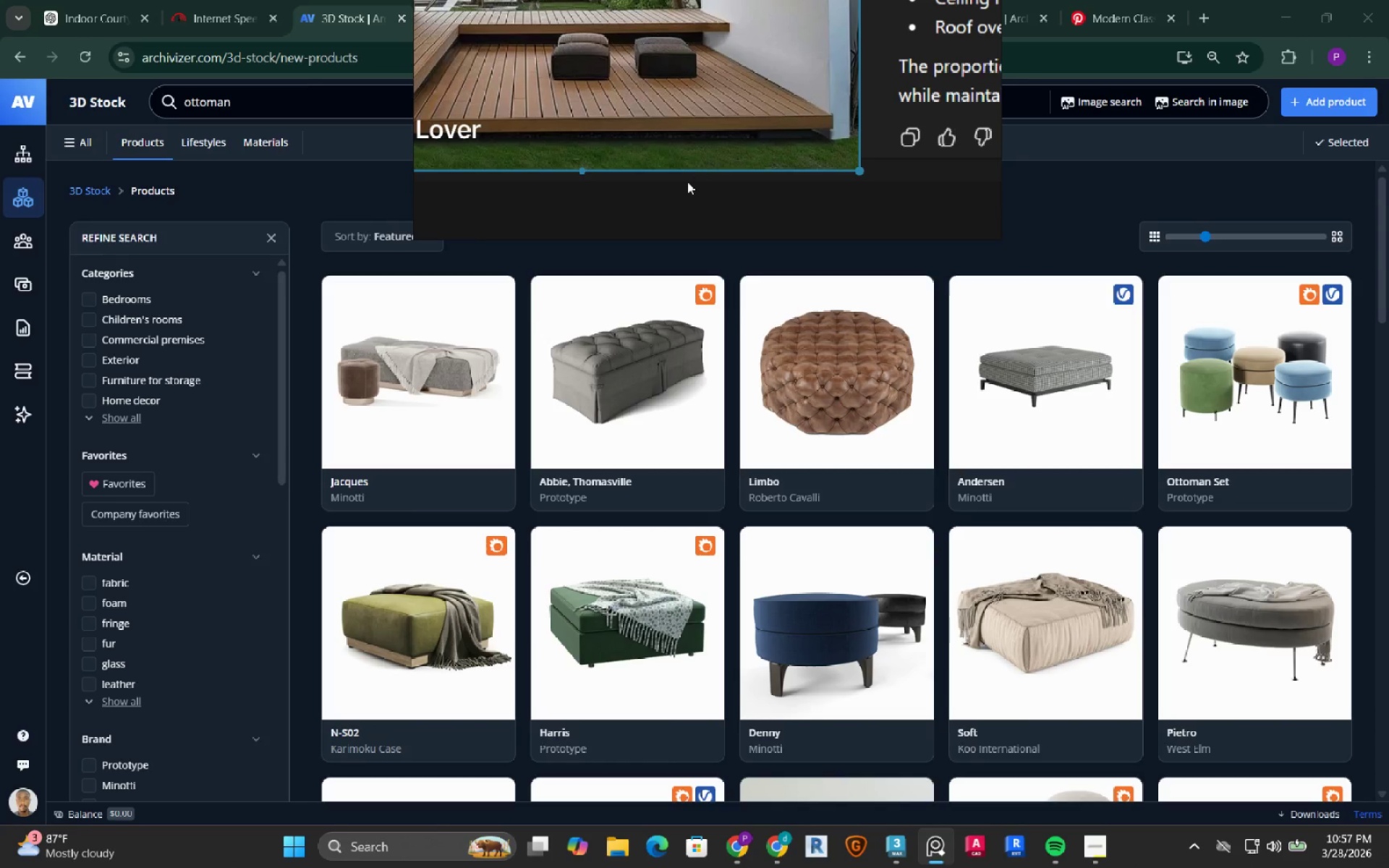 
scroll: coordinate [702, 458], scroll_direction: down, amount: 8.0
 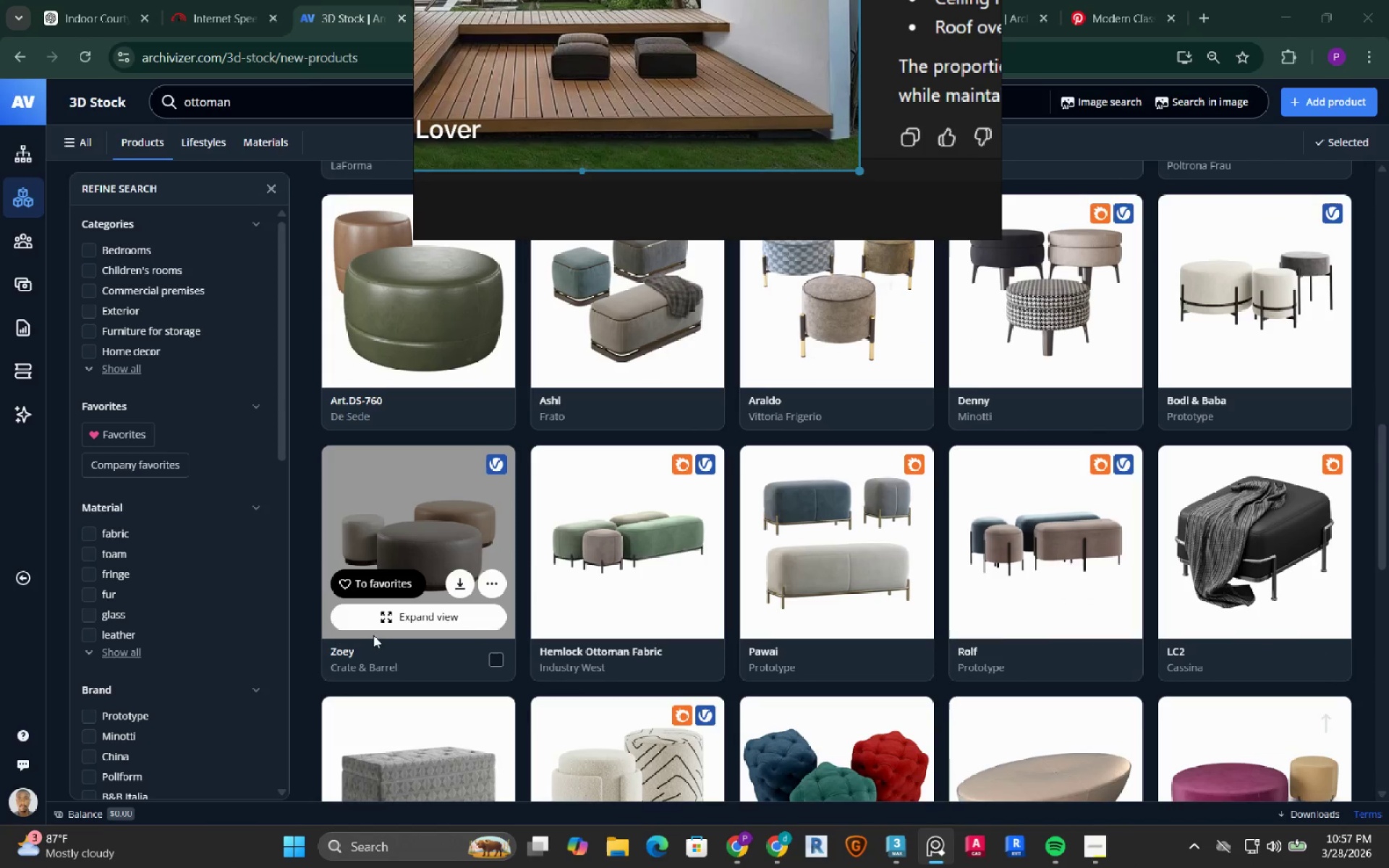 
scroll: coordinate [359, 542], scroll_direction: up, amount: 9.0
 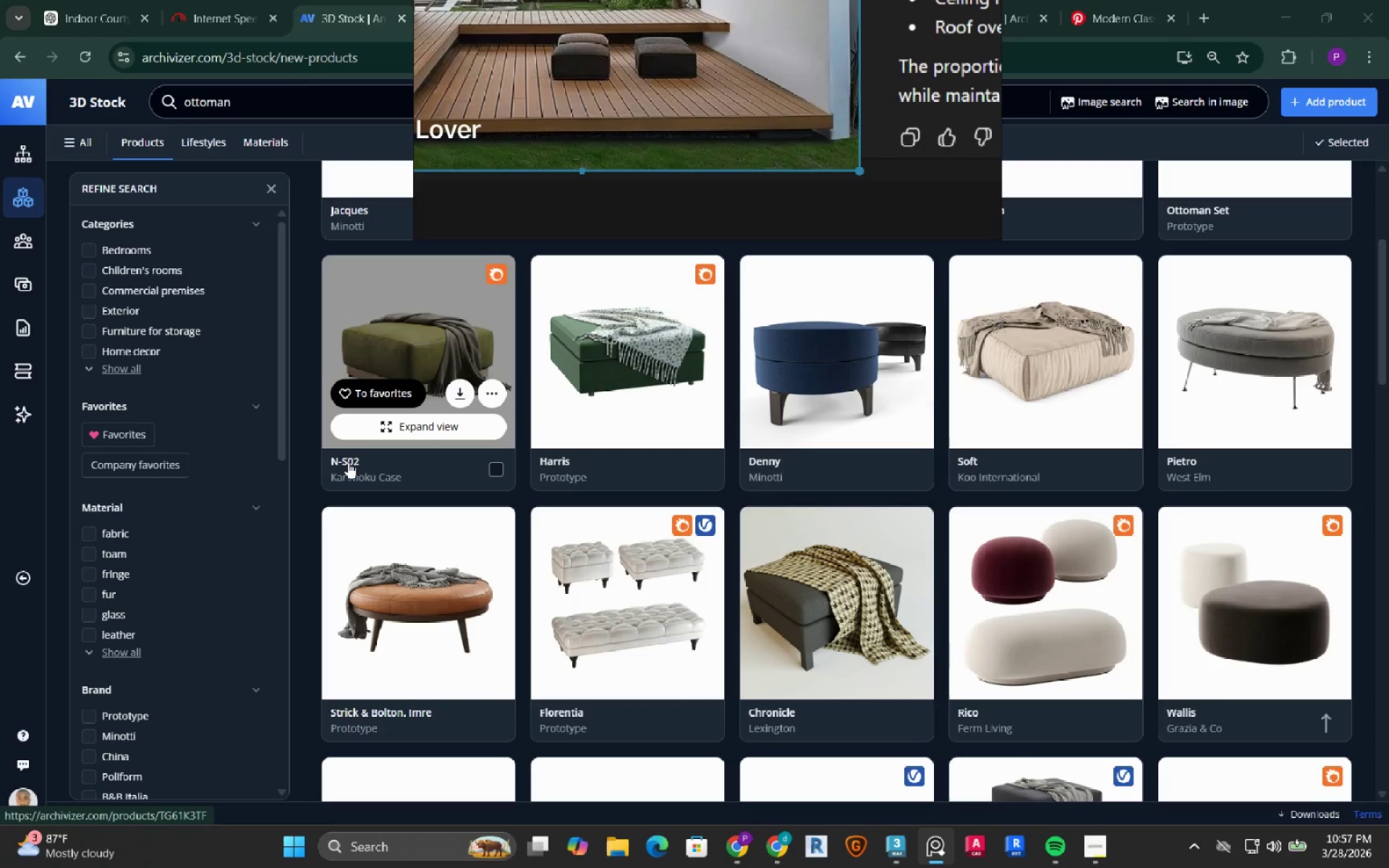 
right_click([348, 462])
 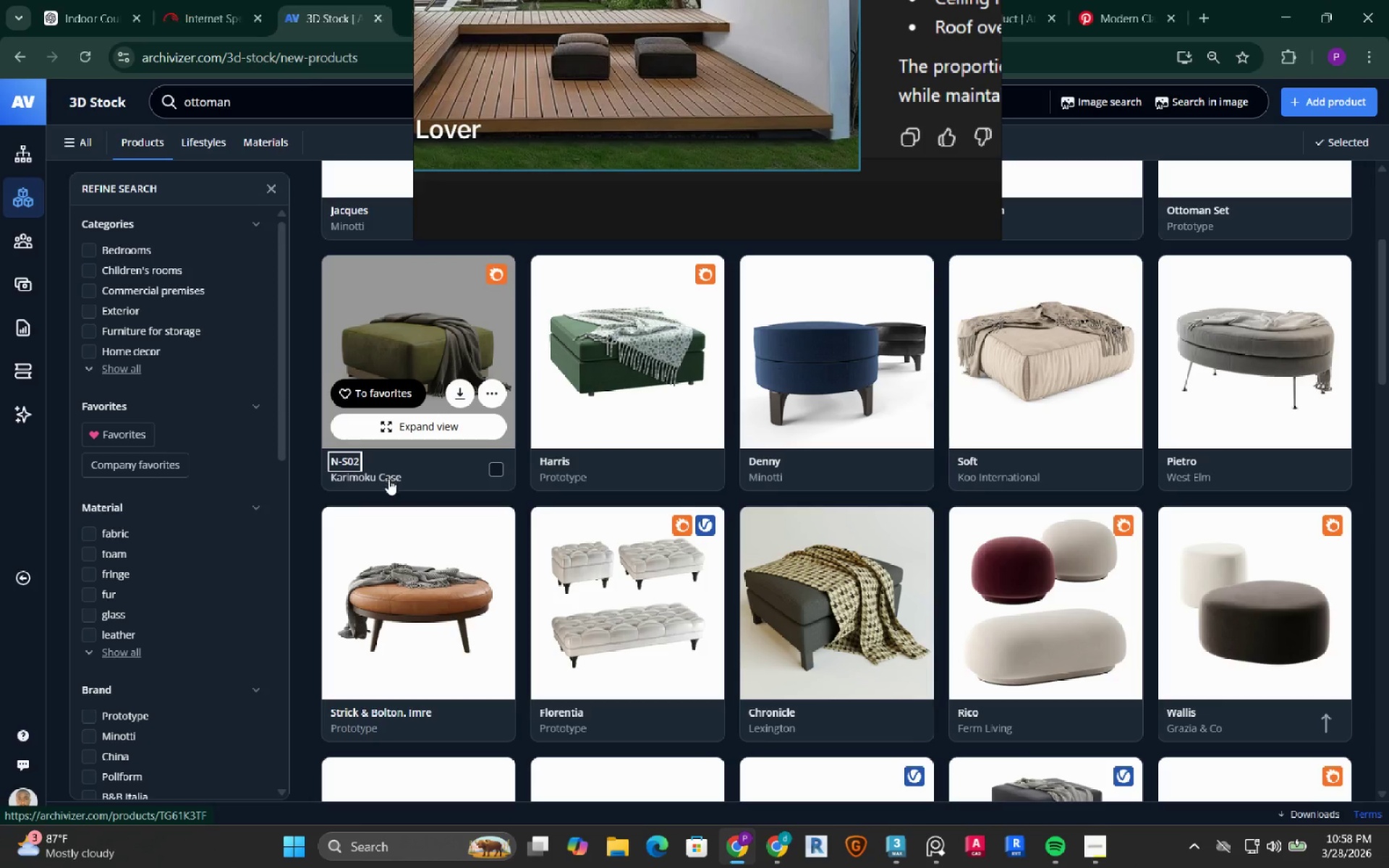 
scroll: coordinate [694, 499], scroll_direction: down, amount: 7.0
 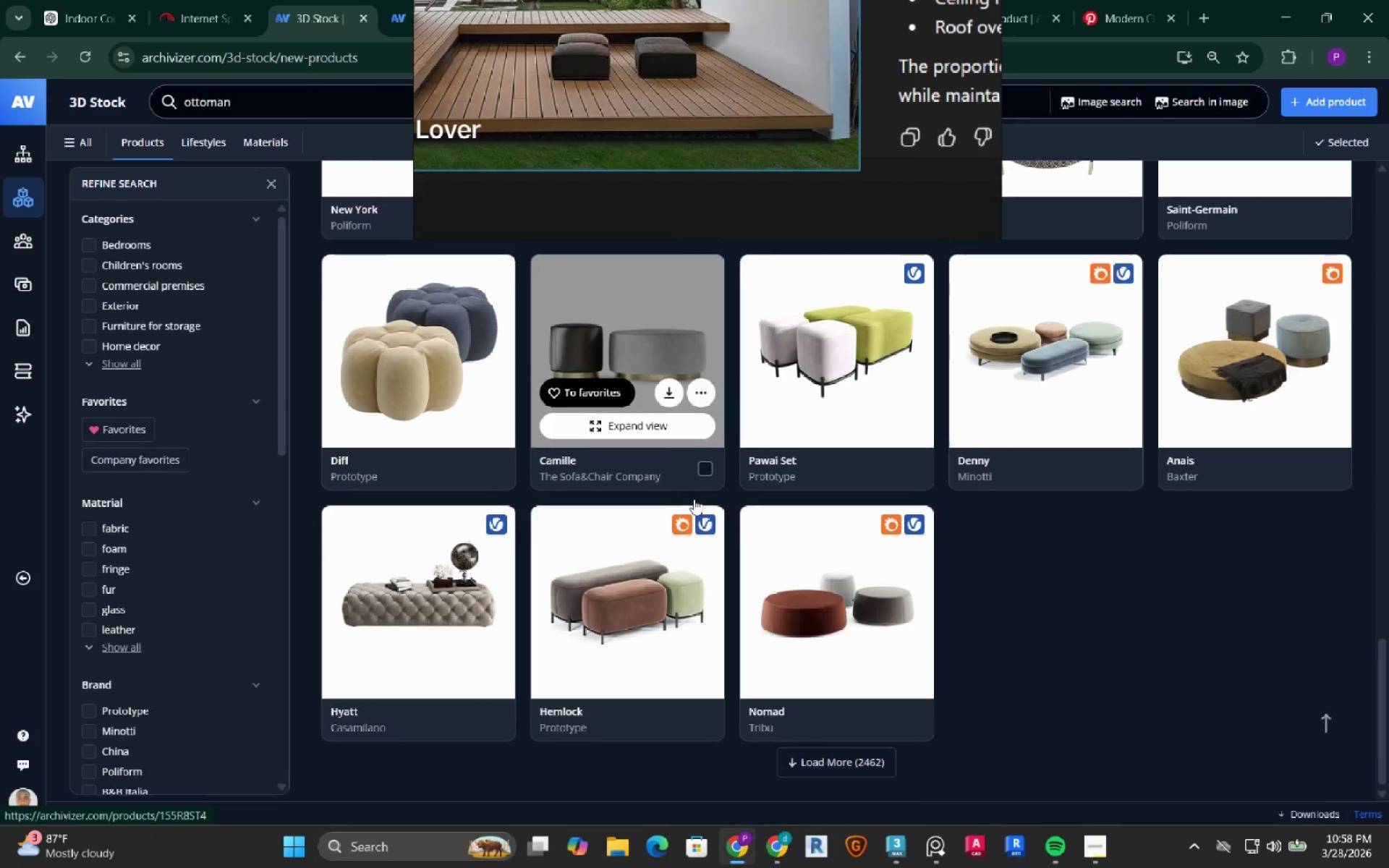 
left_click([812, 759])
 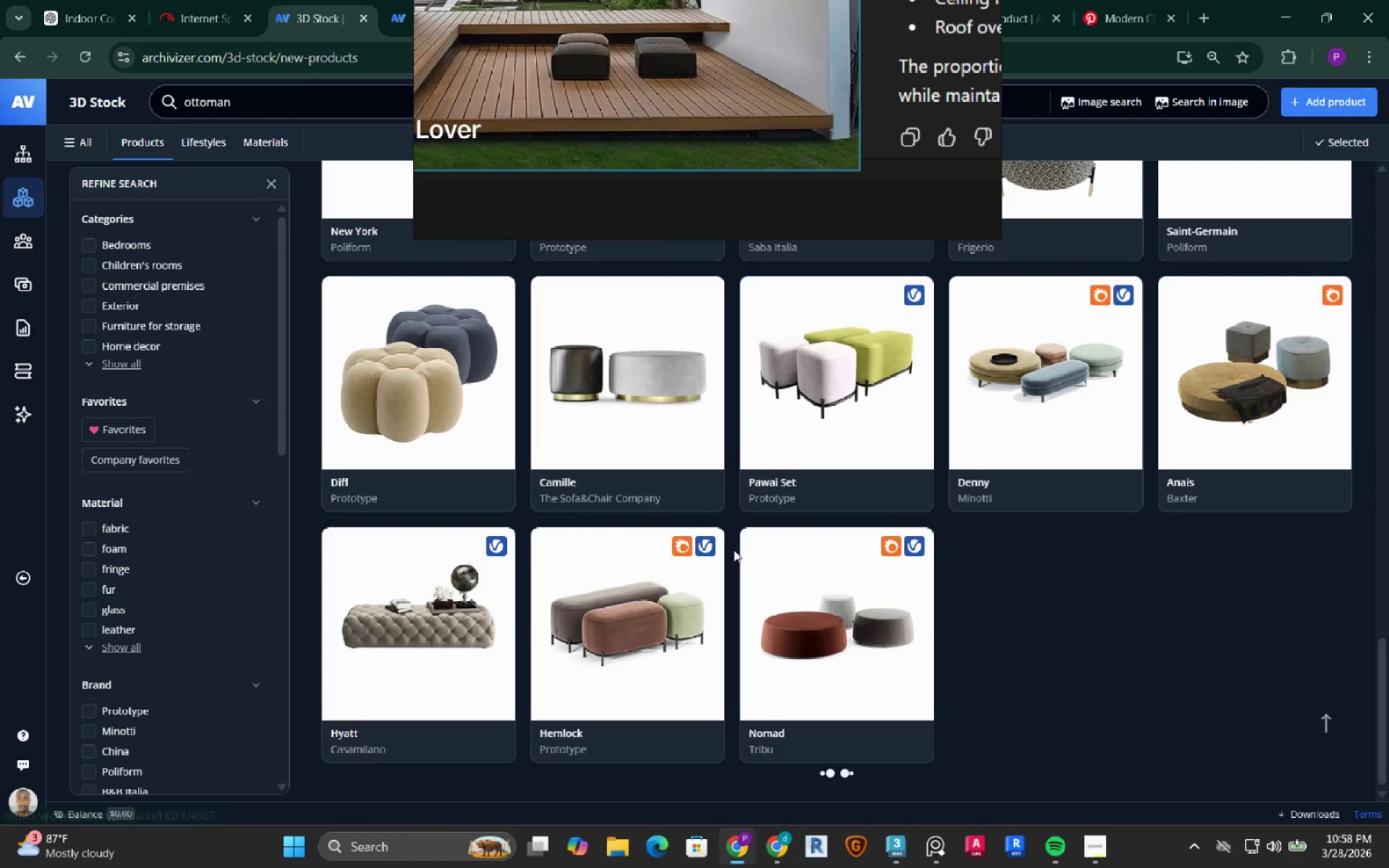 
scroll: coordinate [734, 550], scroll_direction: down, amount: 9.0
 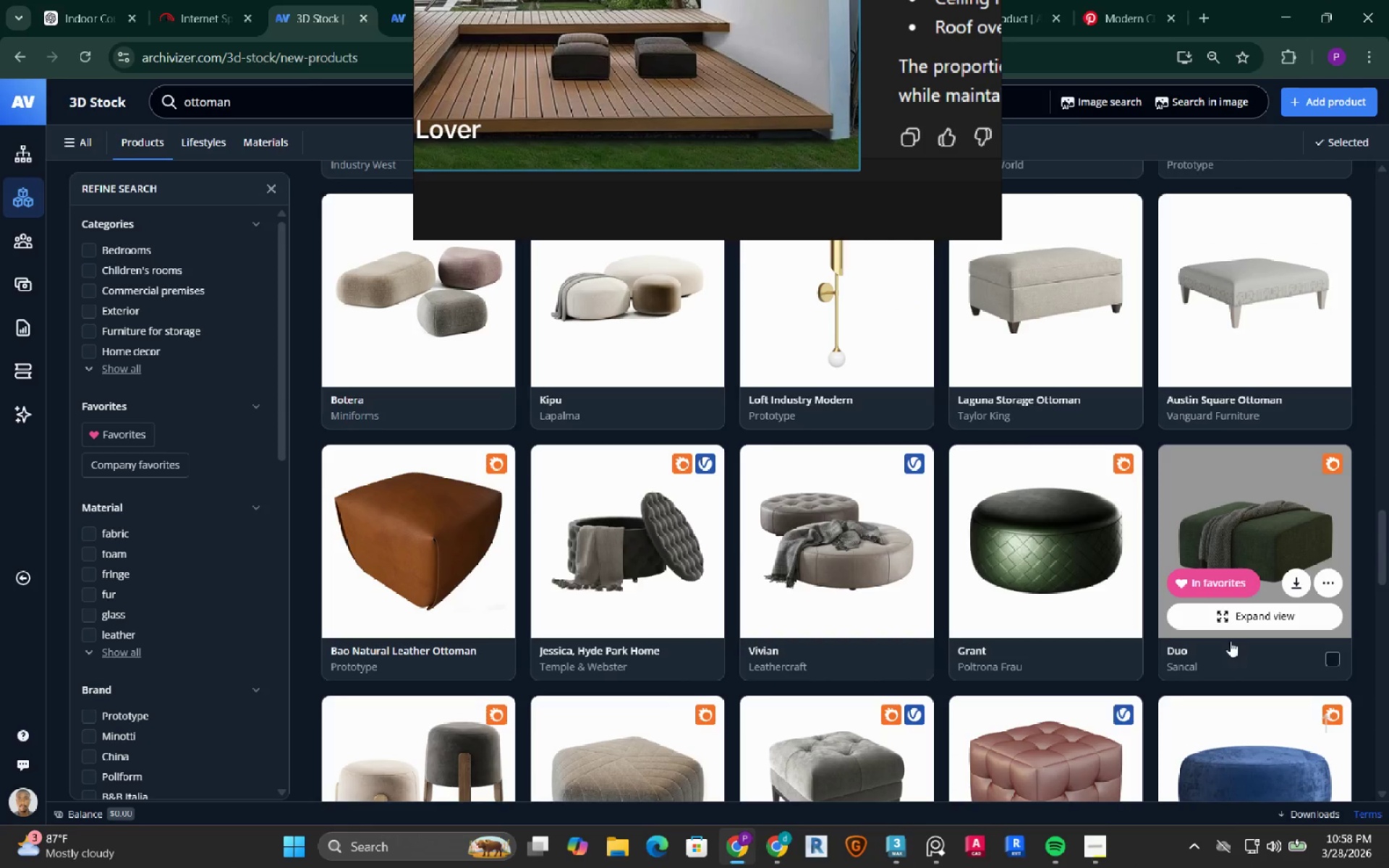 
left_click([1182, 649])
 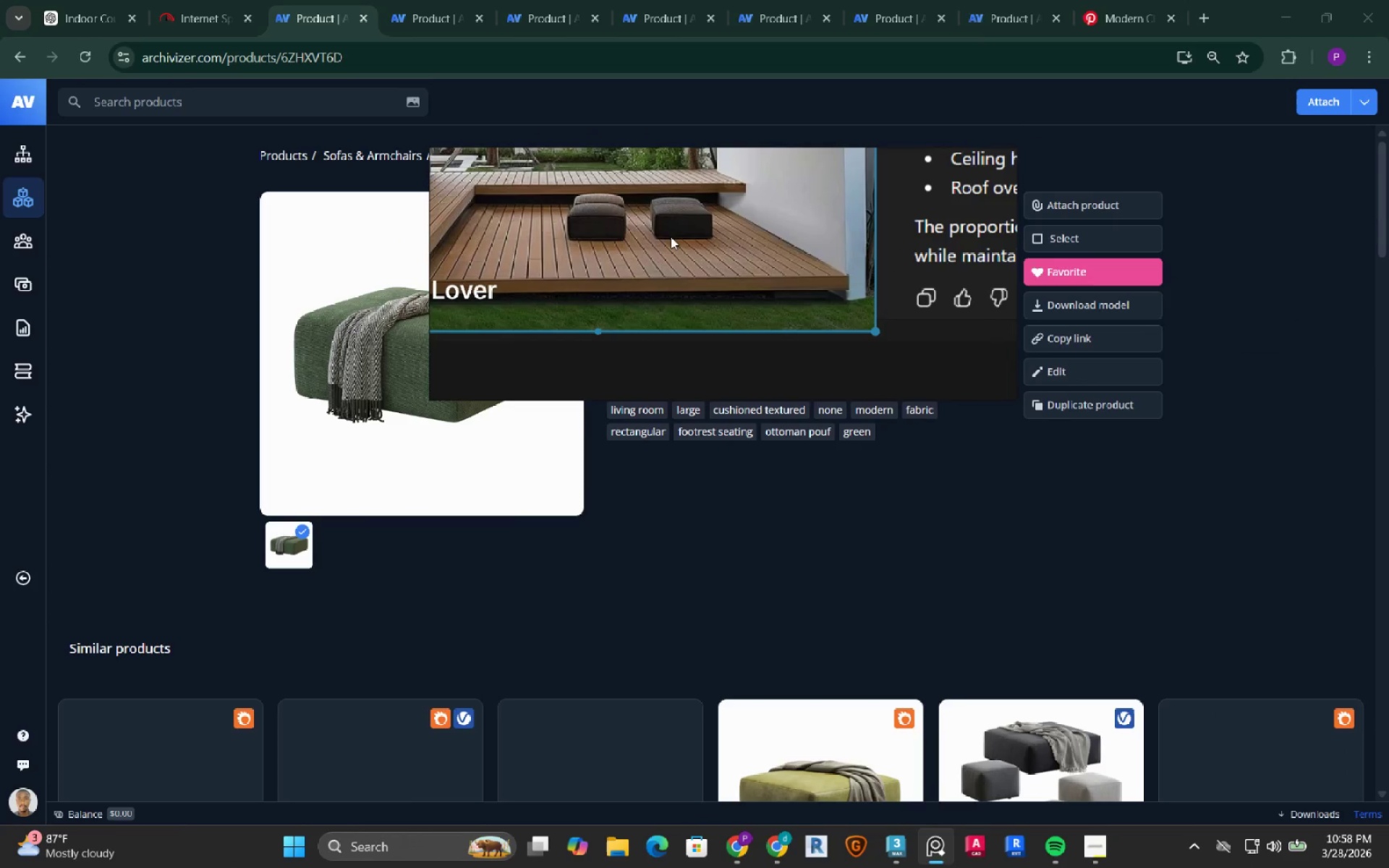 
wait(6.64)
 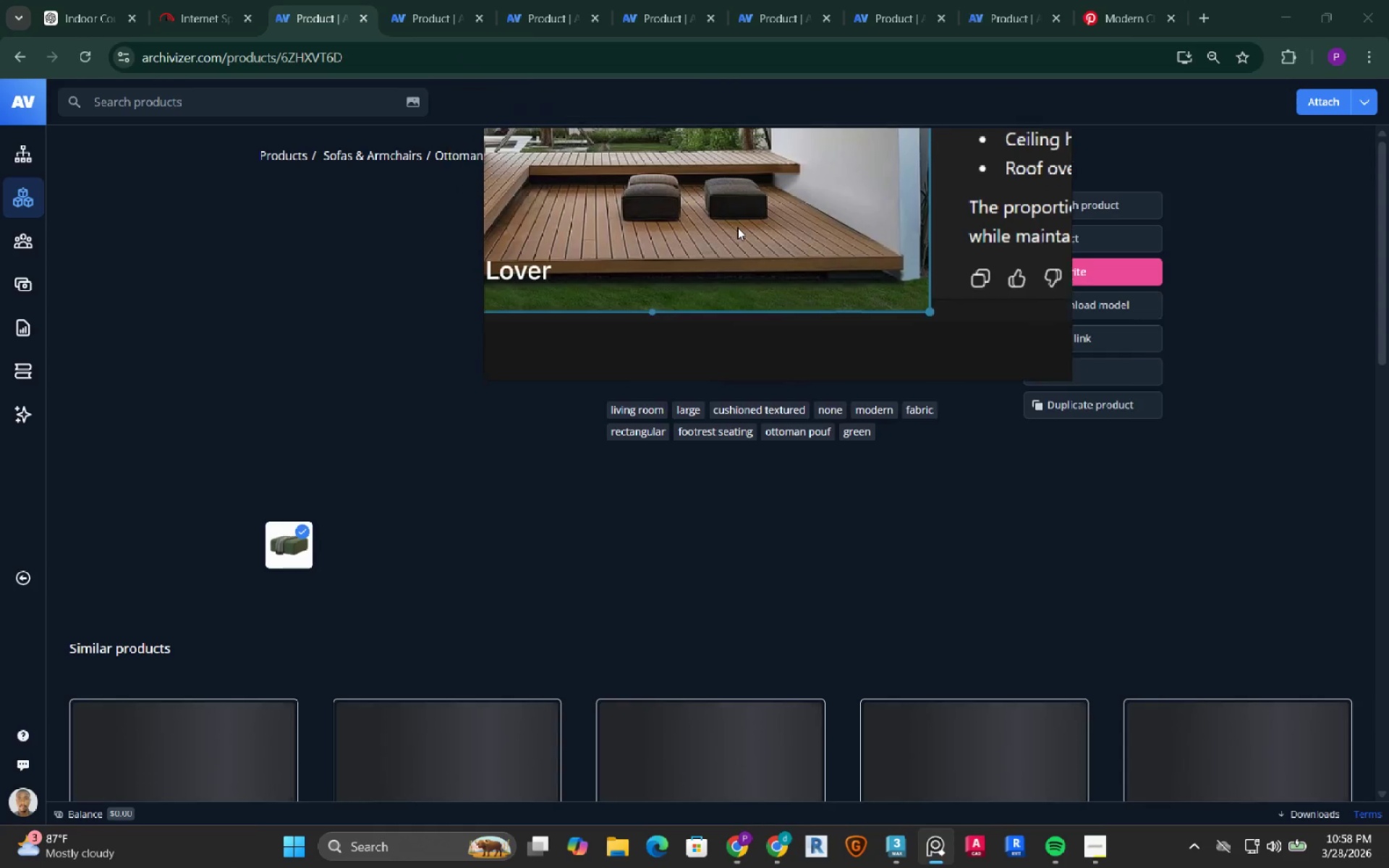 
left_click([1105, 310])
 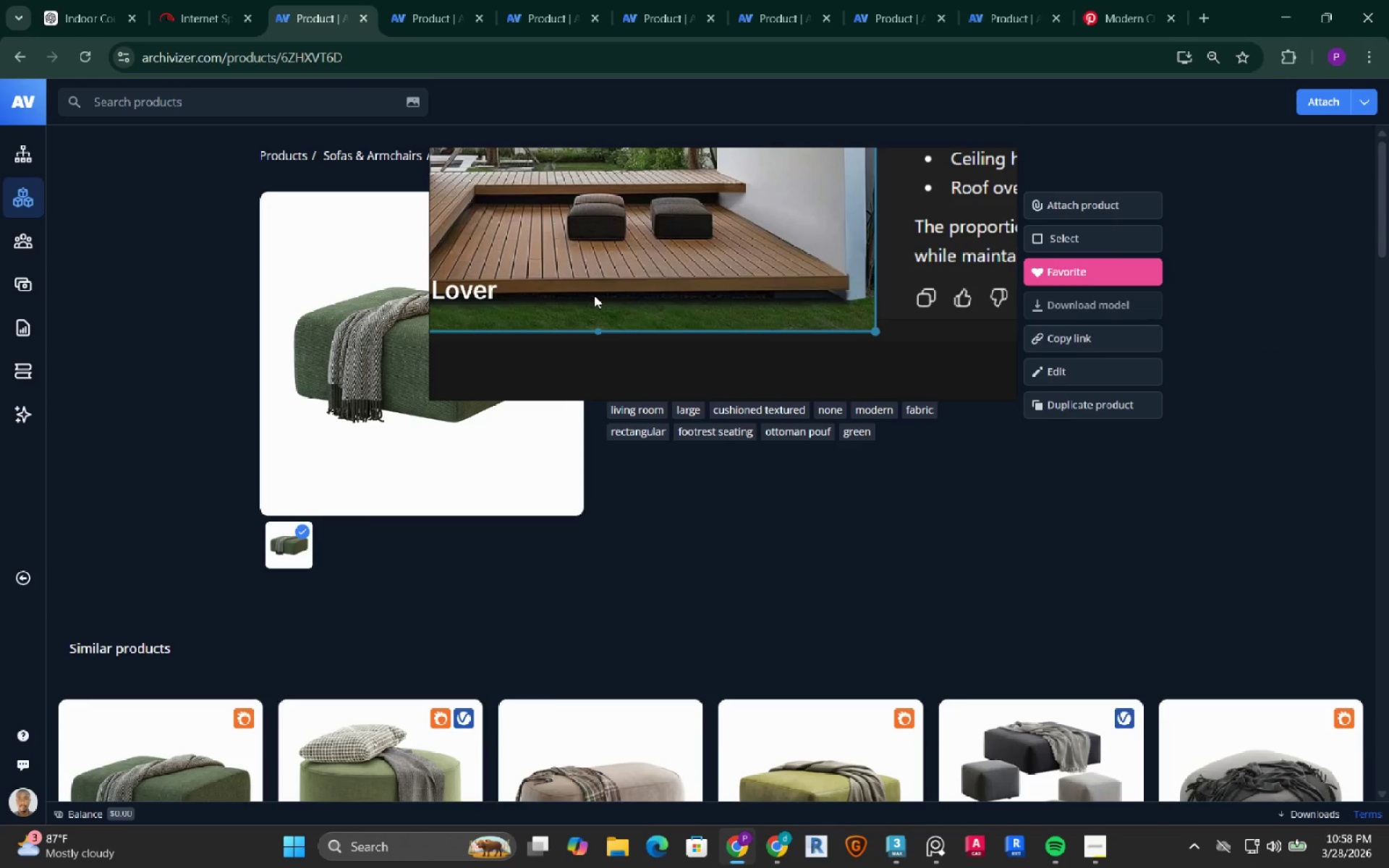 
scroll: coordinate [720, 524], scroll_direction: down, amount: 3.0
 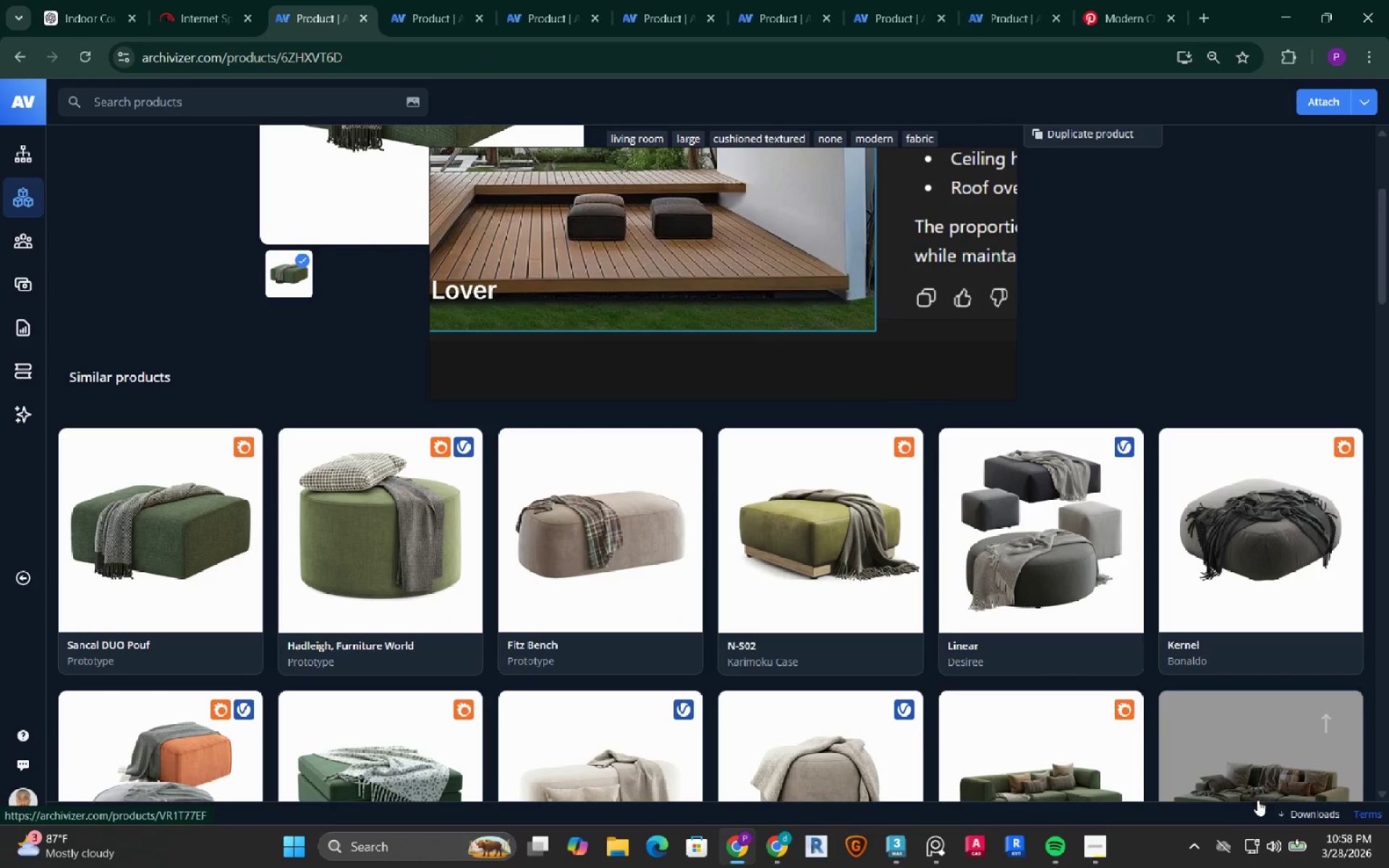 
left_click([1296, 815])
 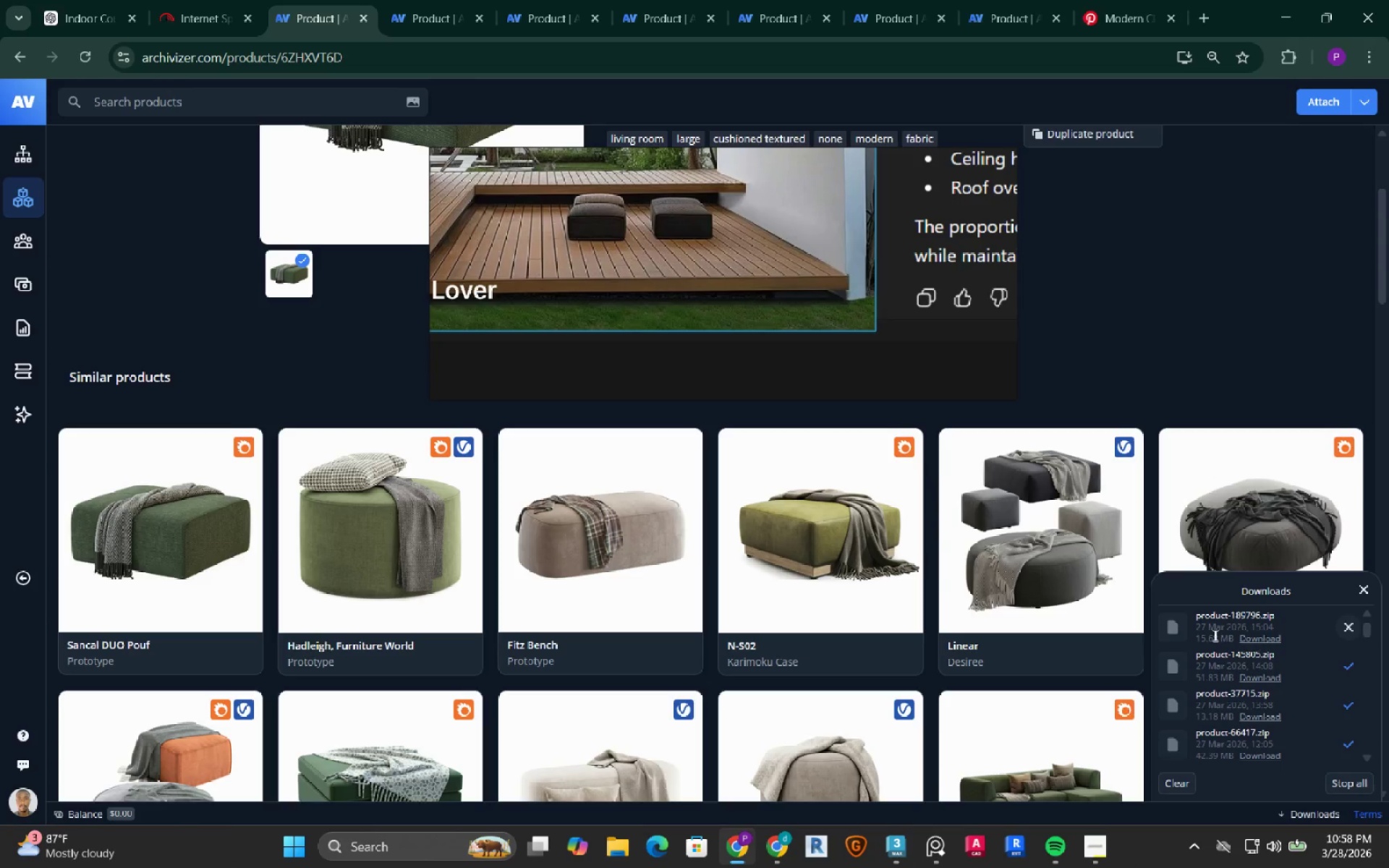 
wait(6.55)
 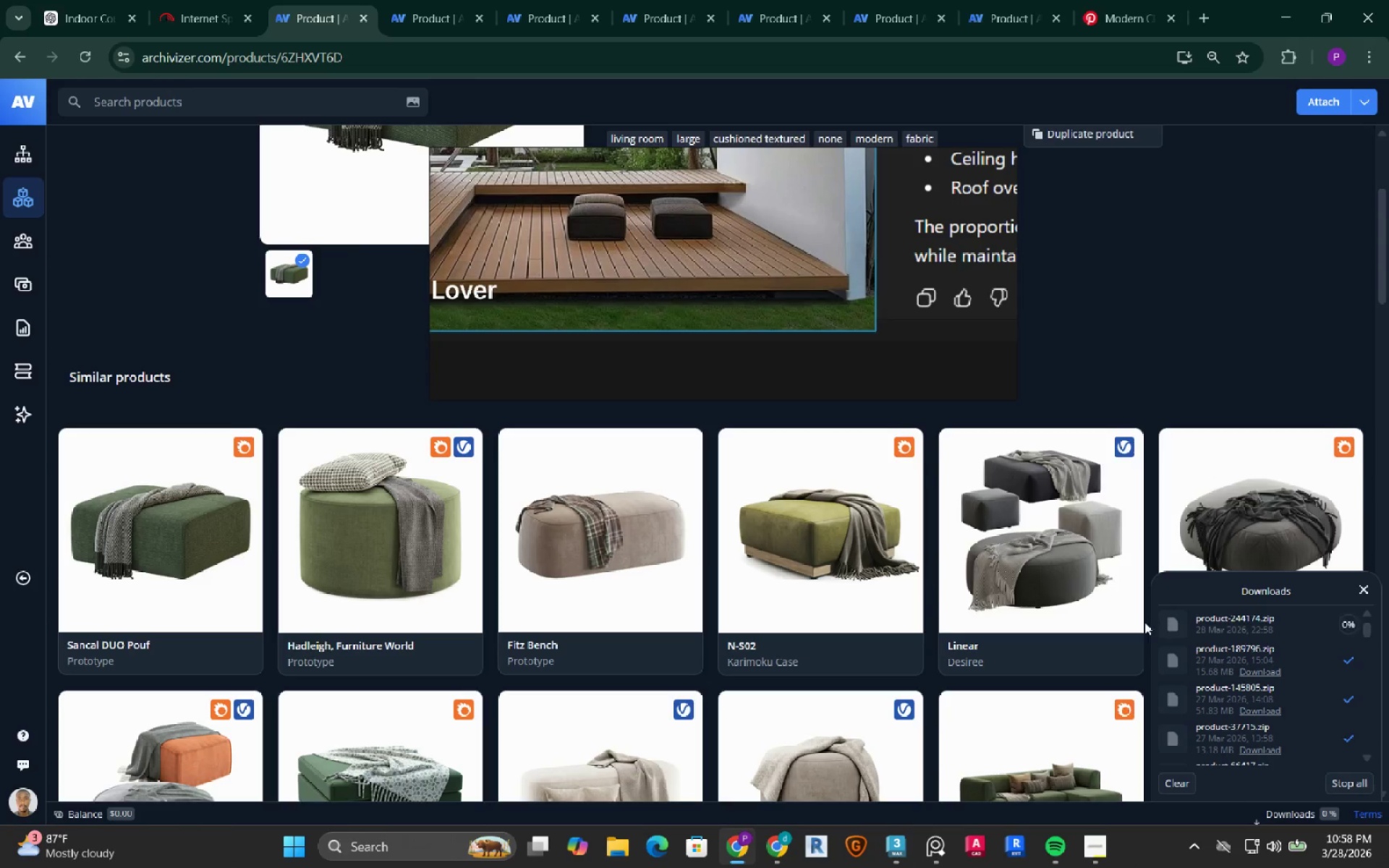 
left_click([1189, 252])
 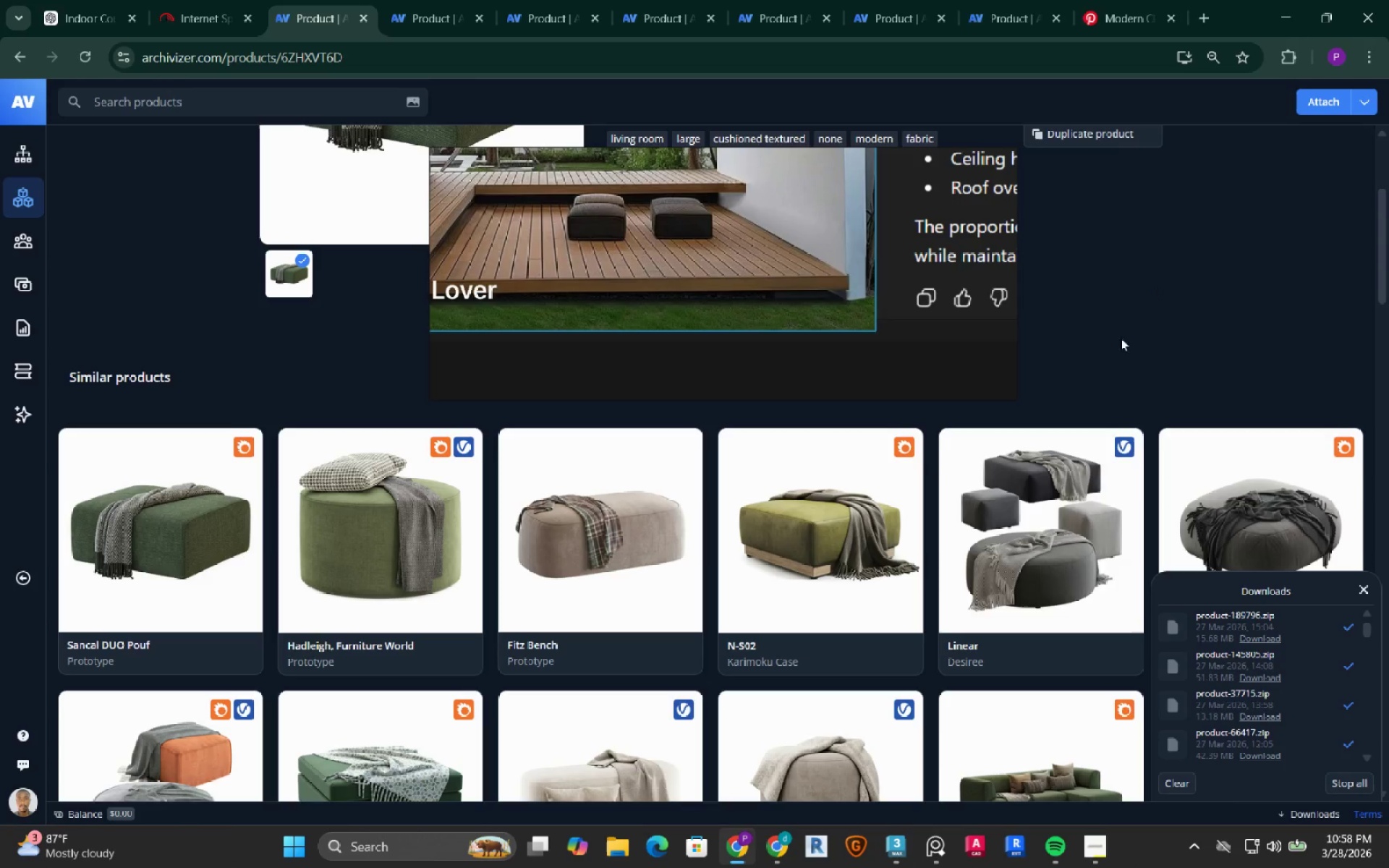 
scroll: coordinate [1042, 525], scroll_direction: down, amount: 1.0
 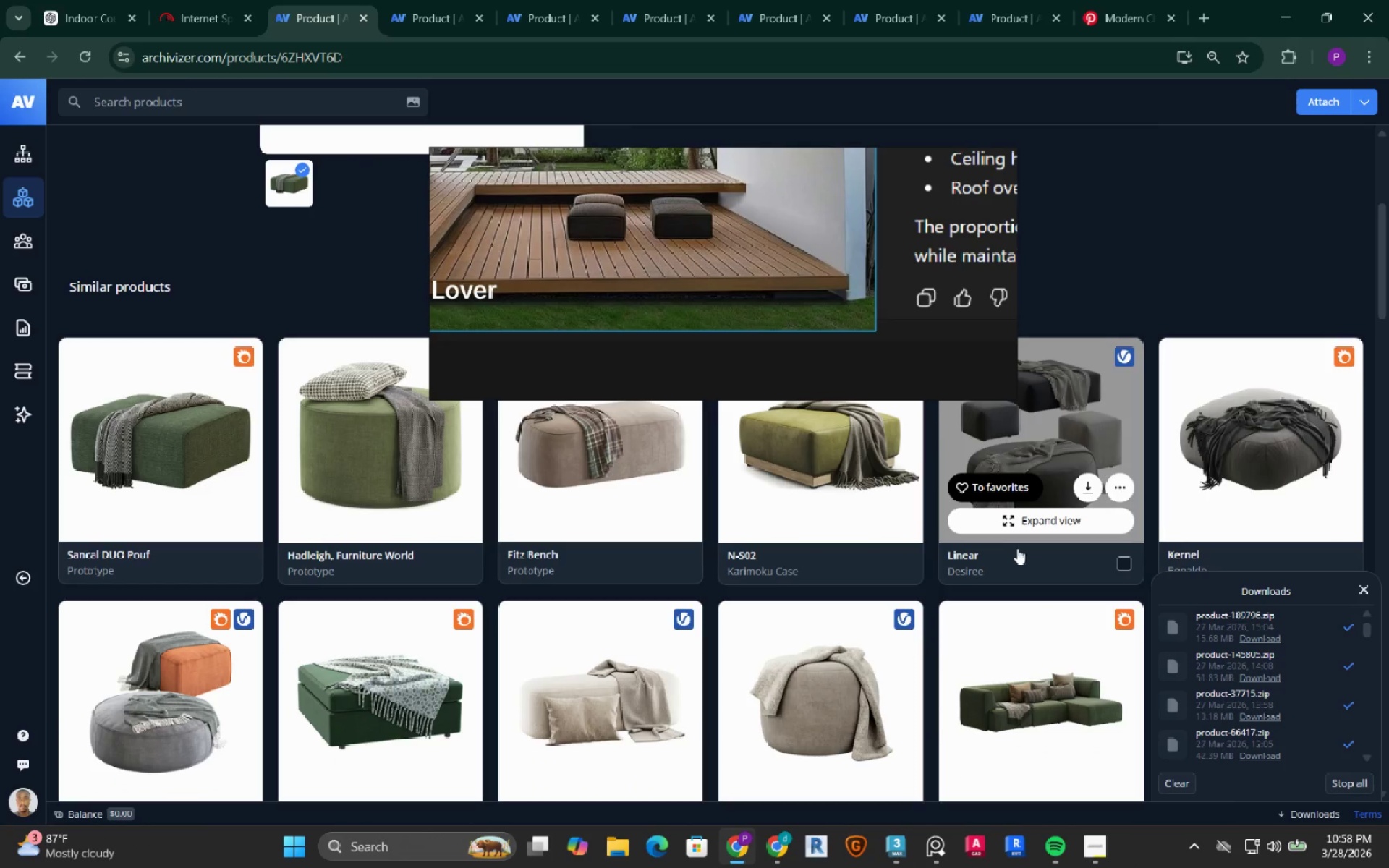 
scroll: coordinate [263, 511], scroll_direction: up, amount: 4.0
 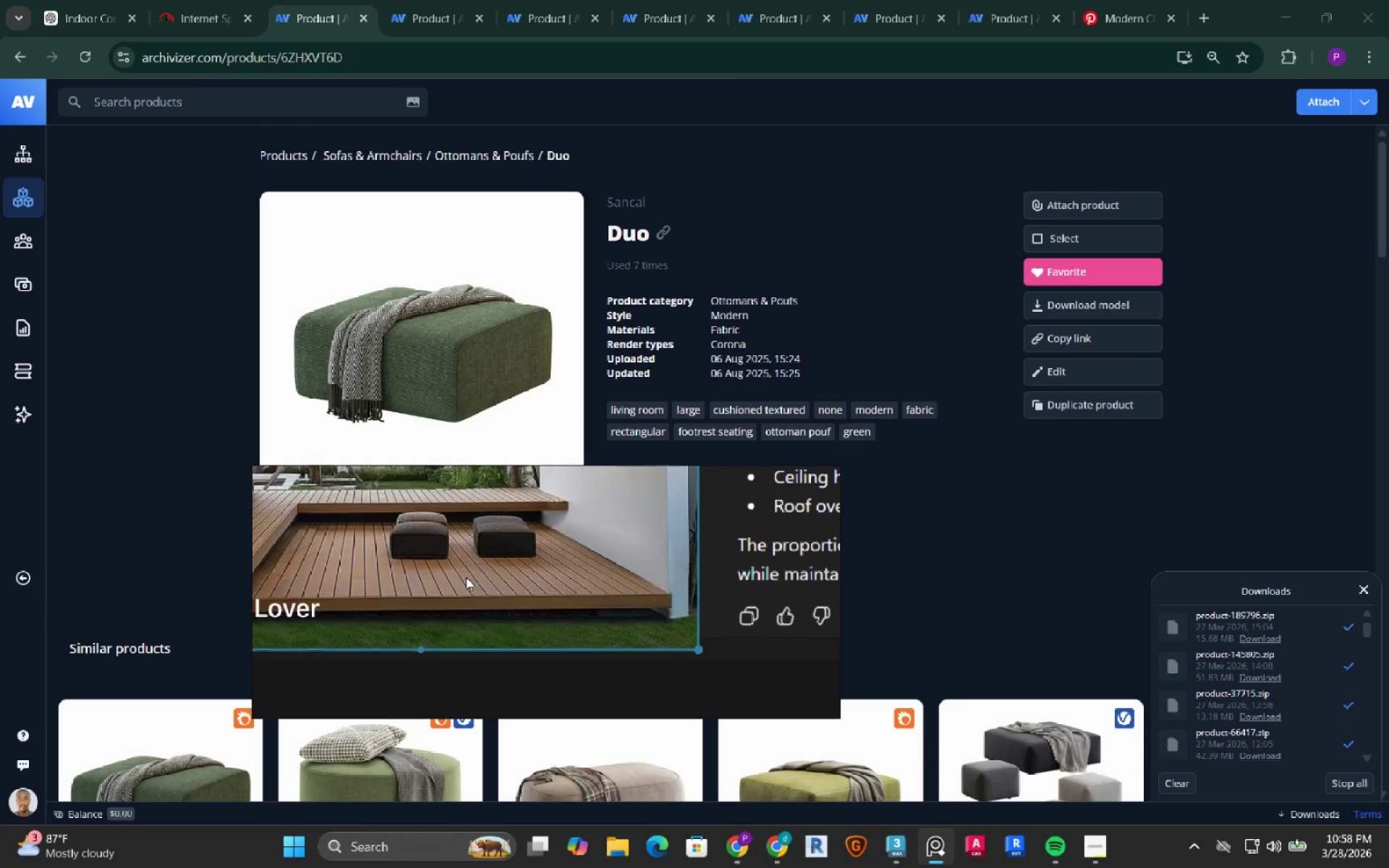 
scroll: coordinate [851, 469], scroll_direction: down, amount: 1.0
 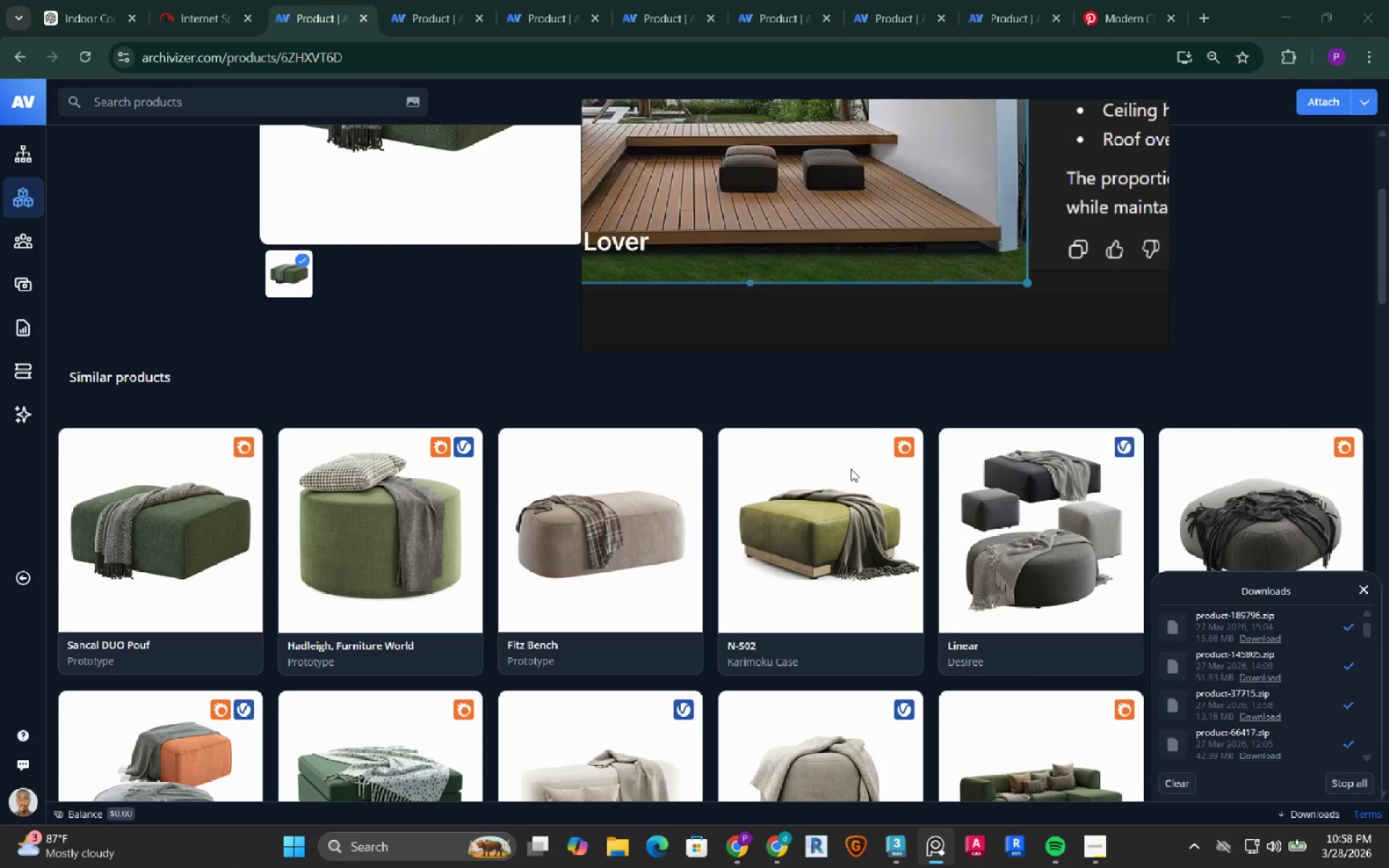 
scroll: coordinate [851, 469], scroll_direction: up, amount: 4.0
 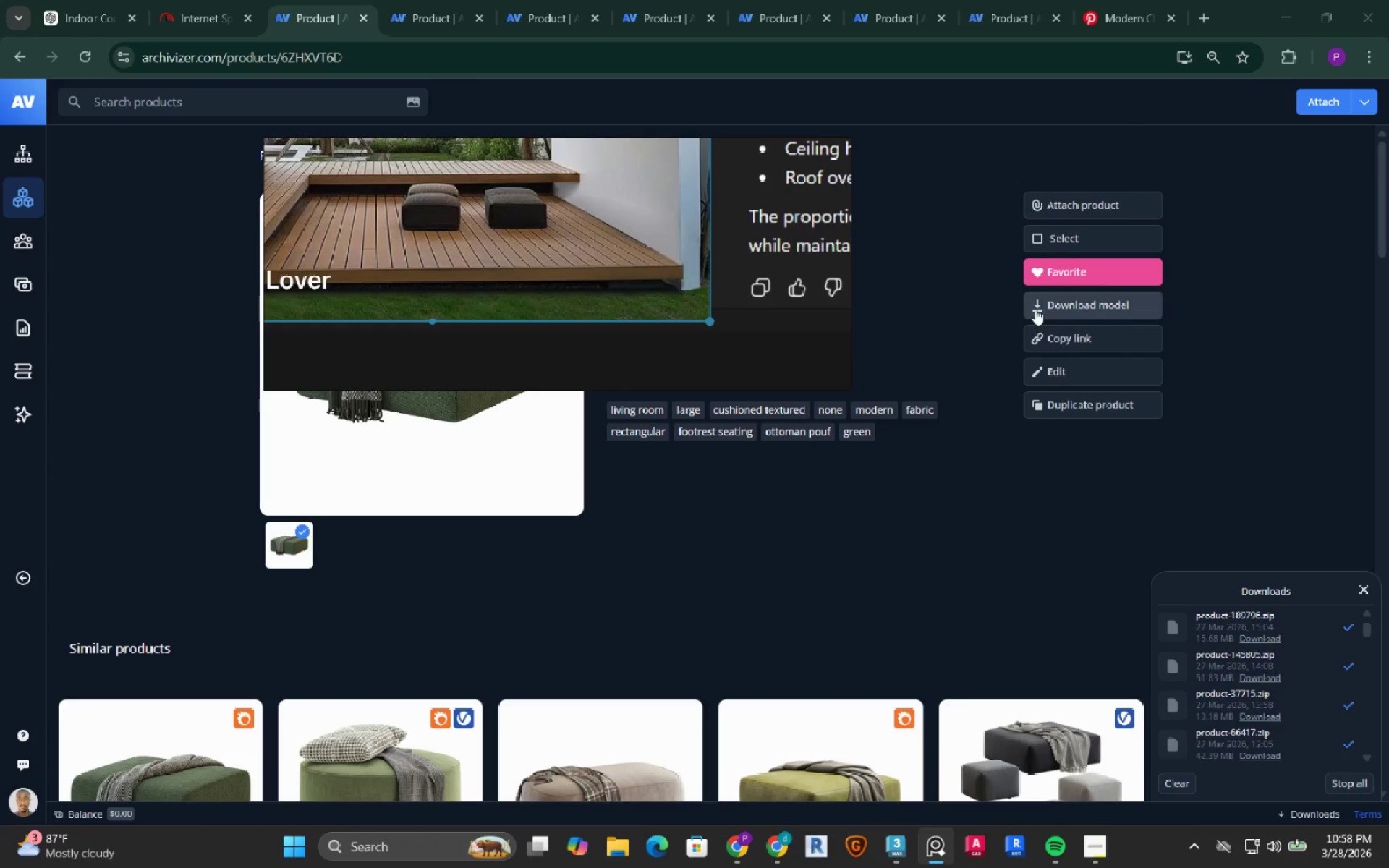 
left_click([1066, 299])
 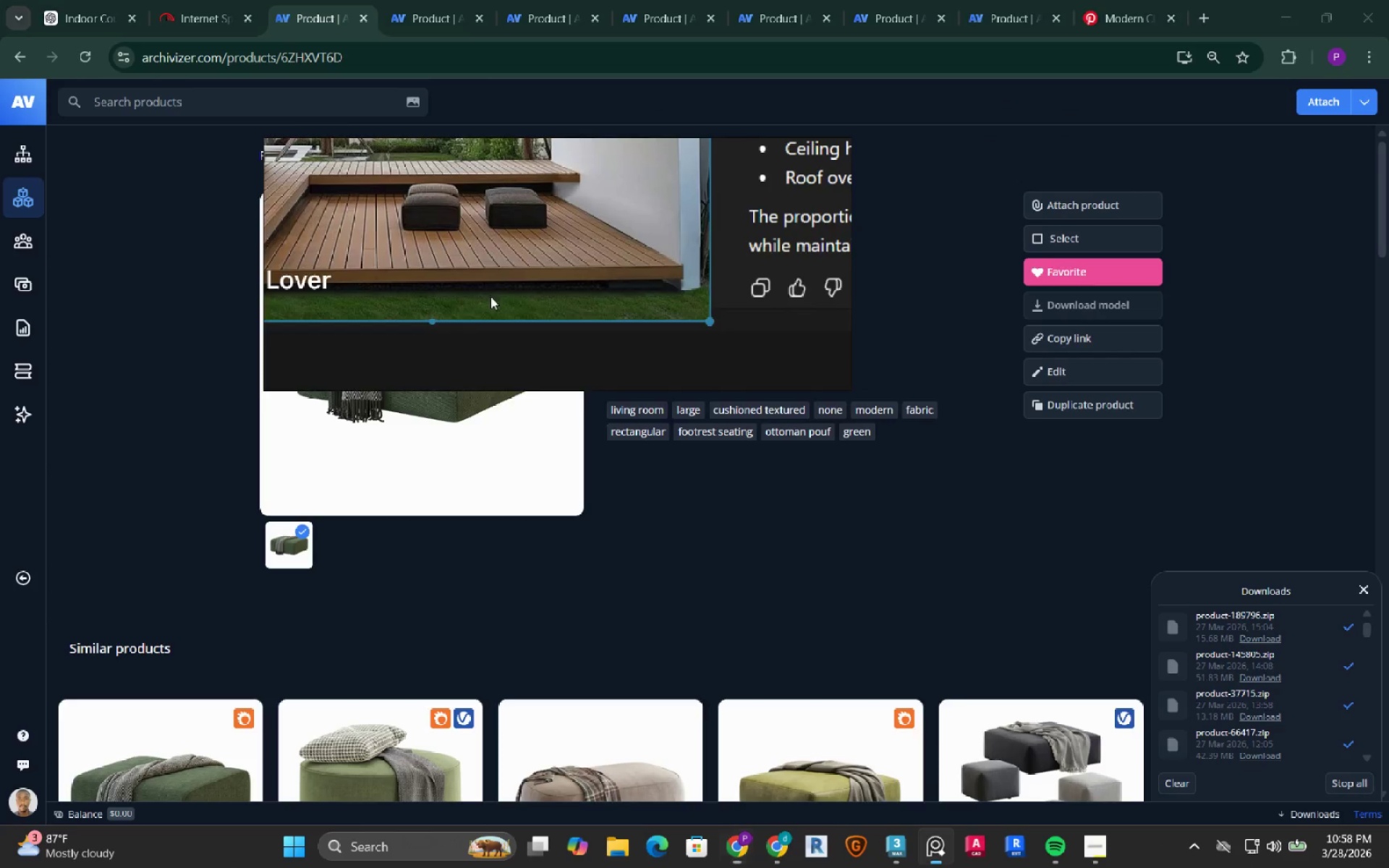 
scroll: coordinate [773, 329], scroll_direction: down, amount: 1.0
 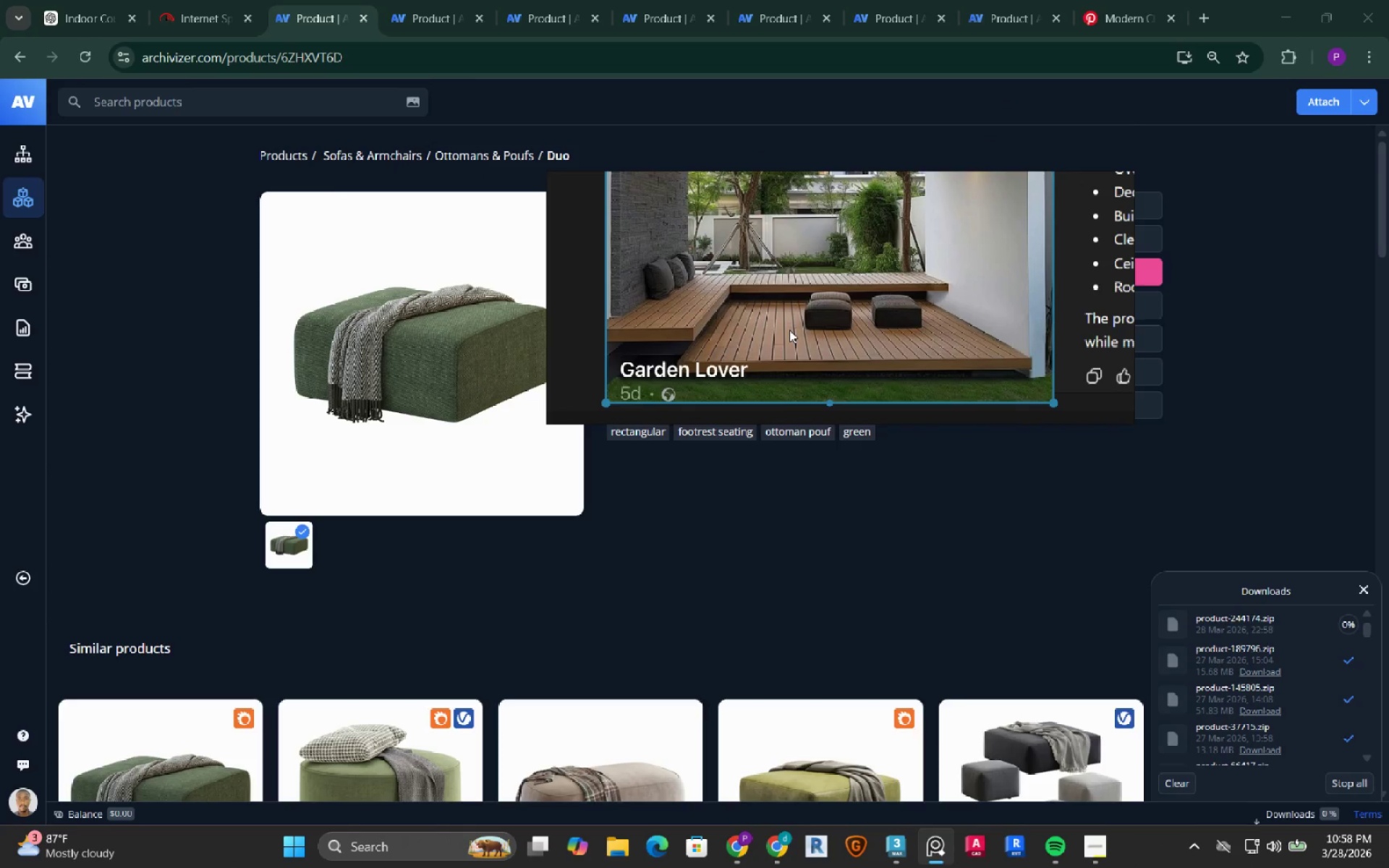 
left_click([189, 102])
 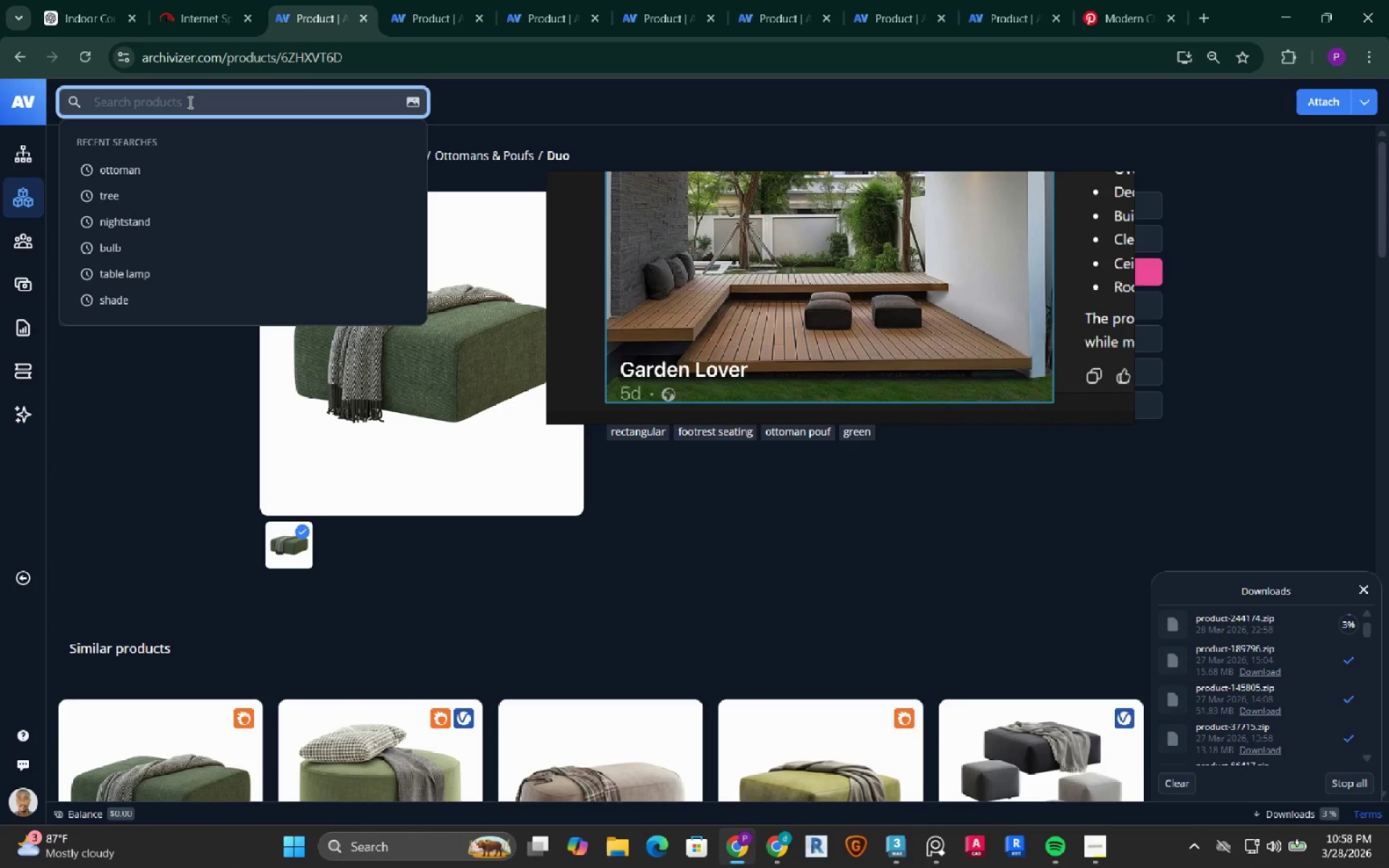 
type(pillow)
 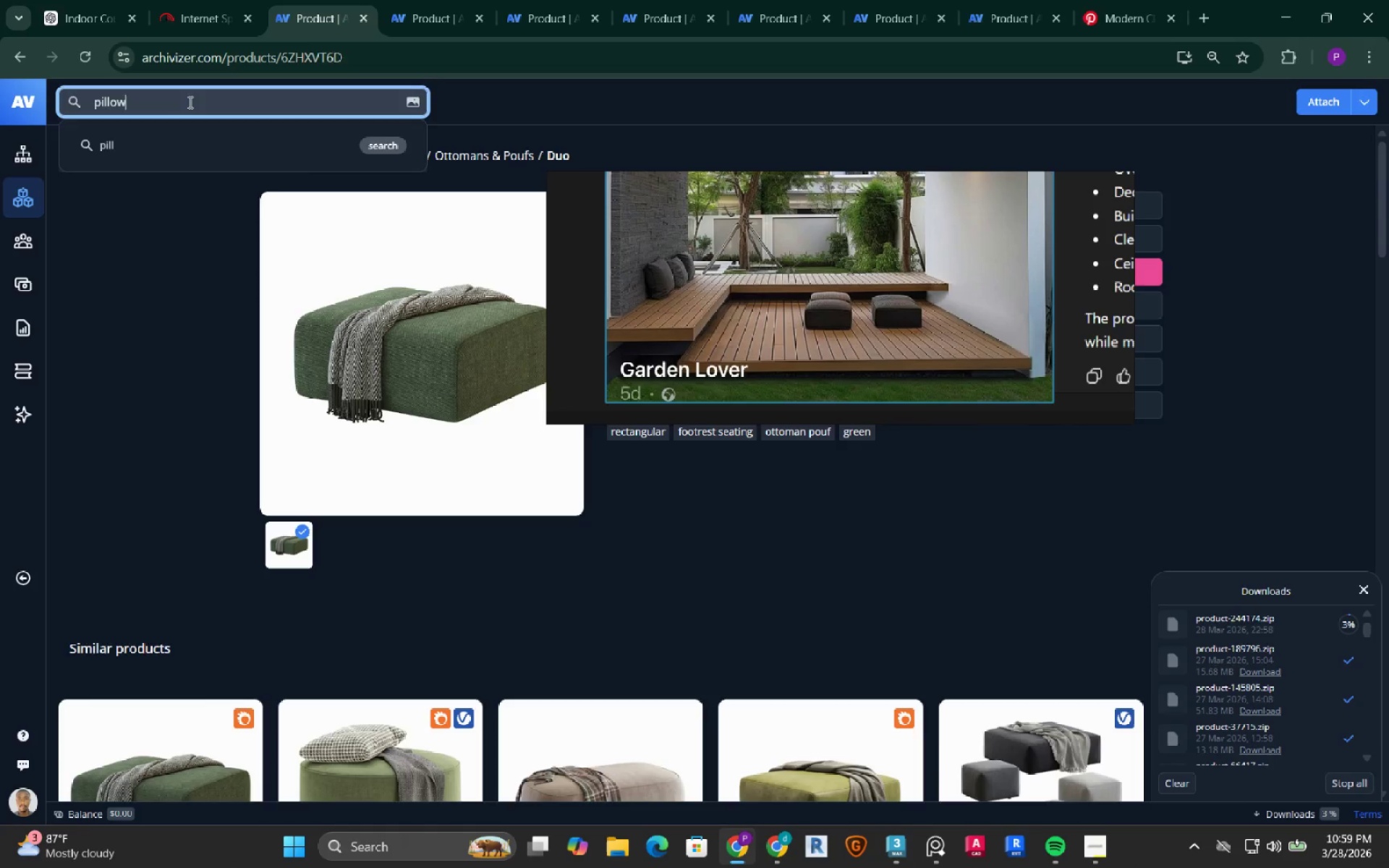 
key(Enter)
 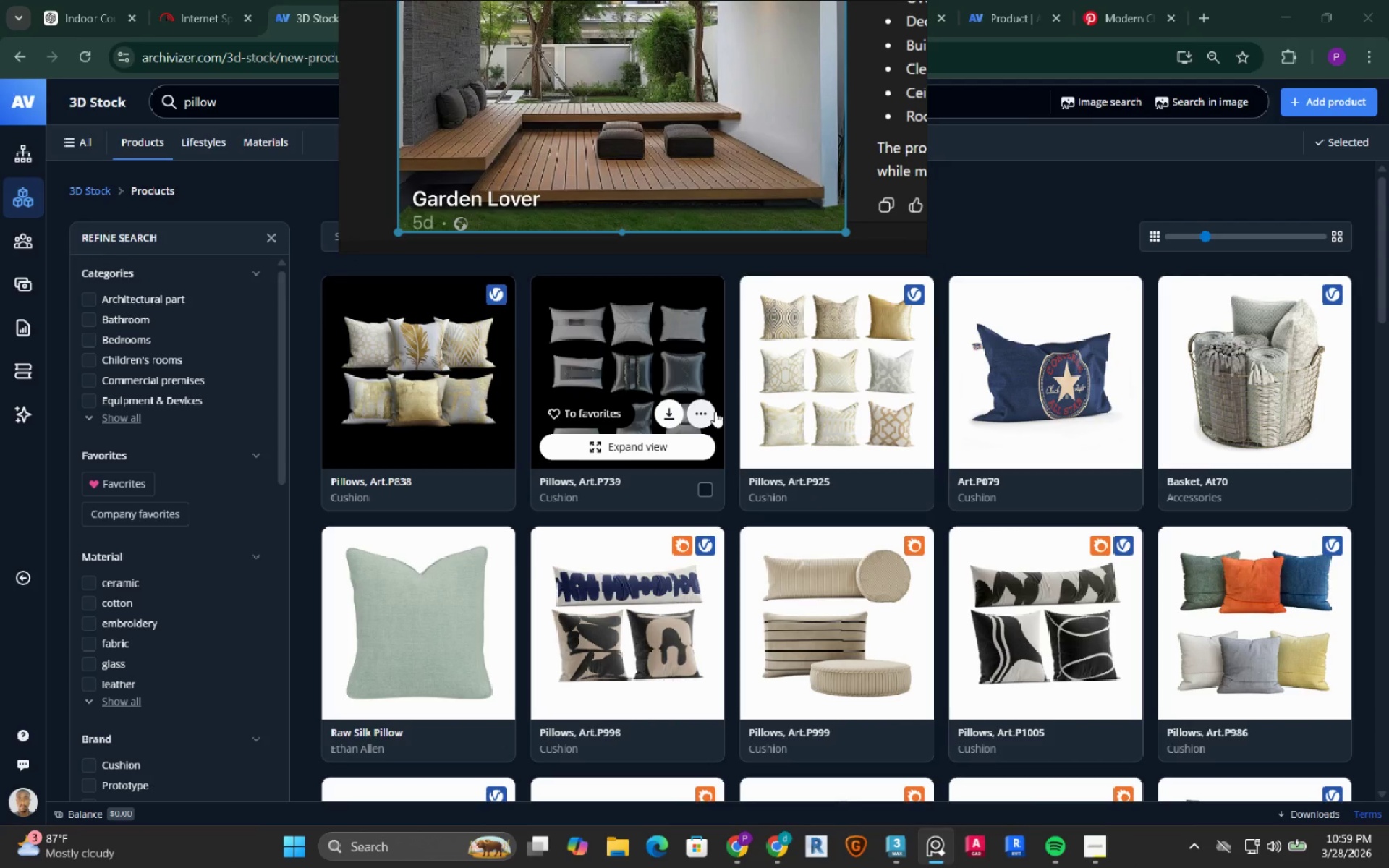 
wait(7.11)
 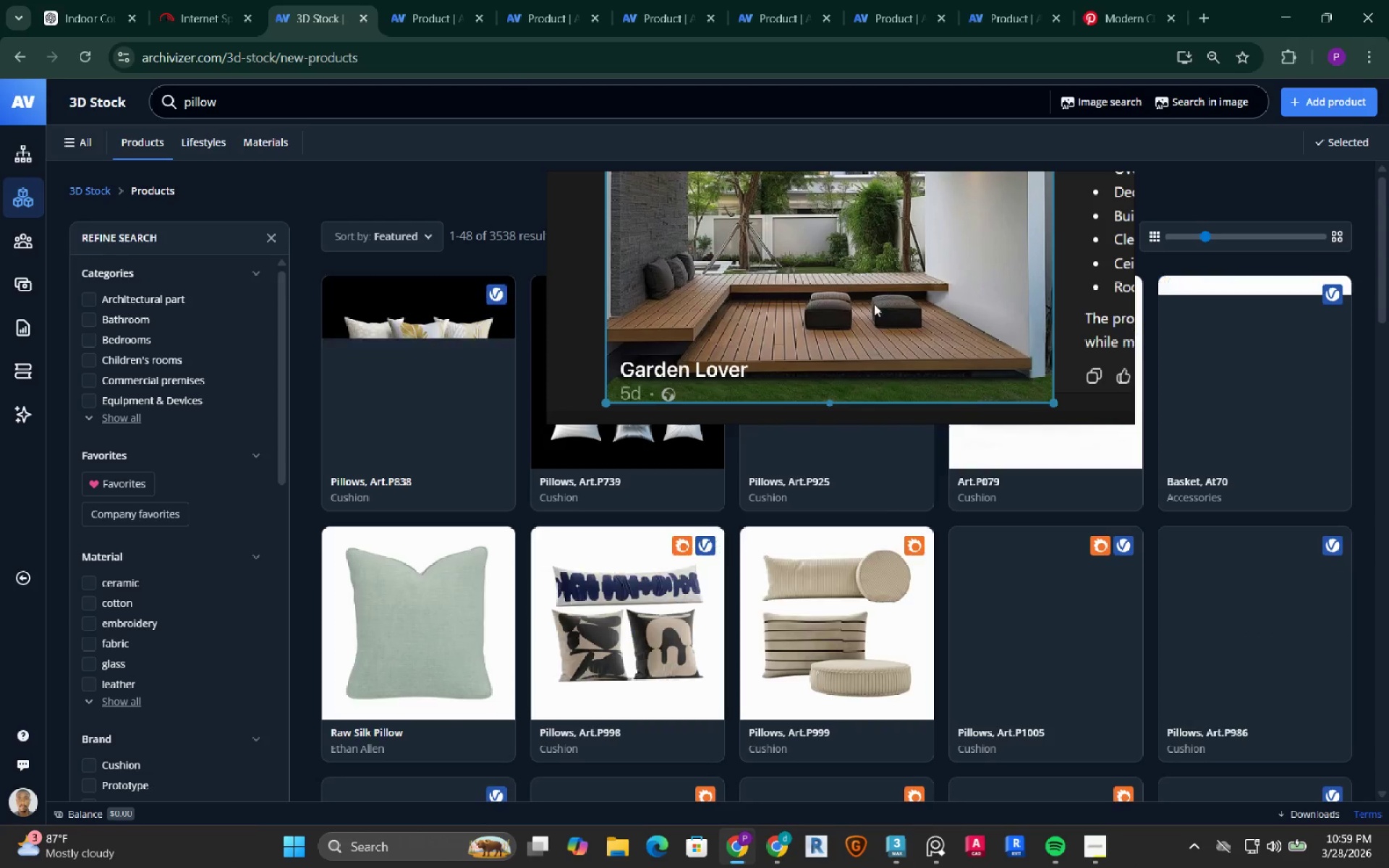 
scroll: coordinate [715, 416], scroll_direction: down, amount: 13.0
 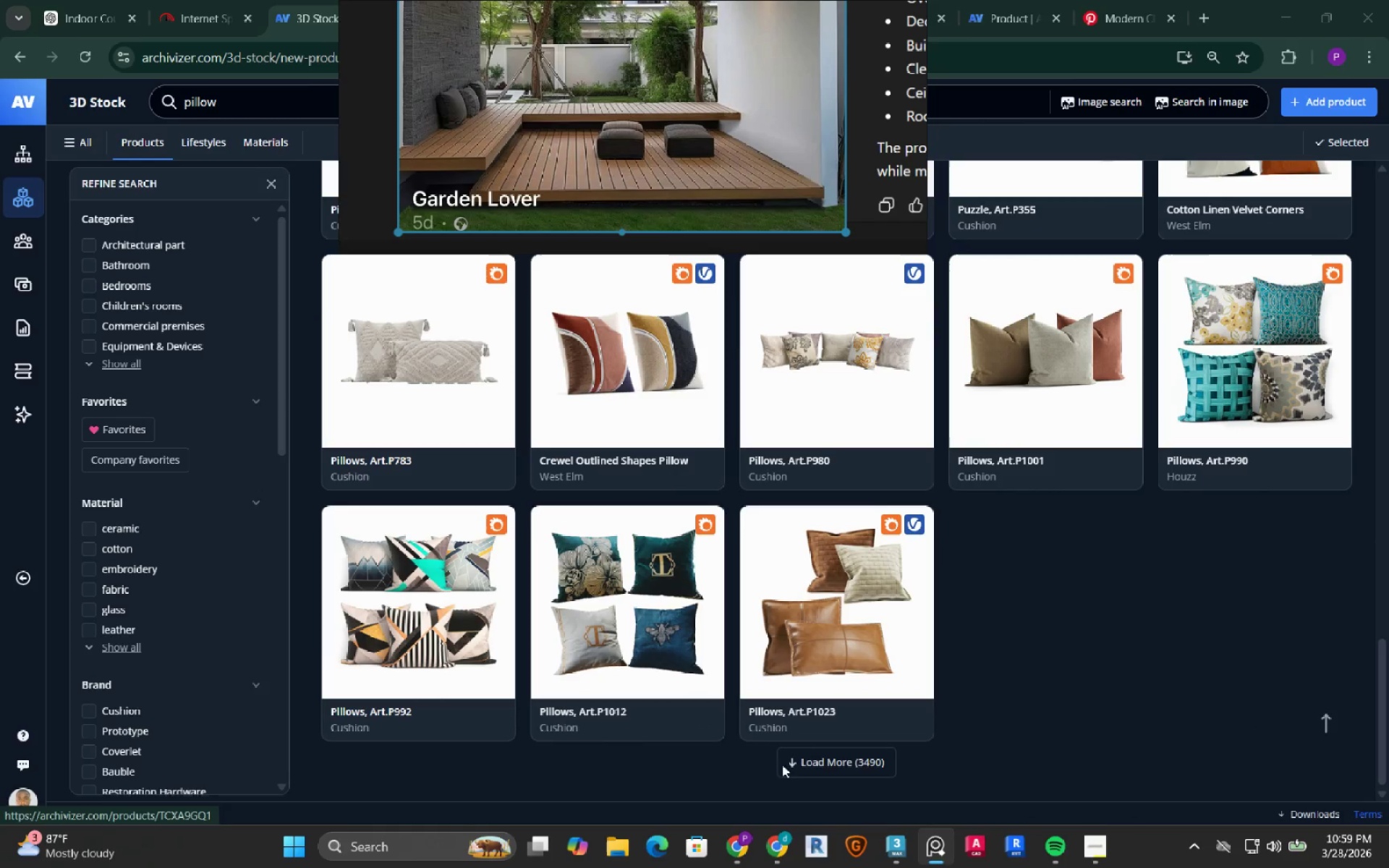 
left_click([788, 762])
 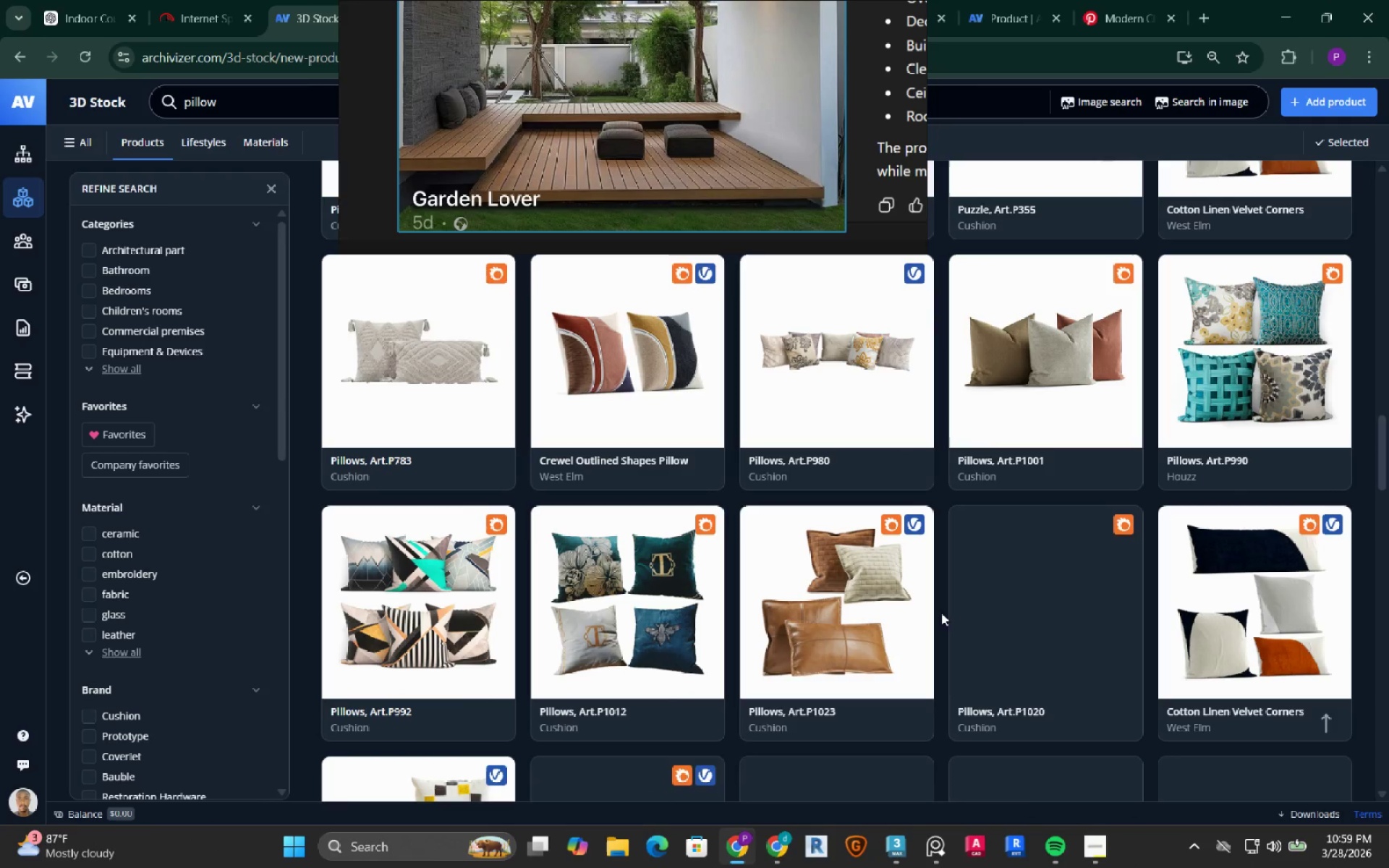 
scroll: coordinate [941, 613], scroll_direction: down, amount: 11.0
 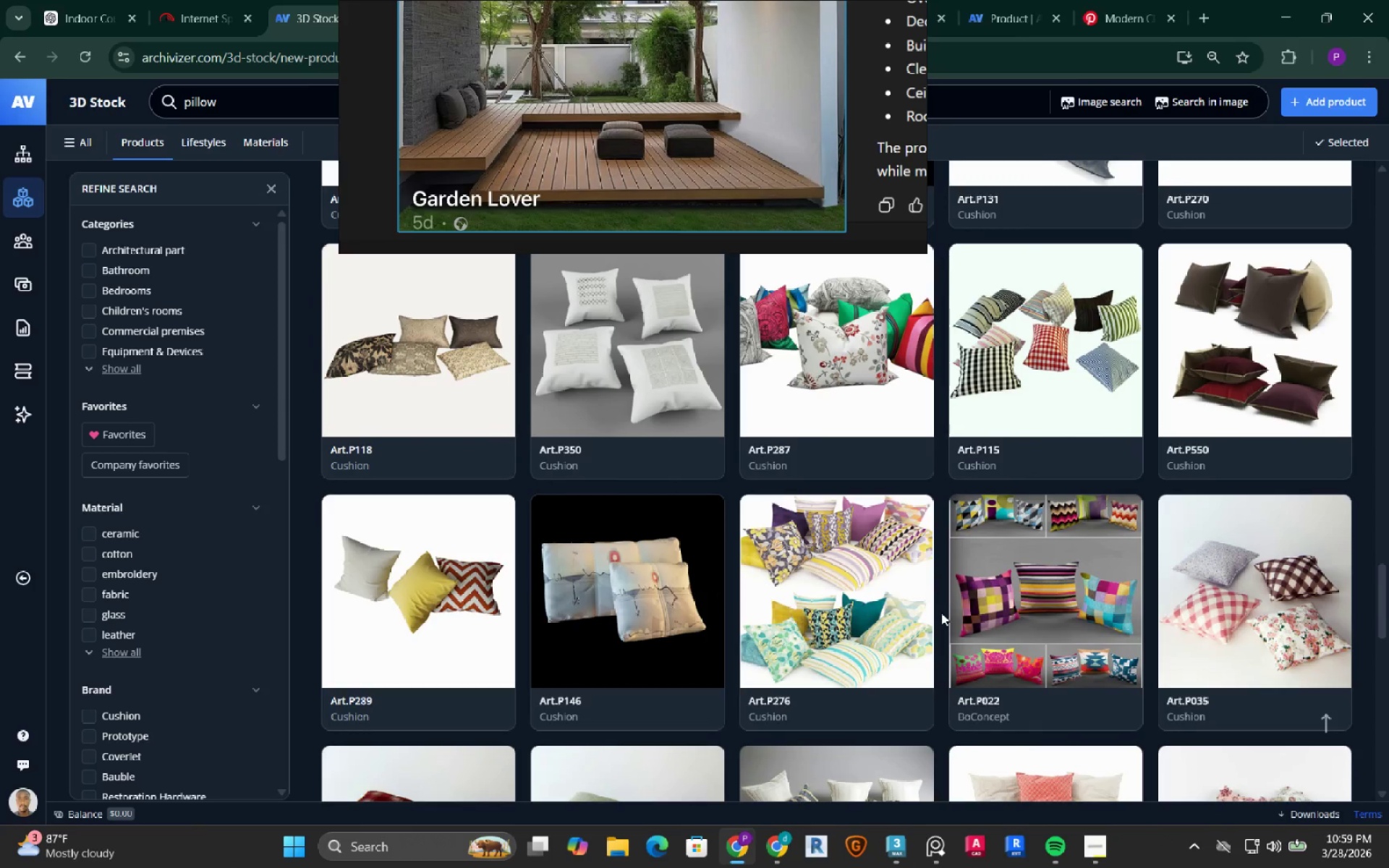 
scroll: coordinate [941, 613], scroll_direction: down, amount: 8.0
 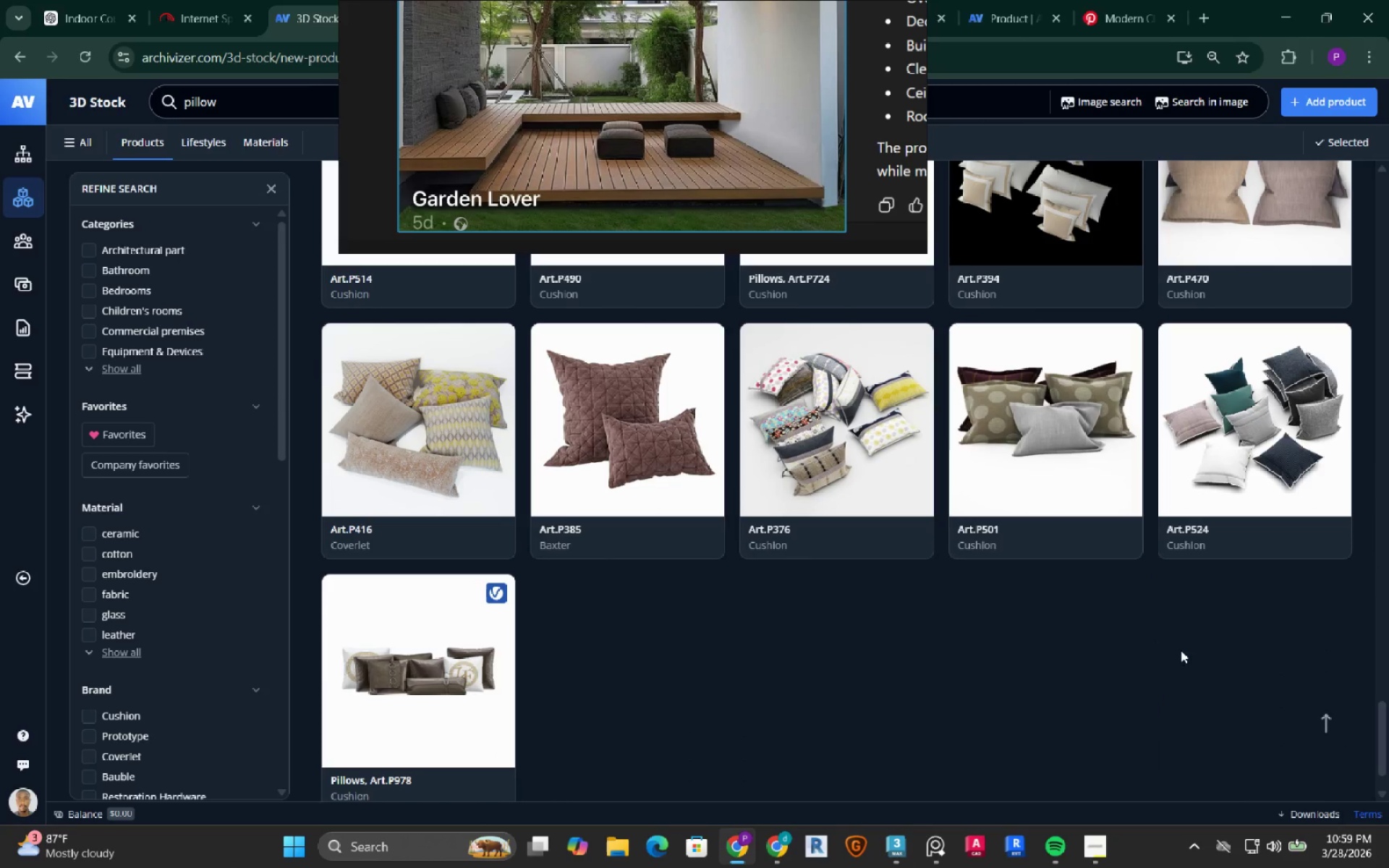 
left_click([1321, 719])
 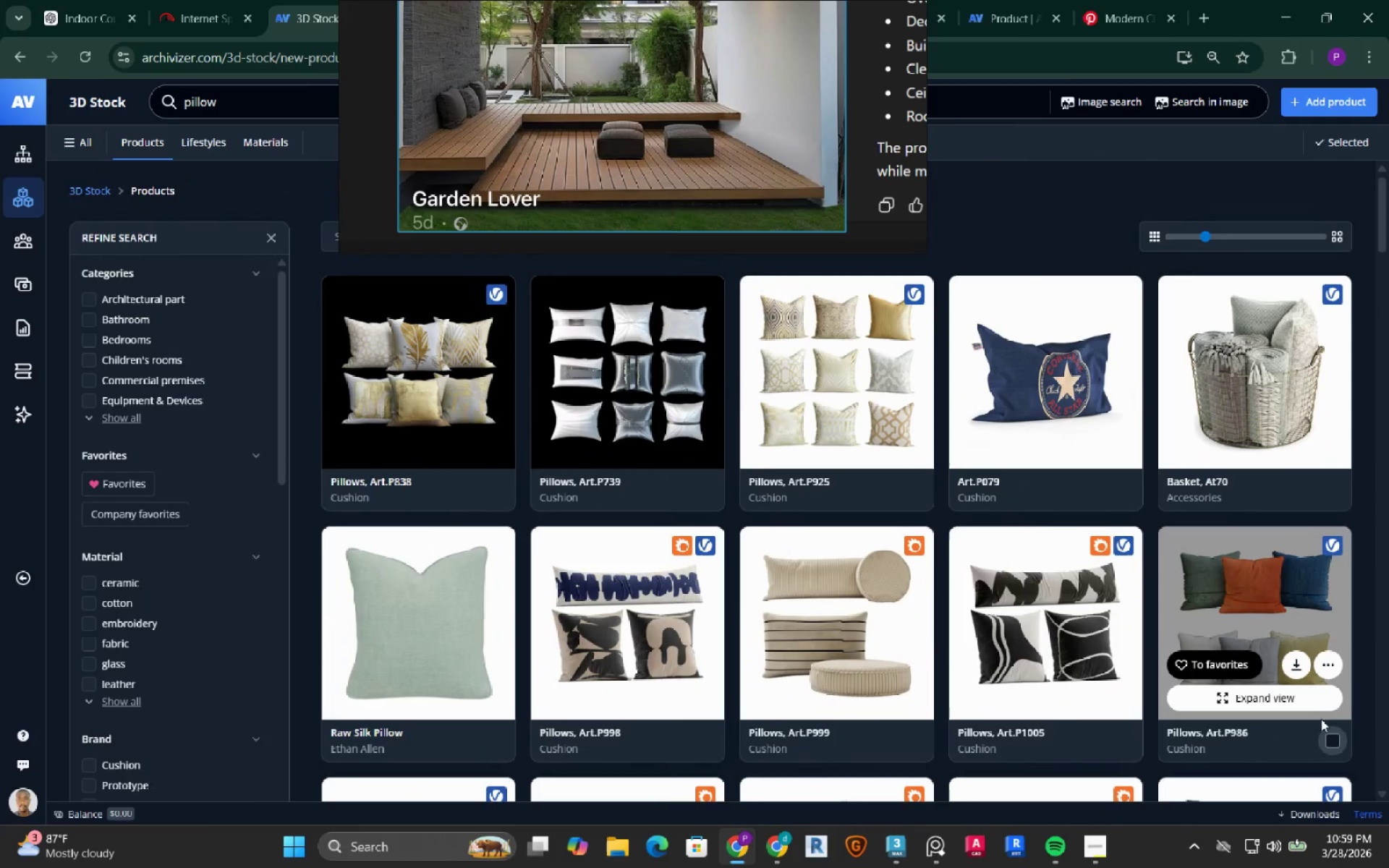 
mouse_move([967, 665])
 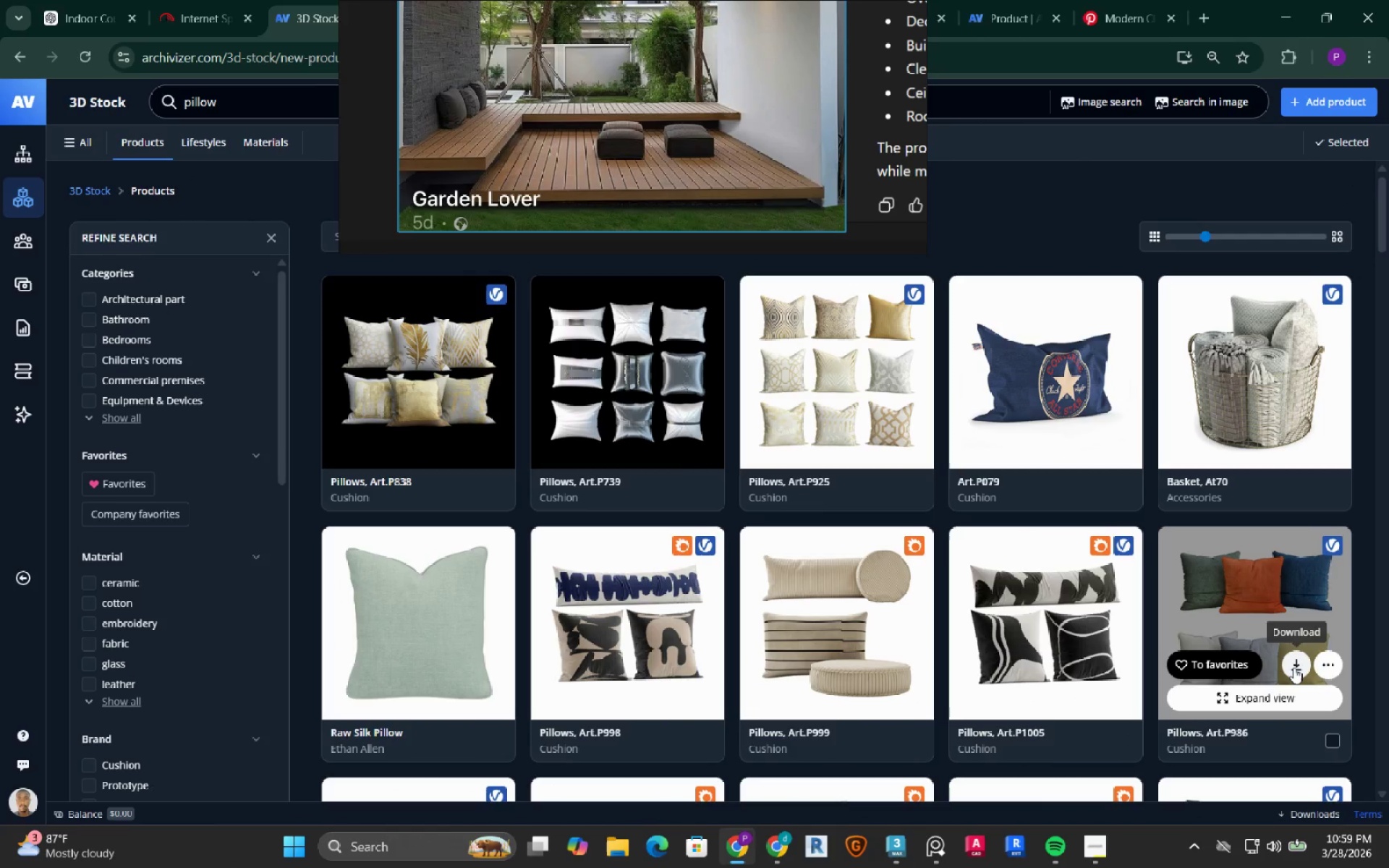 
left_click([1294, 668])
 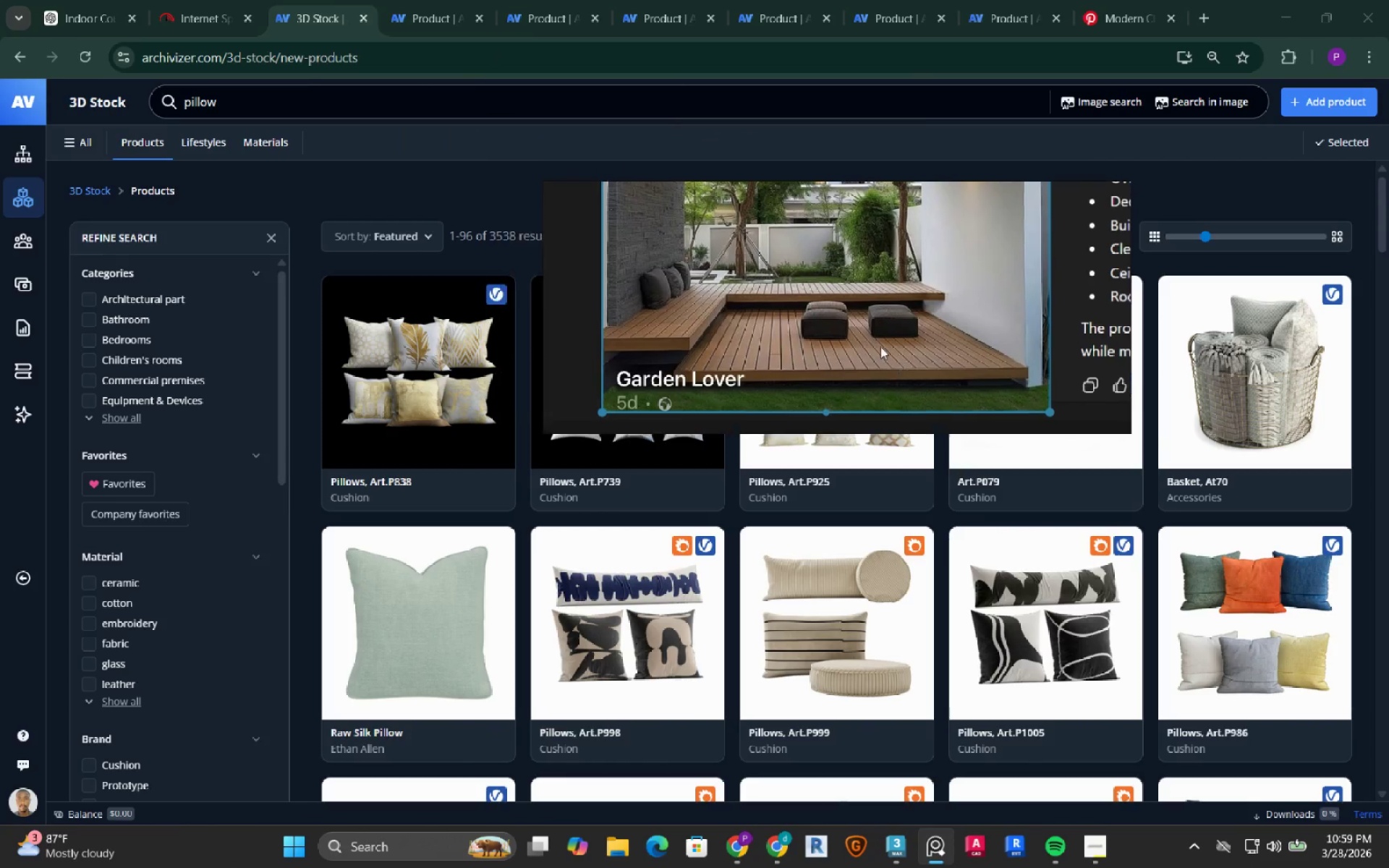 
left_click_drag(start_coordinate=[262, 107], to_coordinate=[151, 98])
 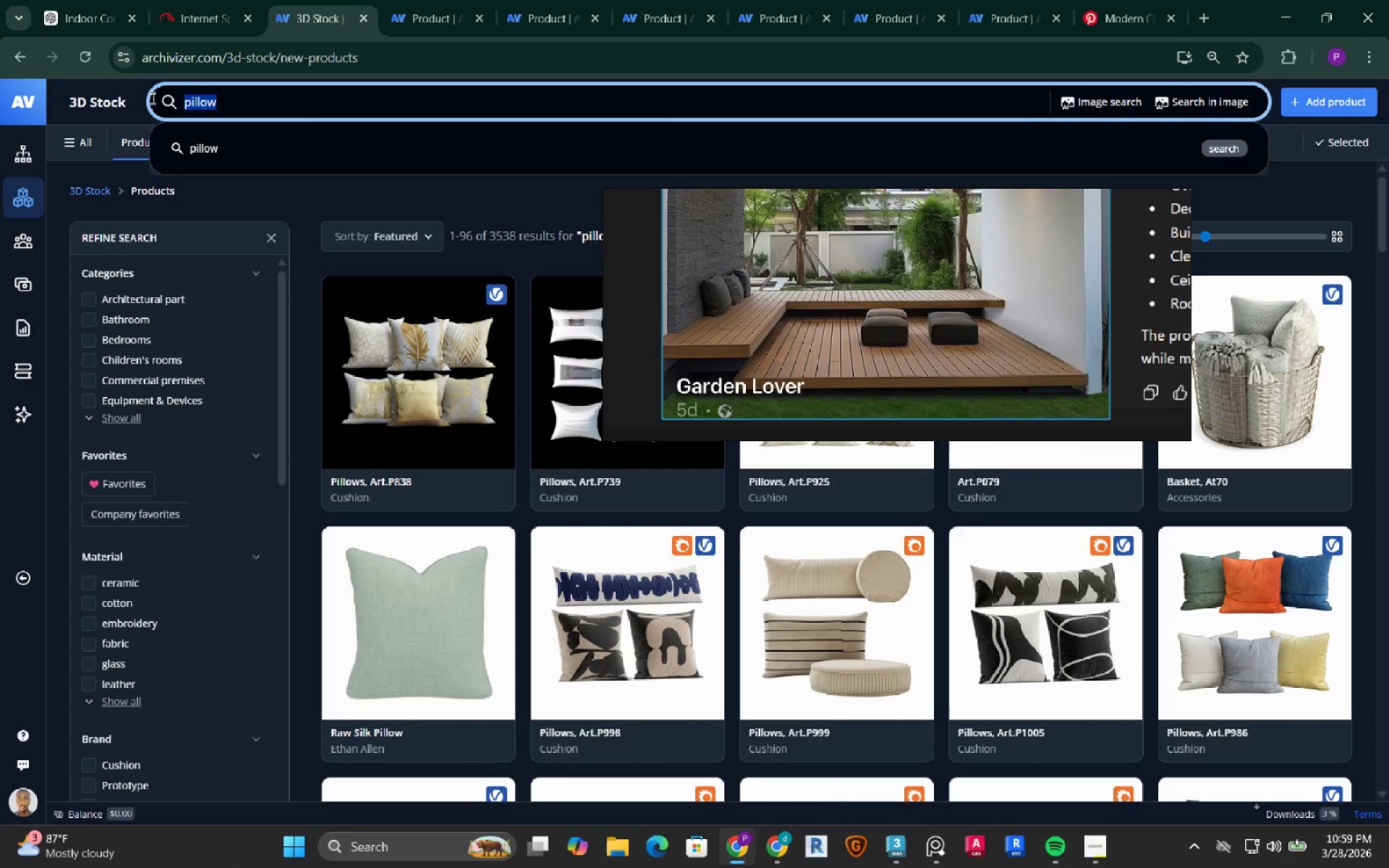 
type(building)
 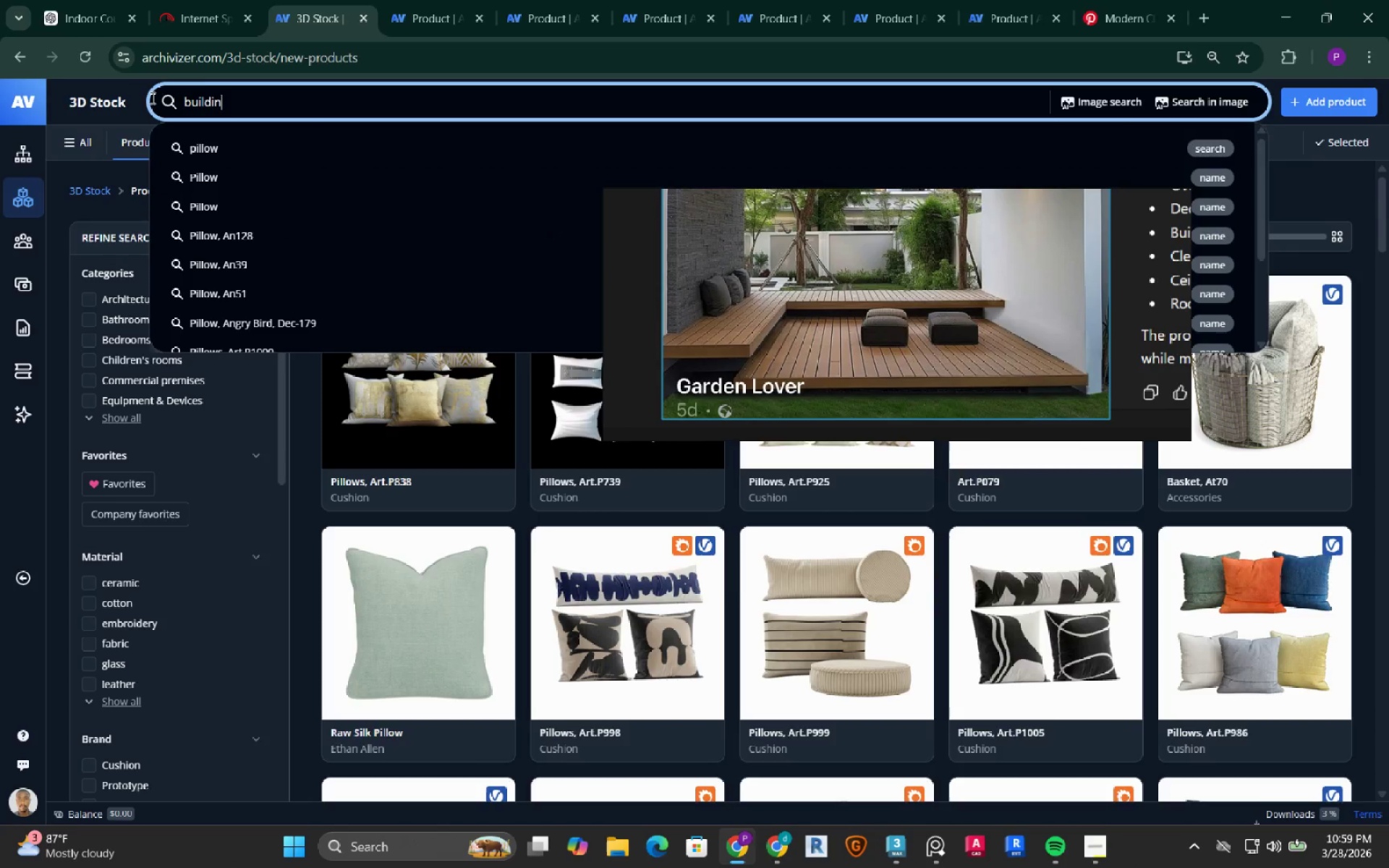 
key(Enter)
 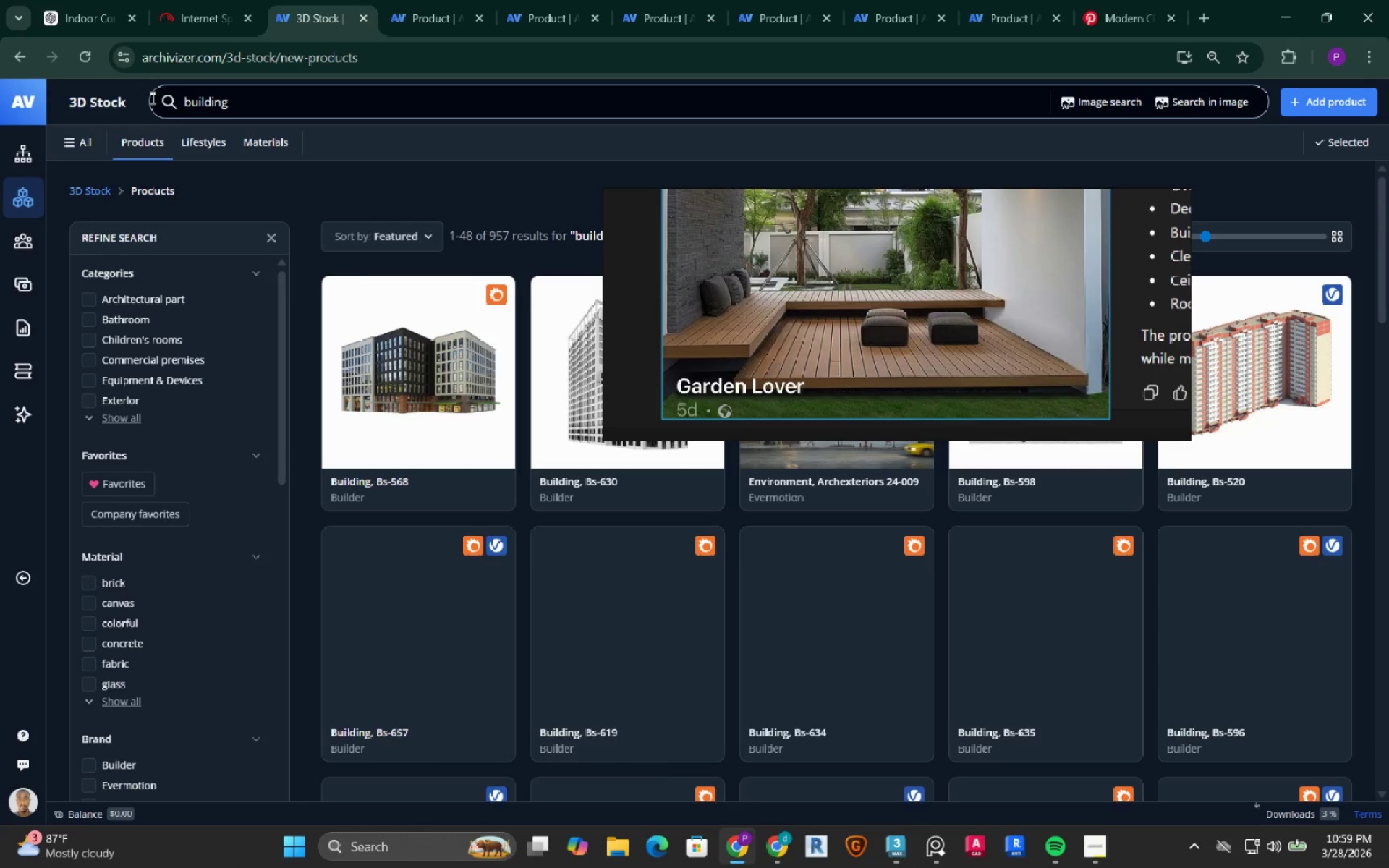 
scroll: coordinate [806, 317], scroll_direction: down, amount: 1.0
 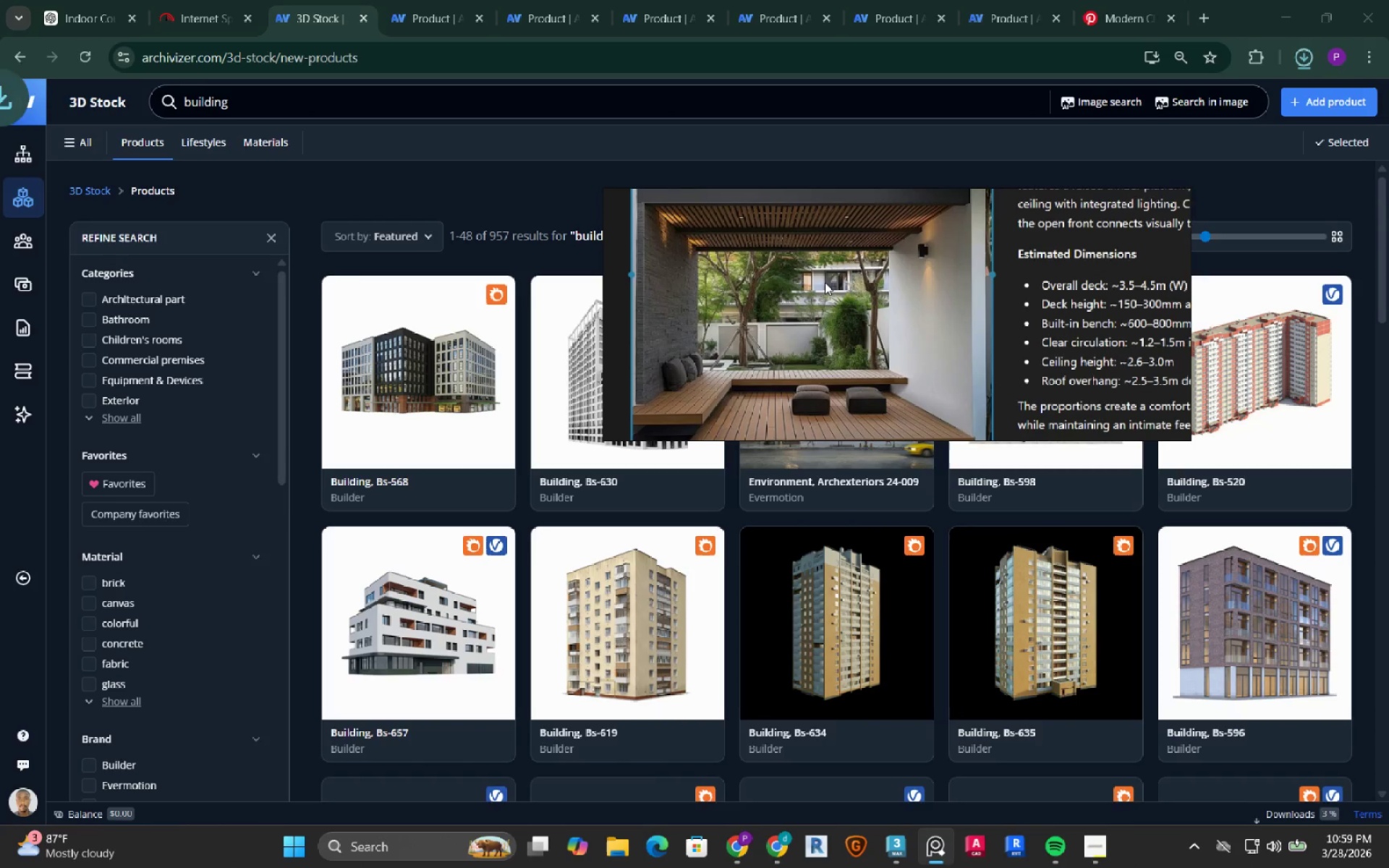 
scroll: coordinate [825, 282], scroll_direction: up, amount: 1.0
 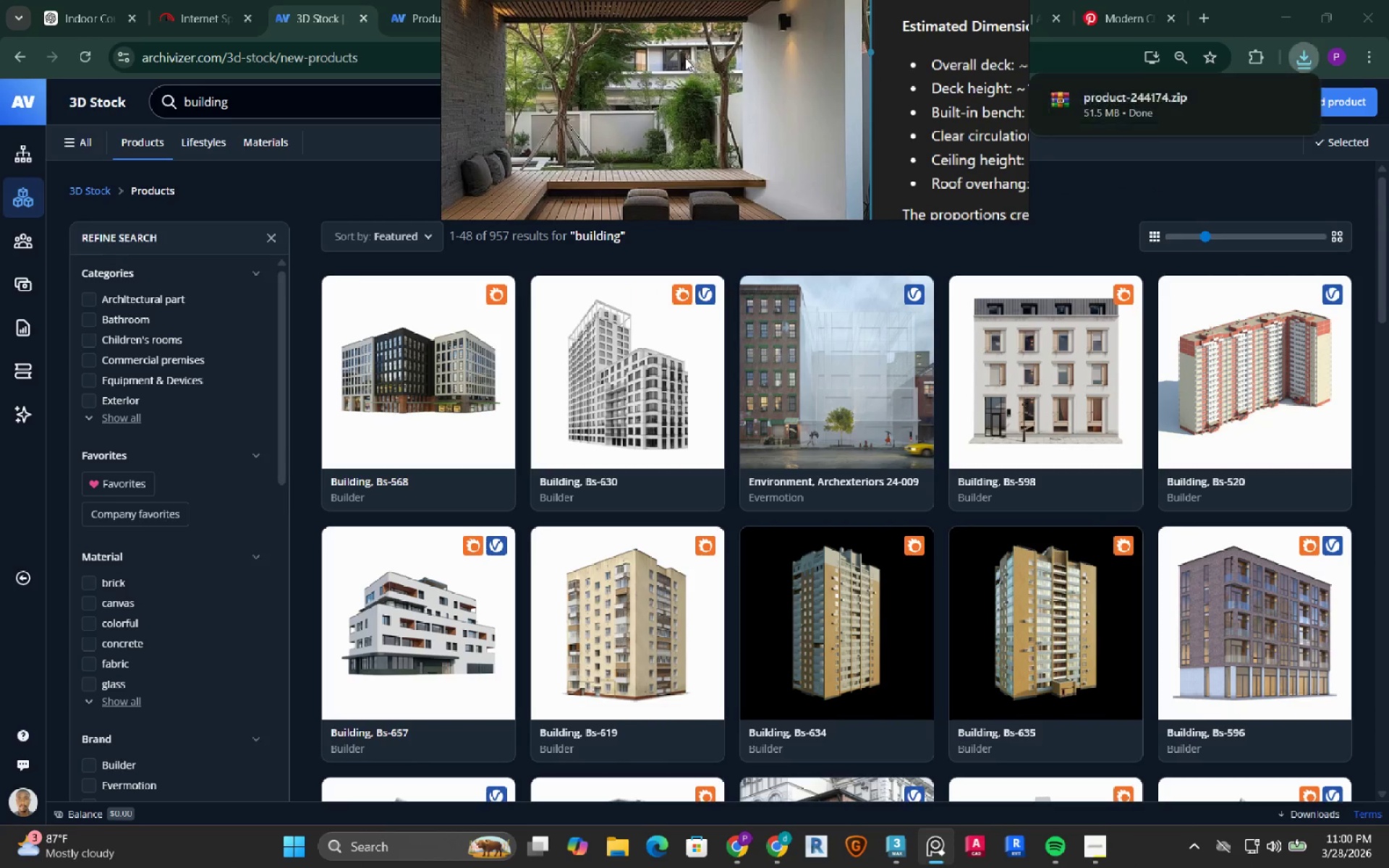 
wait(7.76)
 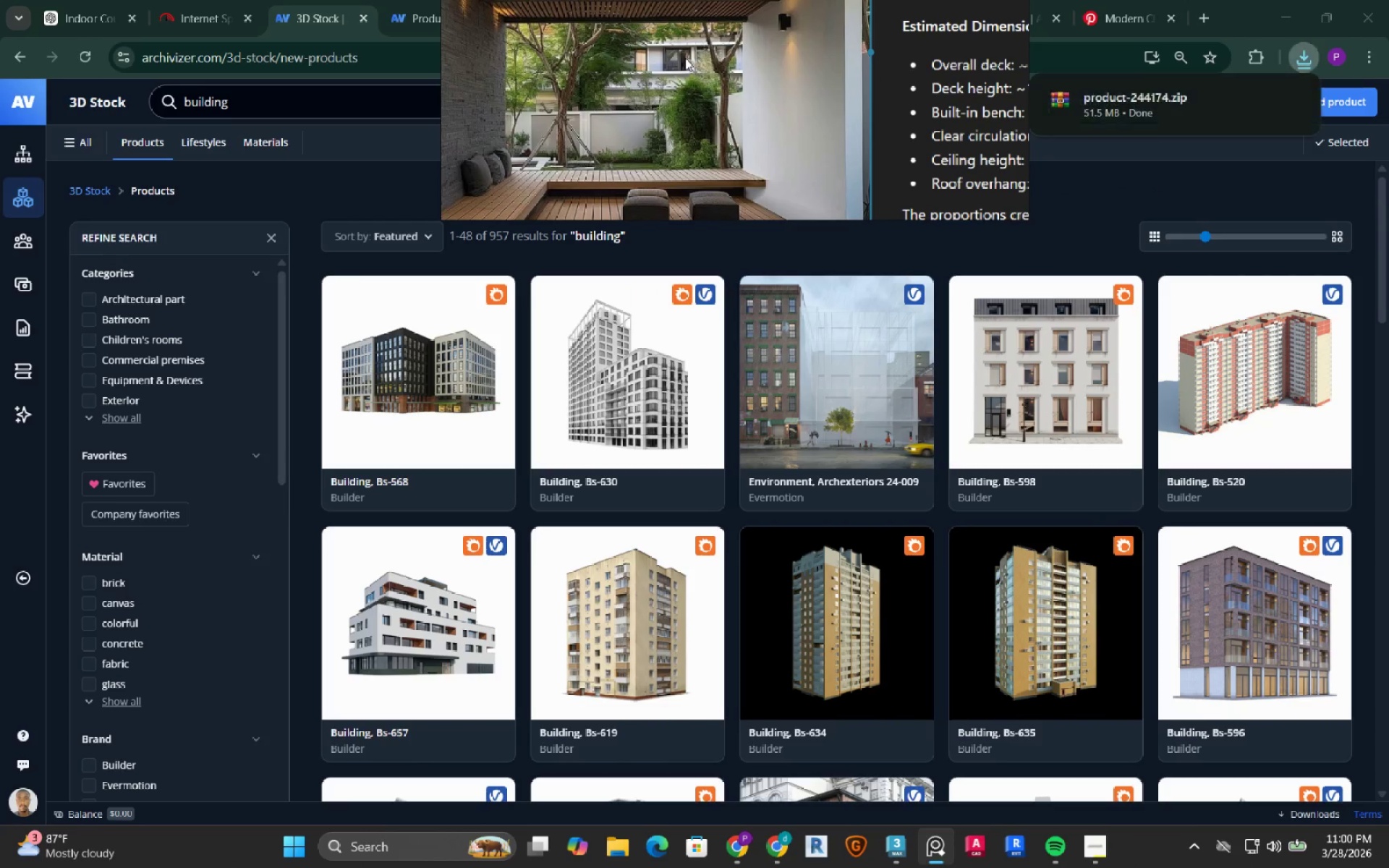 
scroll: coordinate [735, 484], scroll_direction: down, amount: 12.0
 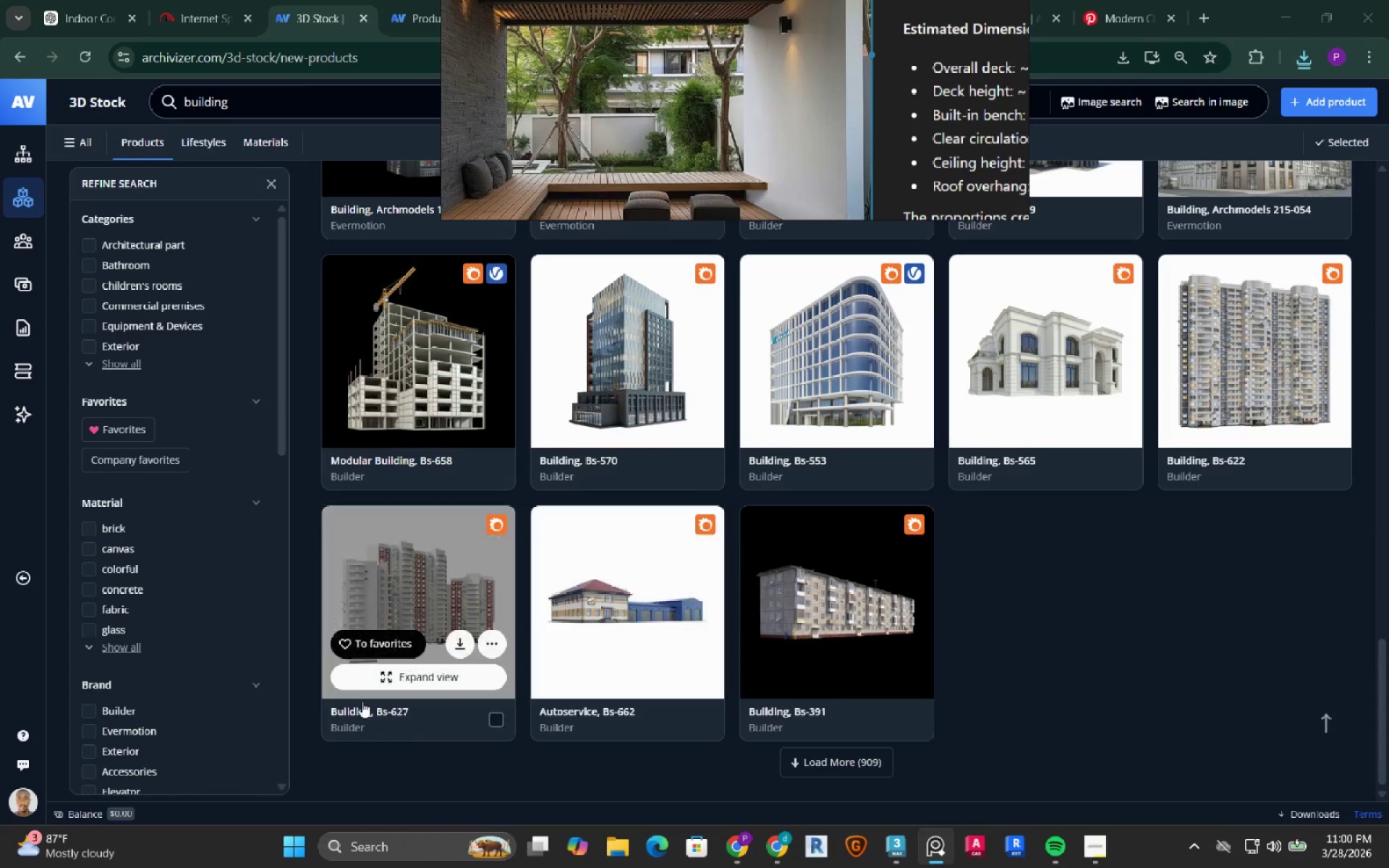 
scroll: coordinate [310, 575], scroll_direction: up, amount: 7.0
 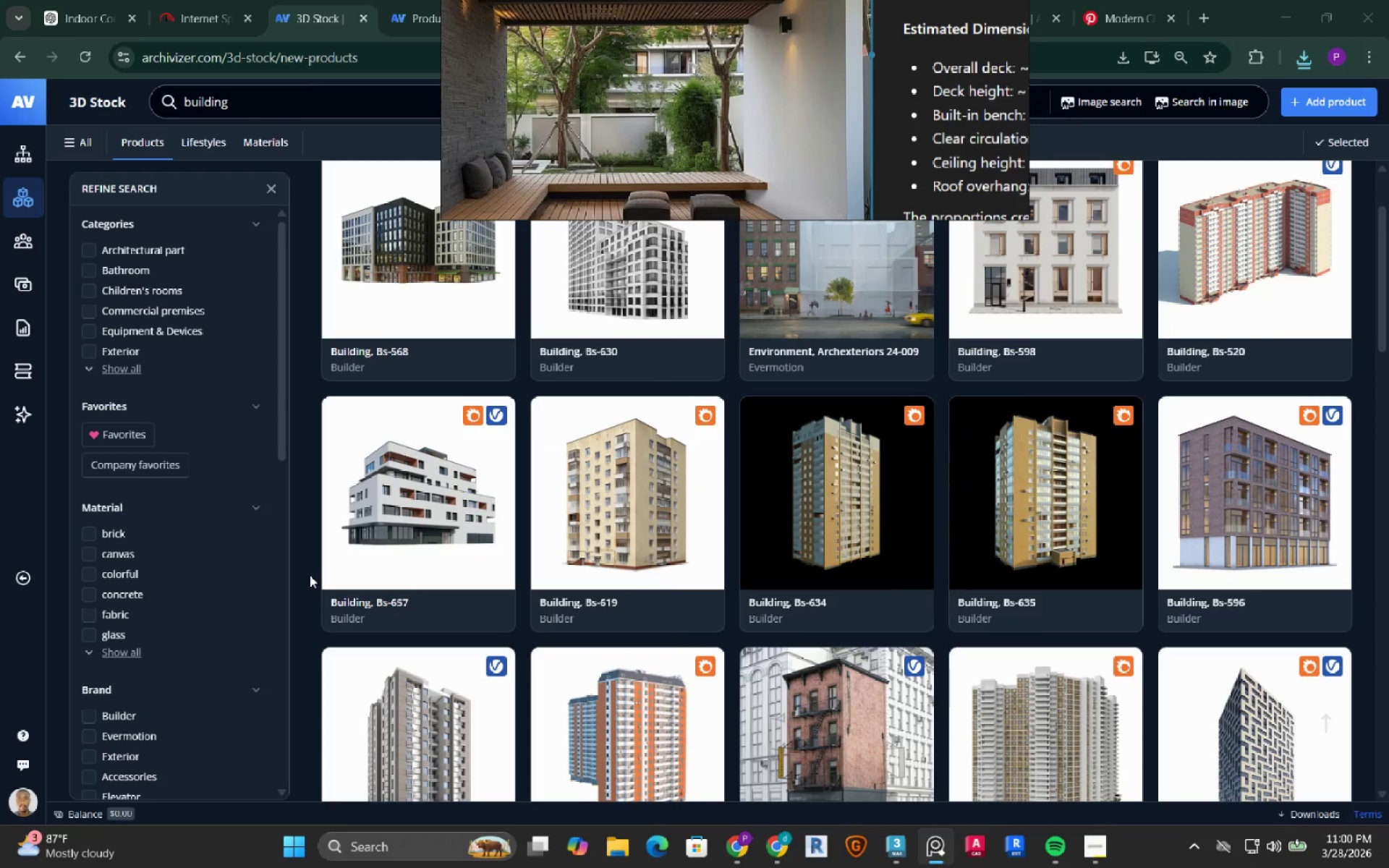 
left_click([389, 601])
 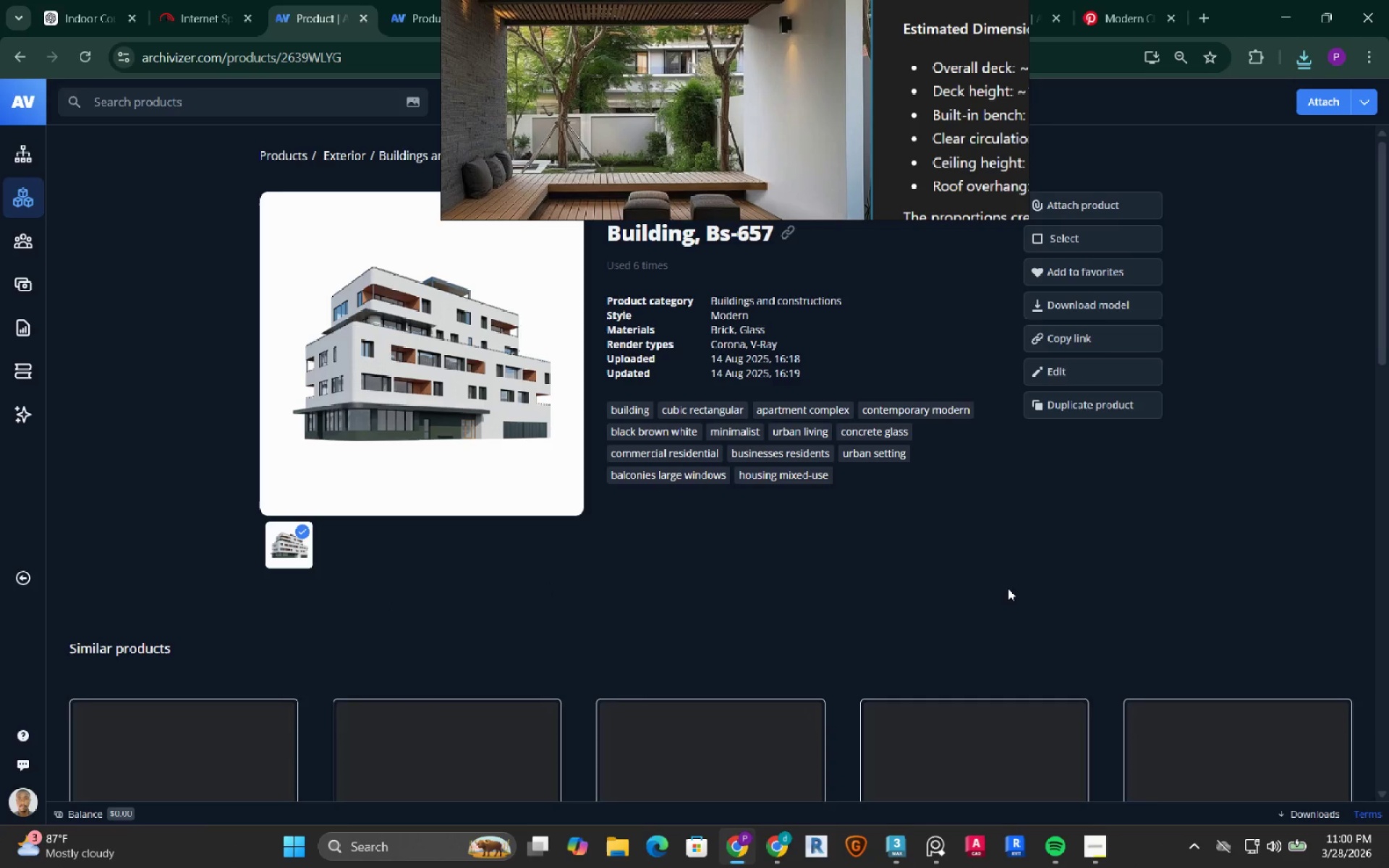 
wait(7.86)
 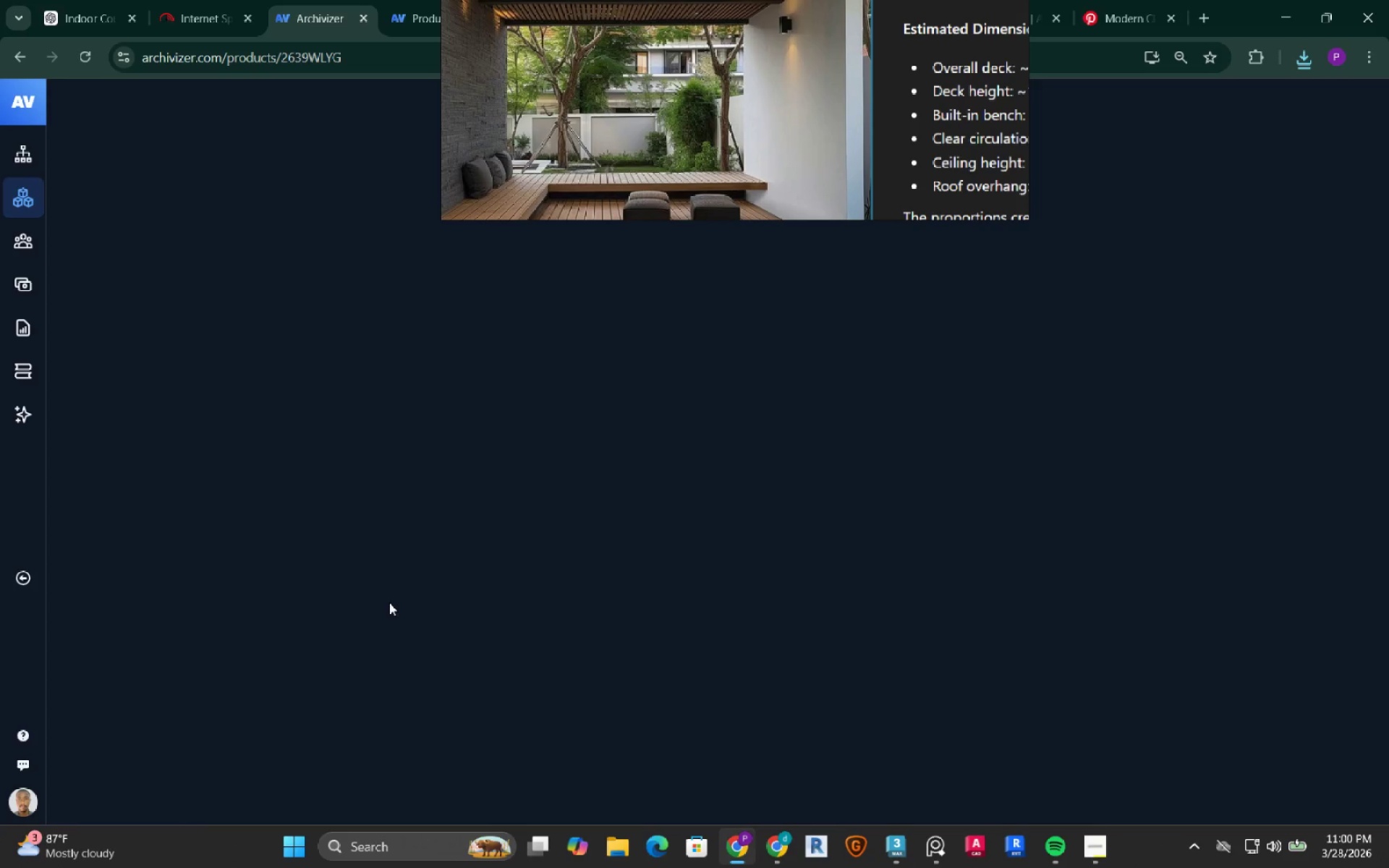 
scroll: coordinate [776, 550], scroll_direction: down, amount: 11.0
 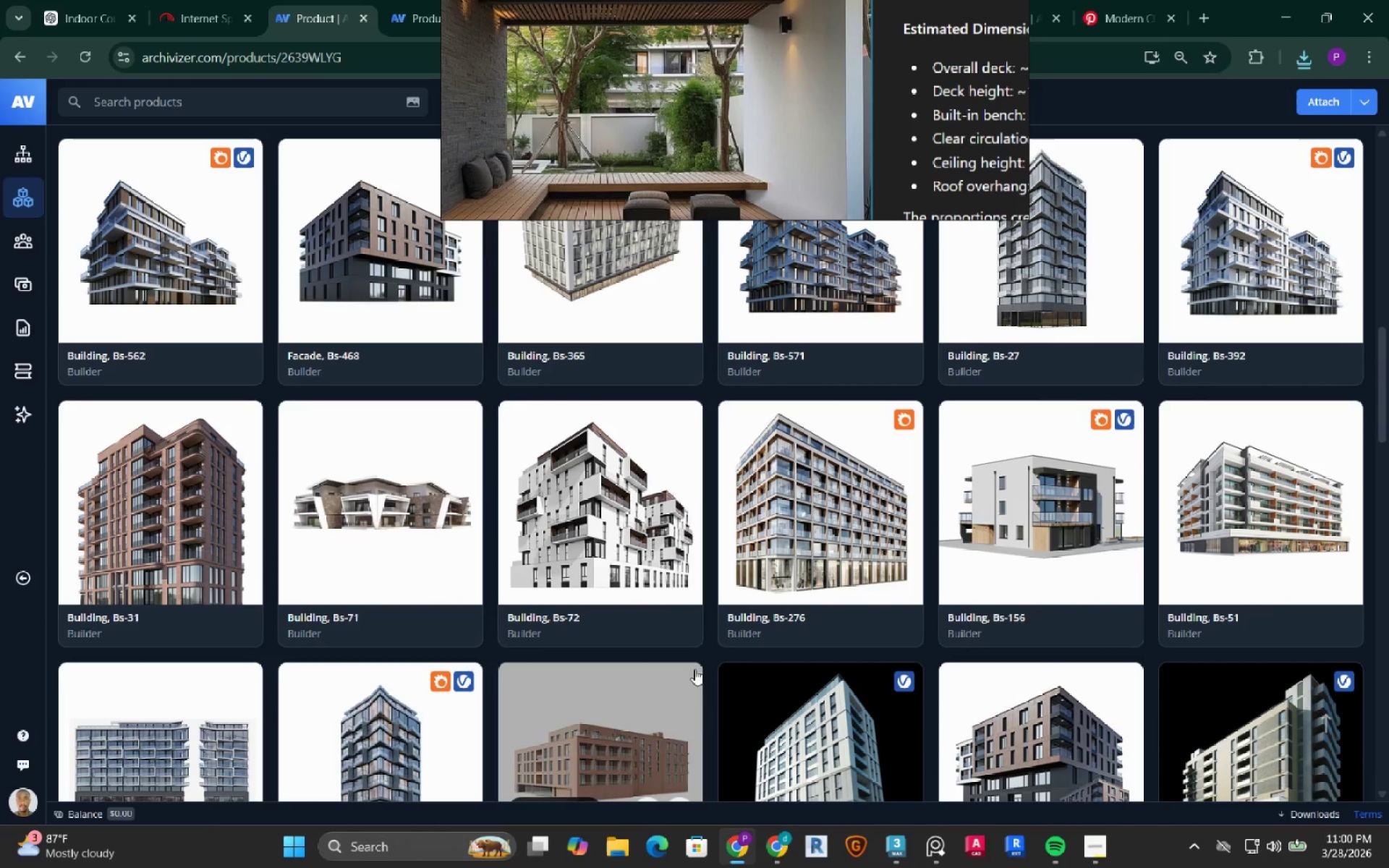 
scroll: coordinate [731, 173], scroll_direction: down, amount: 10.0
 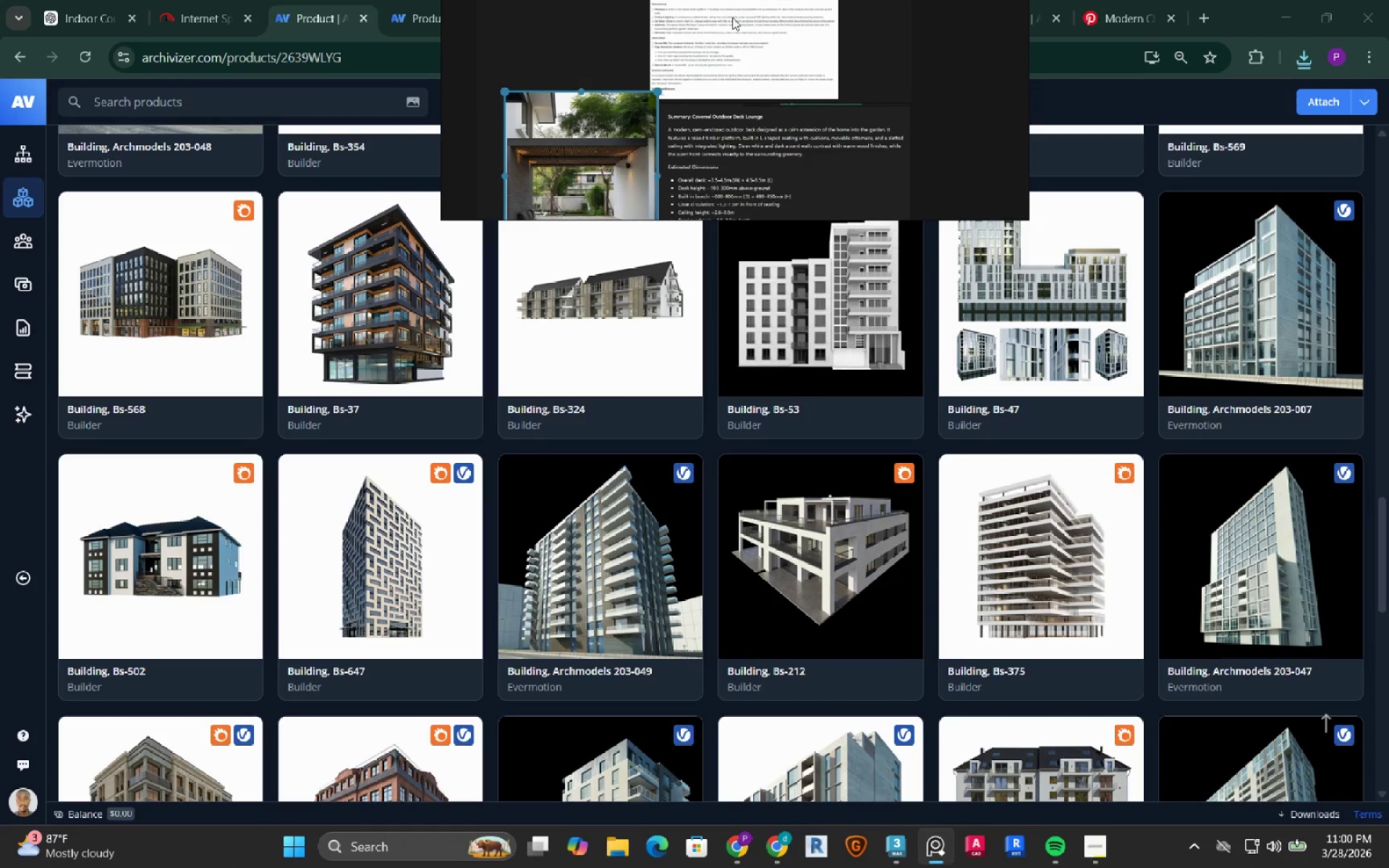 
scroll: coordinate [683, 57], scroll_direction: up, amount: 7.0
 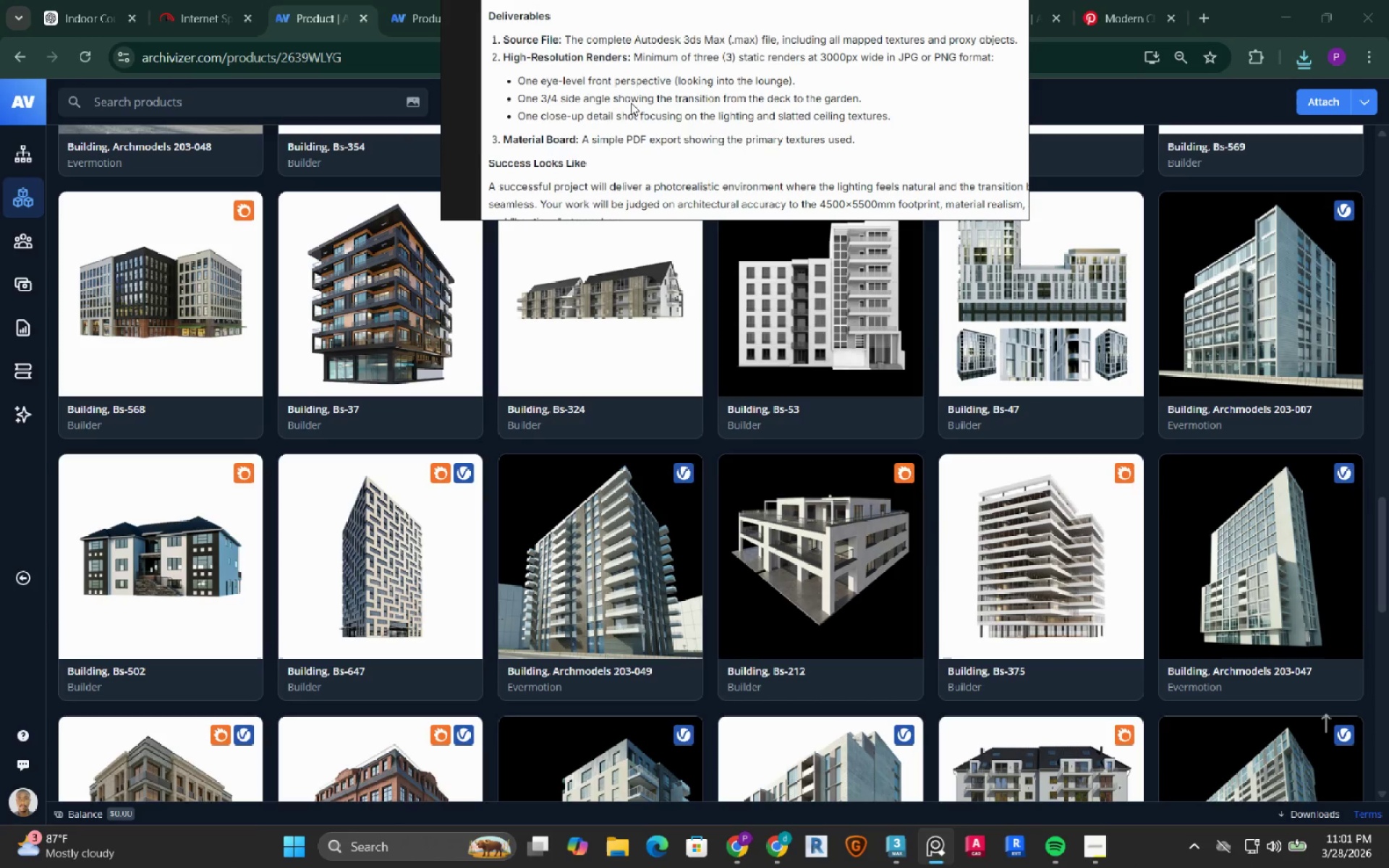 
wait(9.22)
 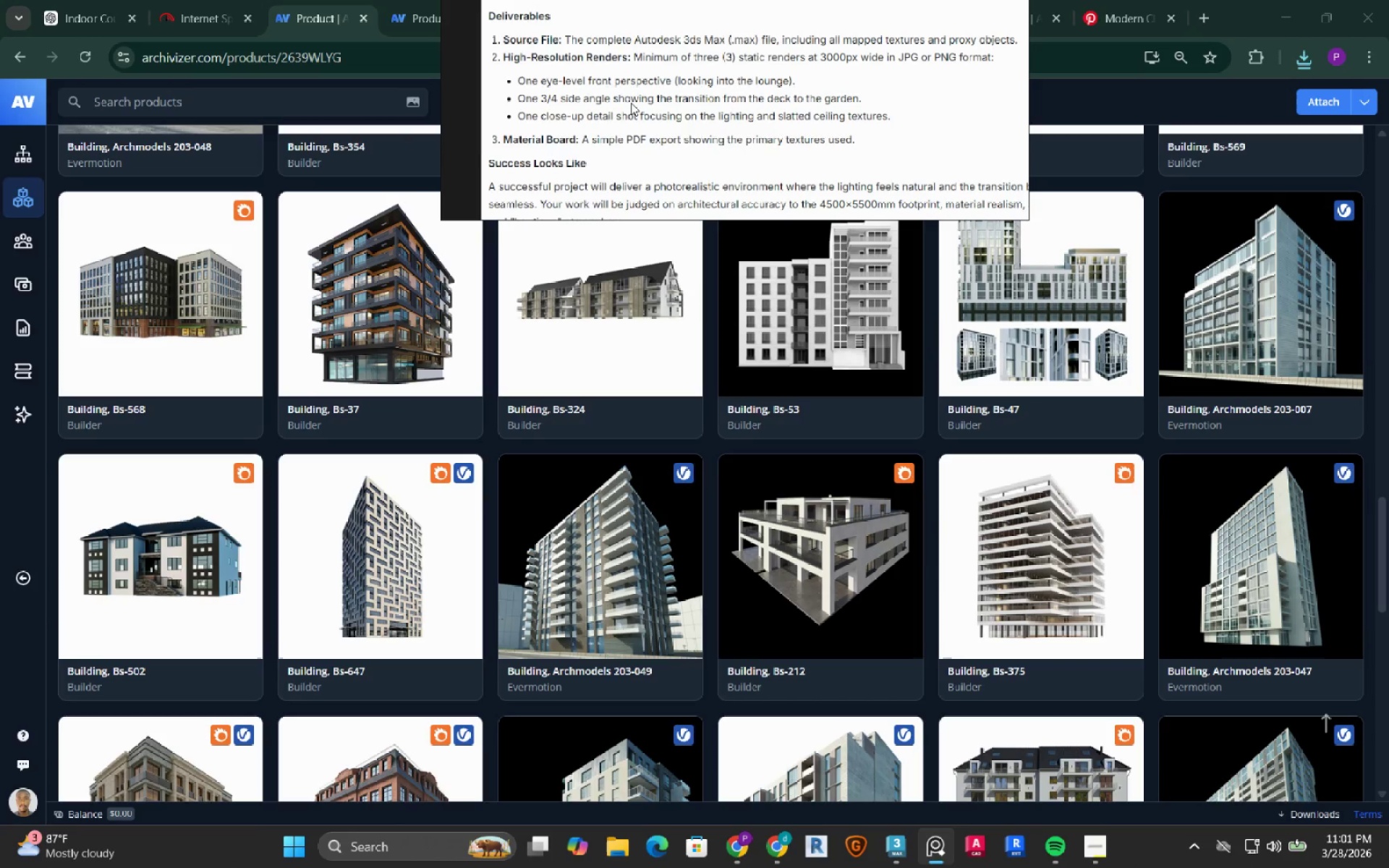 
scroll: coordinate [776, 130], scroll_direction: down, amount: 6.0
 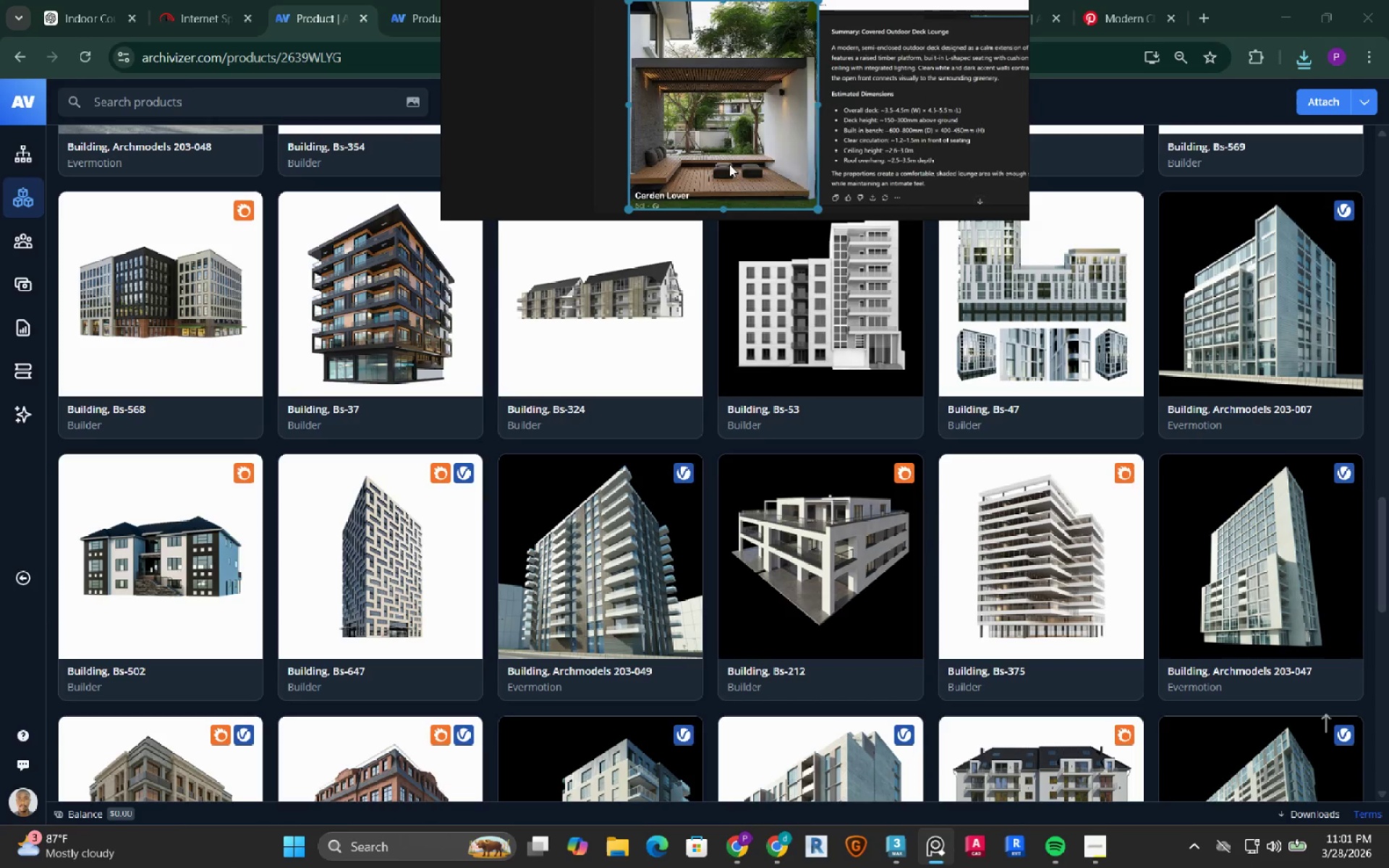 
scroll: coordinate [727, 170], scroll_direction: up, amount: 3.0
 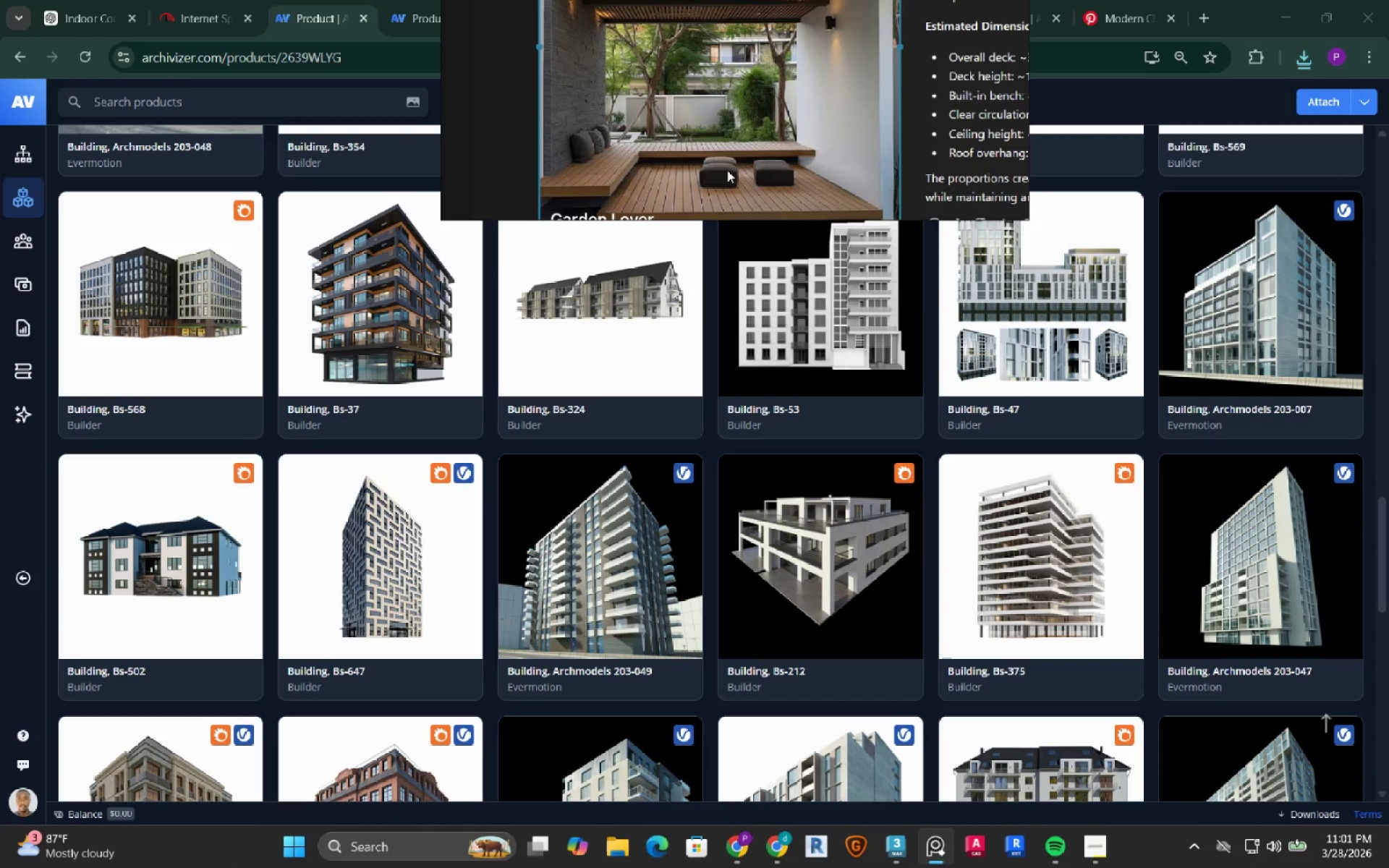 
scroll: coordinate [753, 130], scroll_direction: down, amount: 2.0
 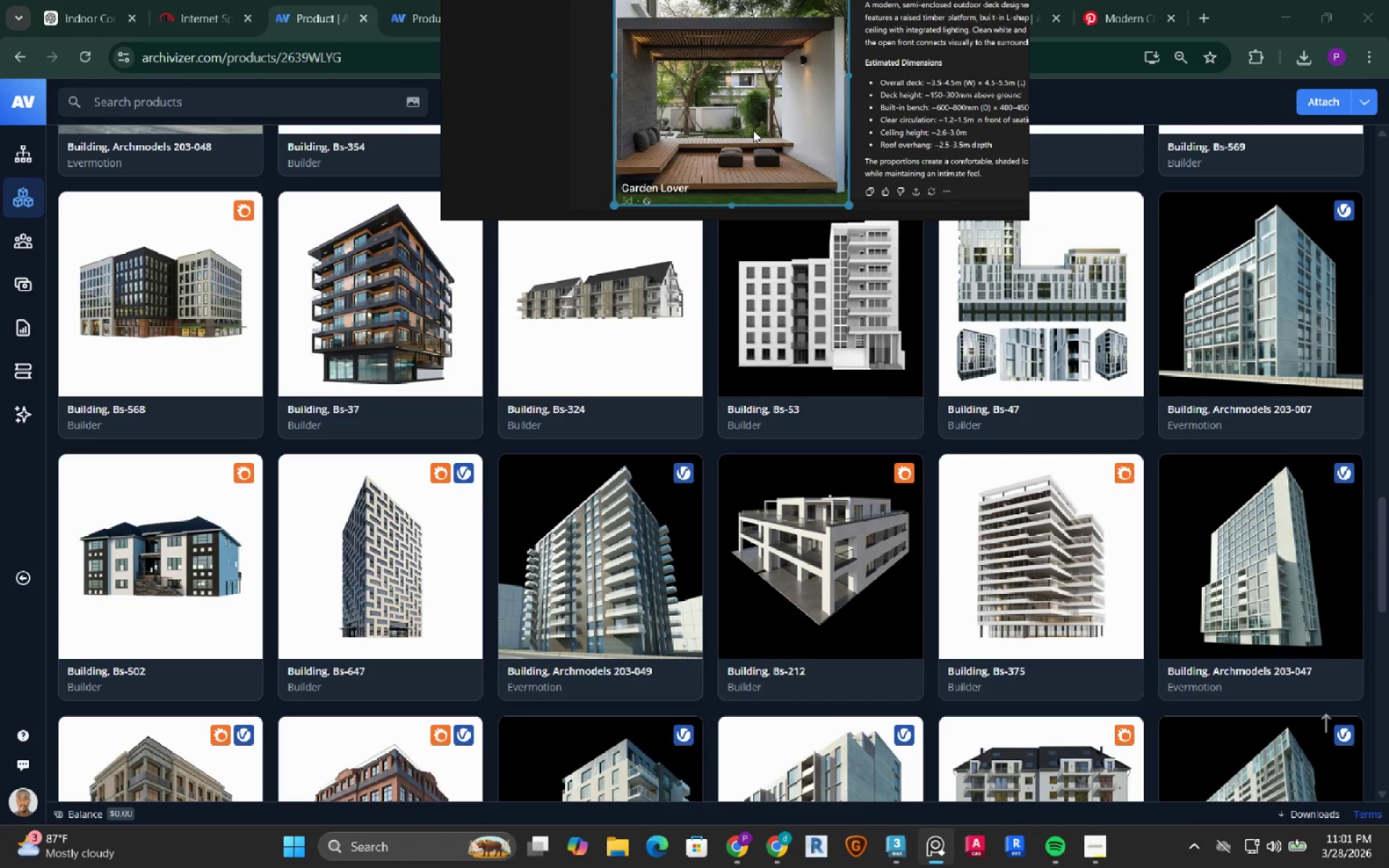 
scroll: coordinate [375, 498], scroll_direction: up, amount: 30.0
 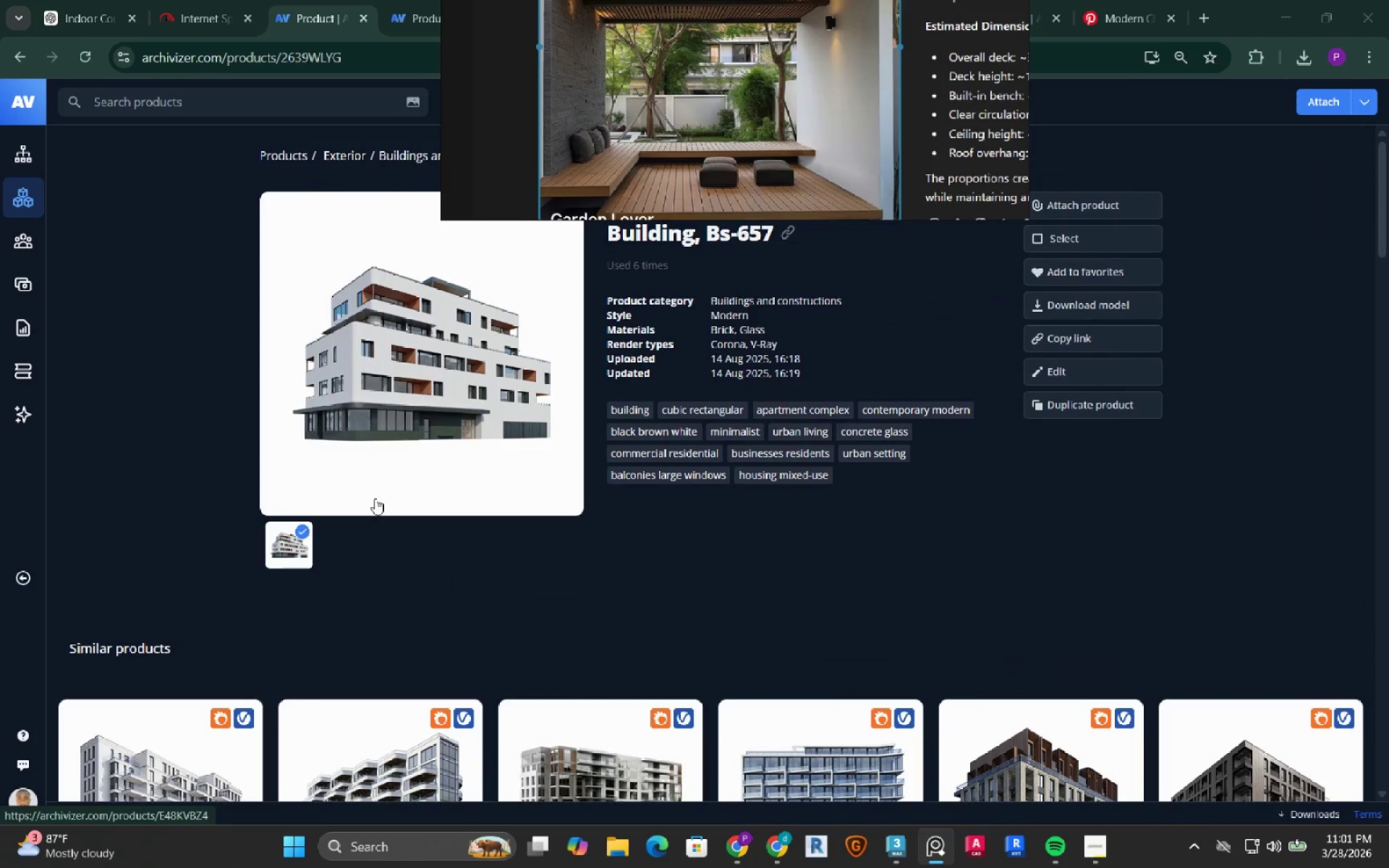 
wait(7.96)
 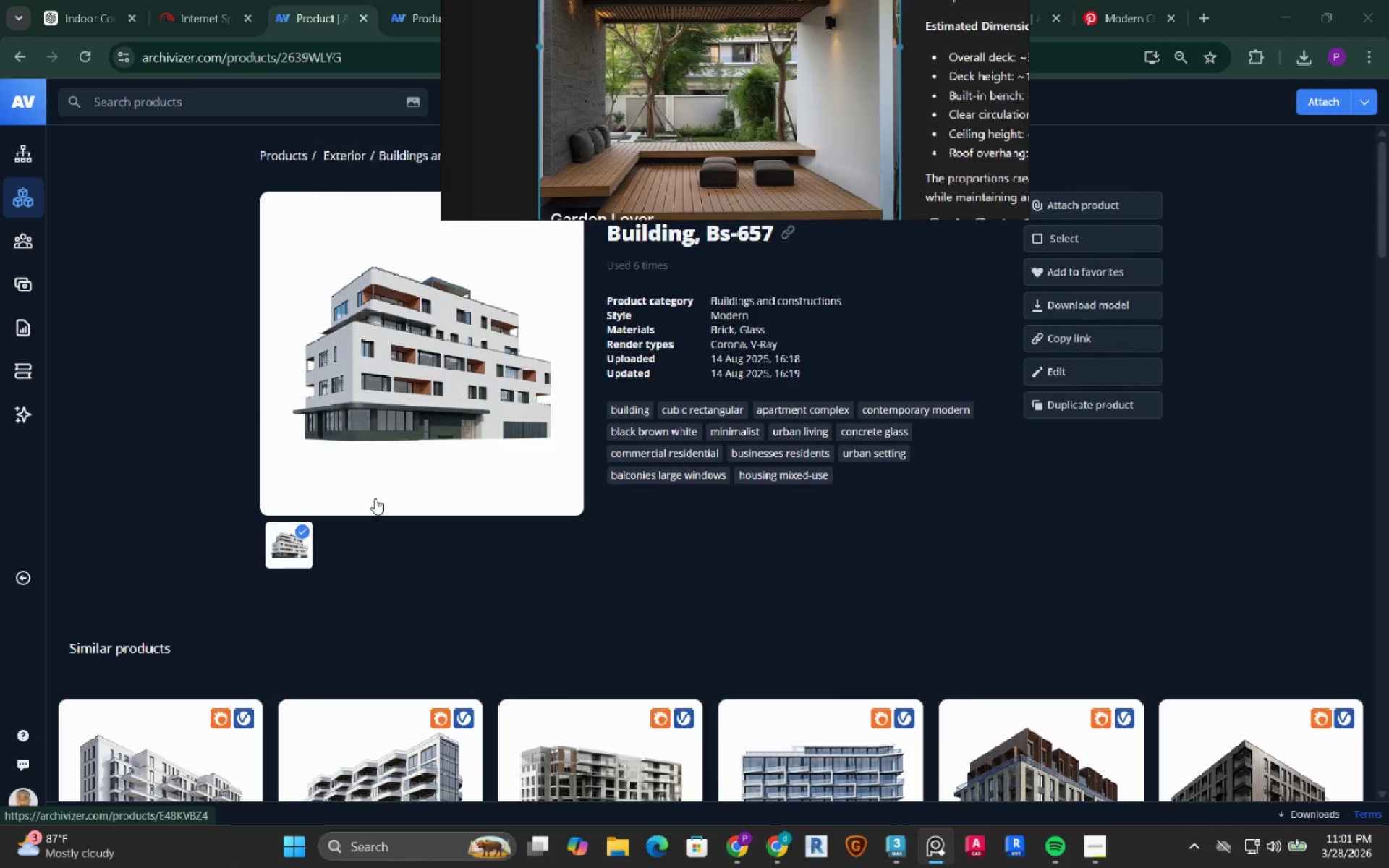 
left_click([1084, 307])
 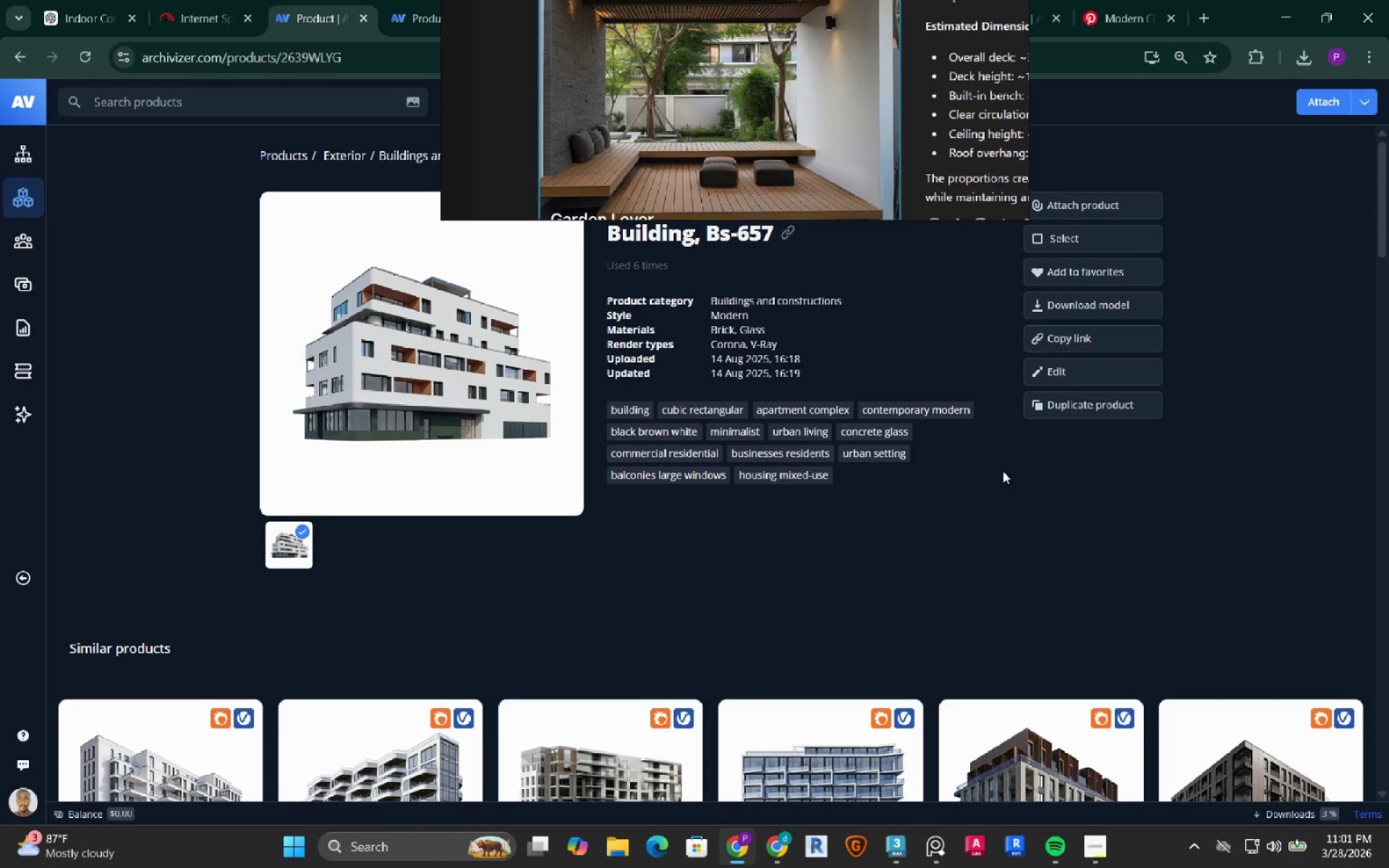 
left_click([1275, 815])
 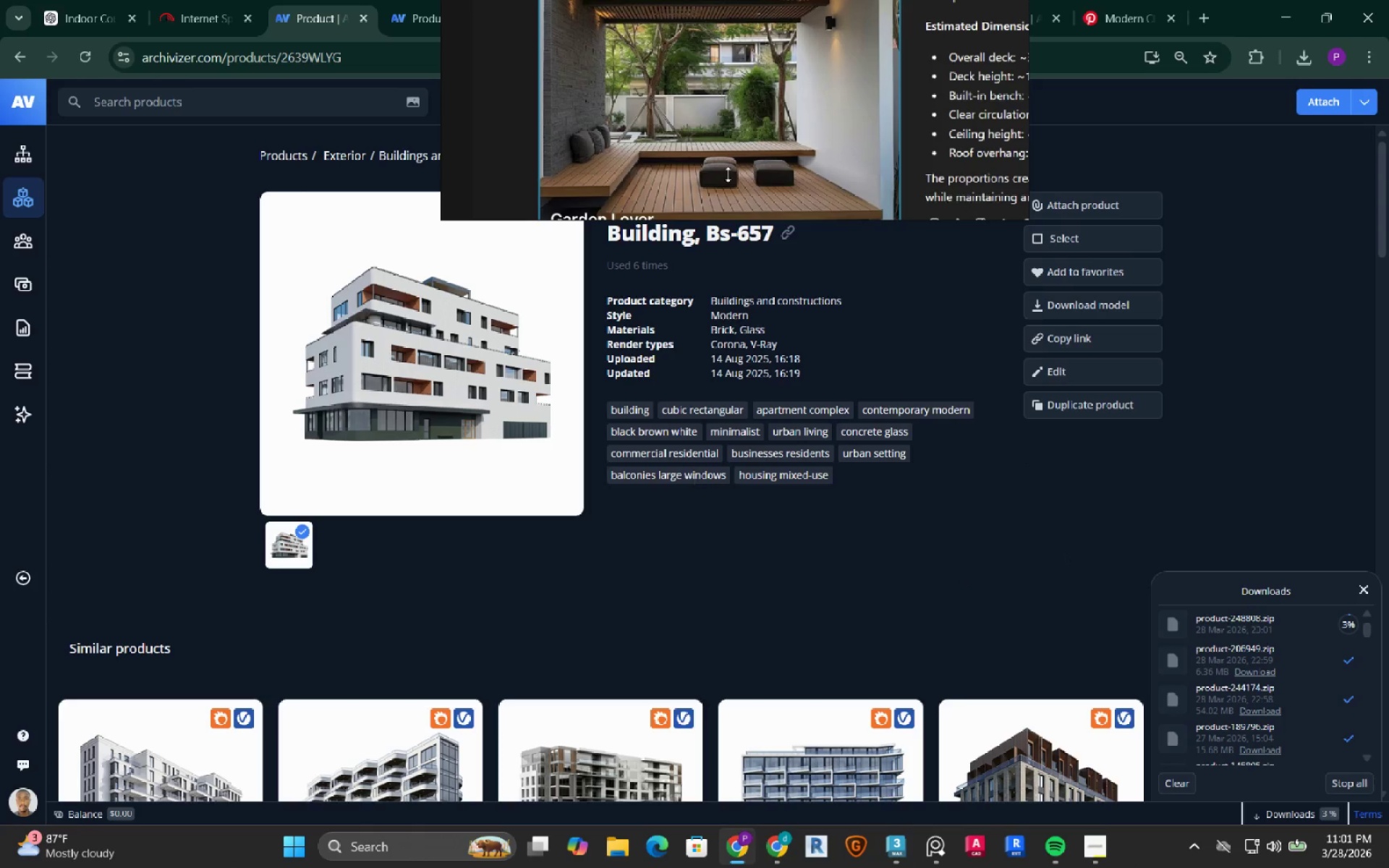 
wait(5.47)
 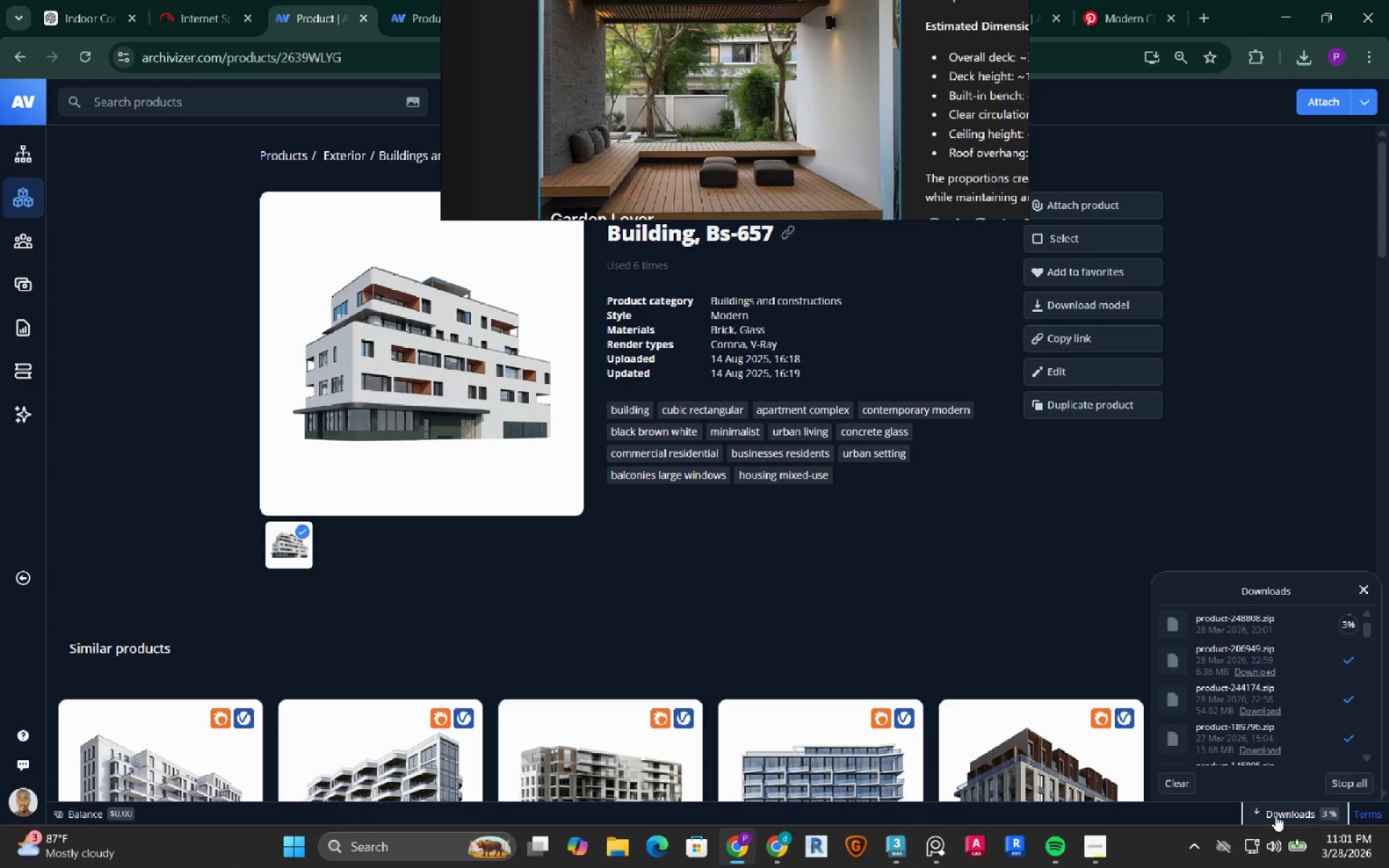 
left_click([451, 15])
 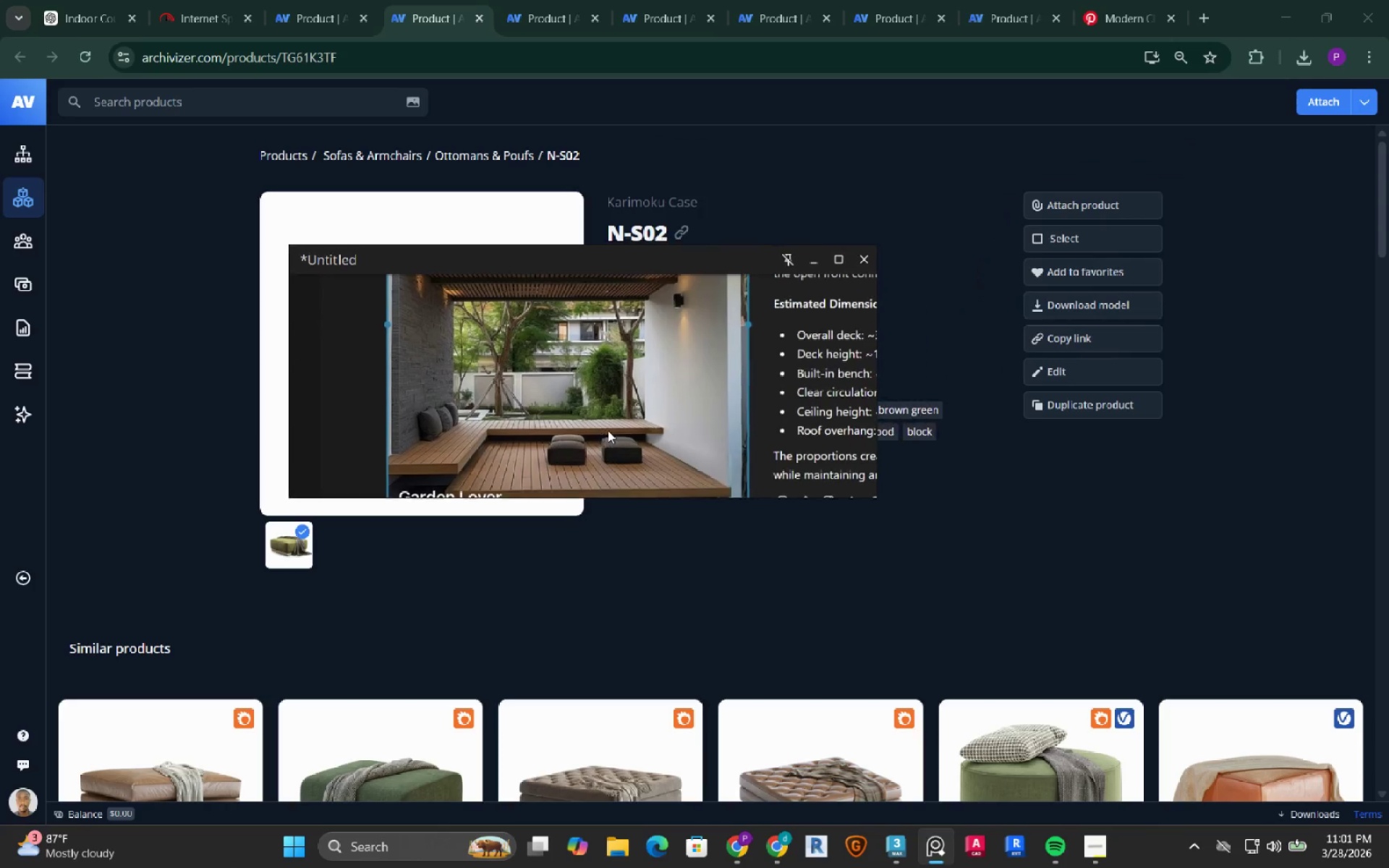 
left_click([524, 16])
 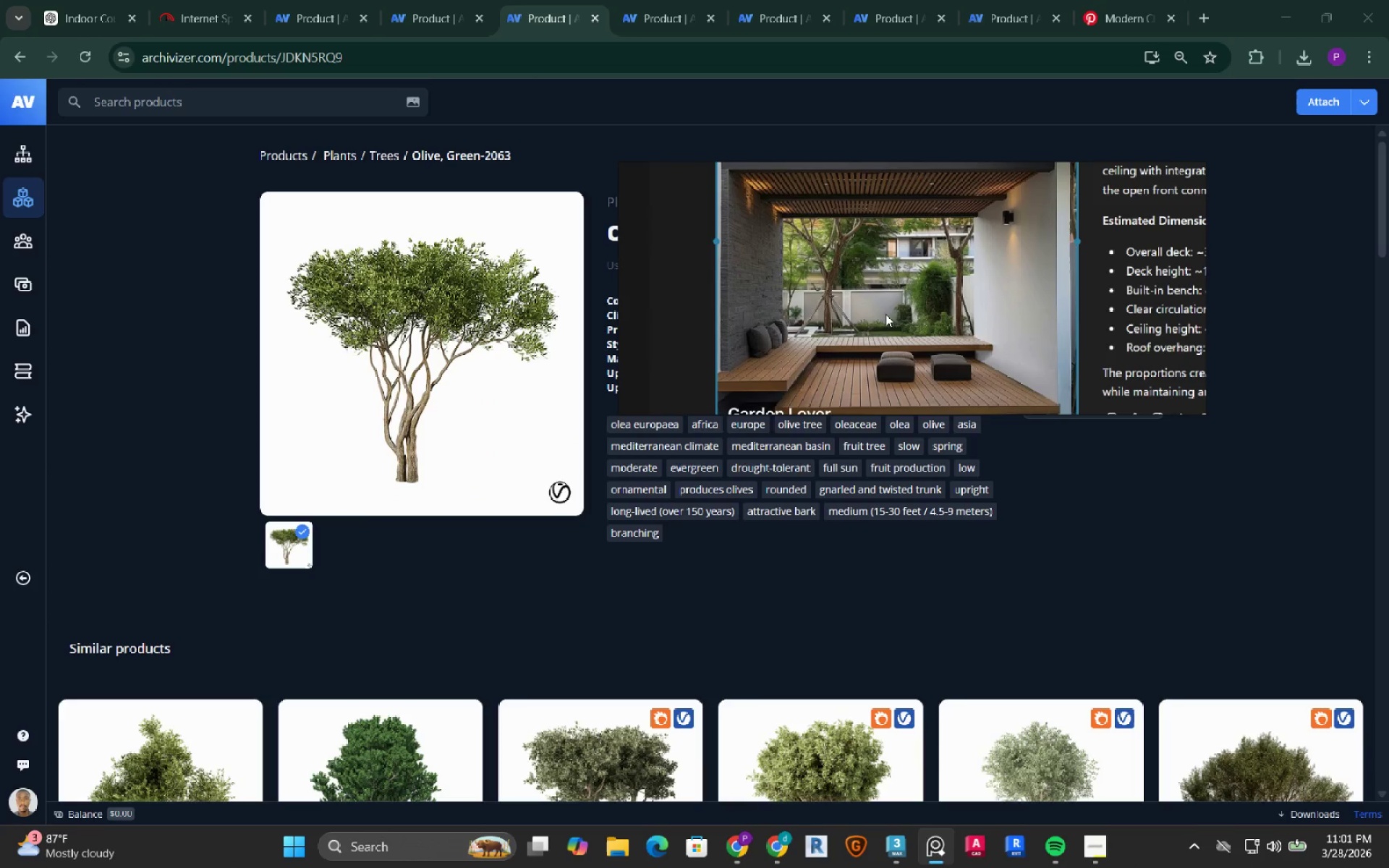 
wait(5.86)
 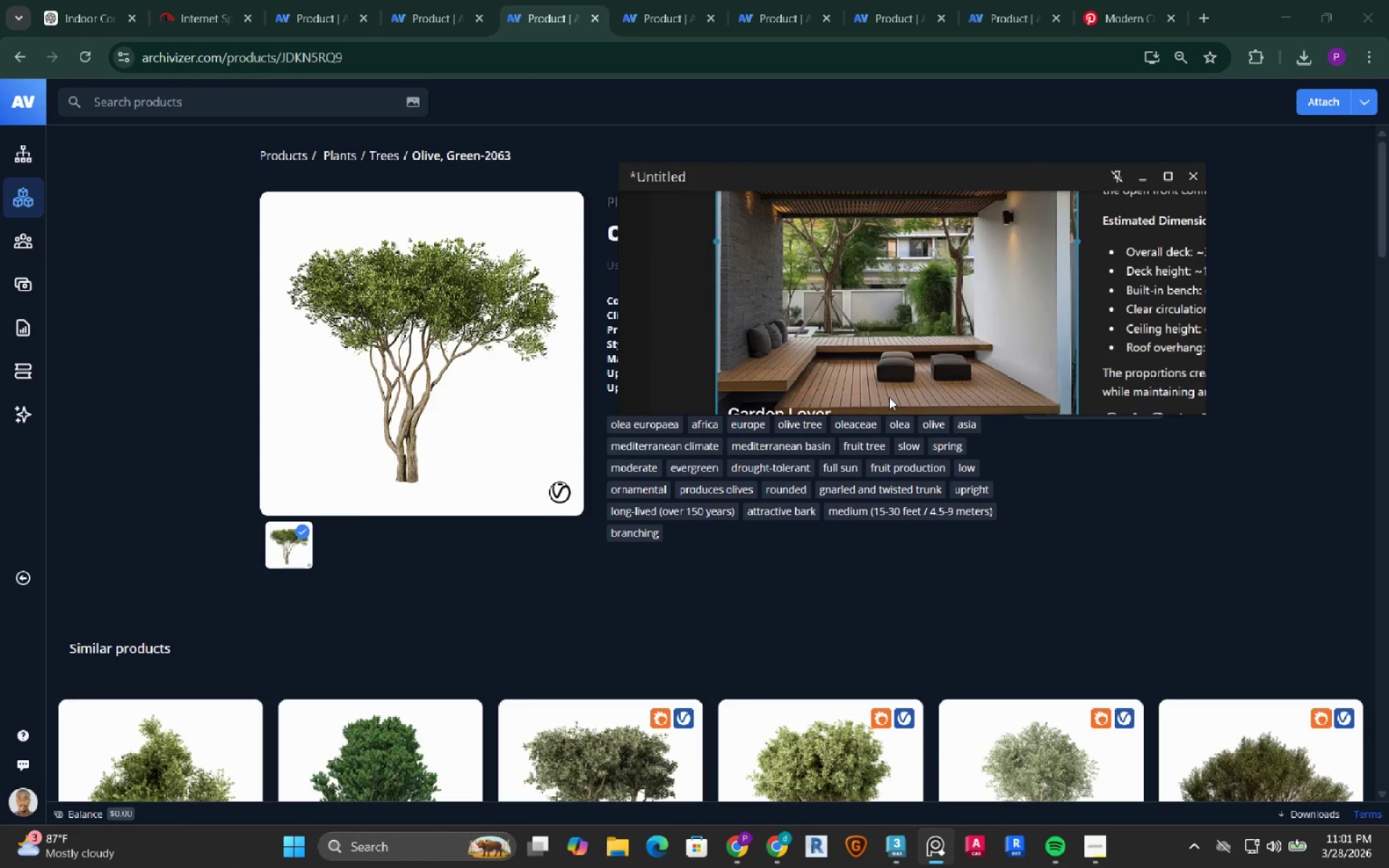 
scroll: coordinate [781, 511], scroll_direction: down, amount: 6.0
 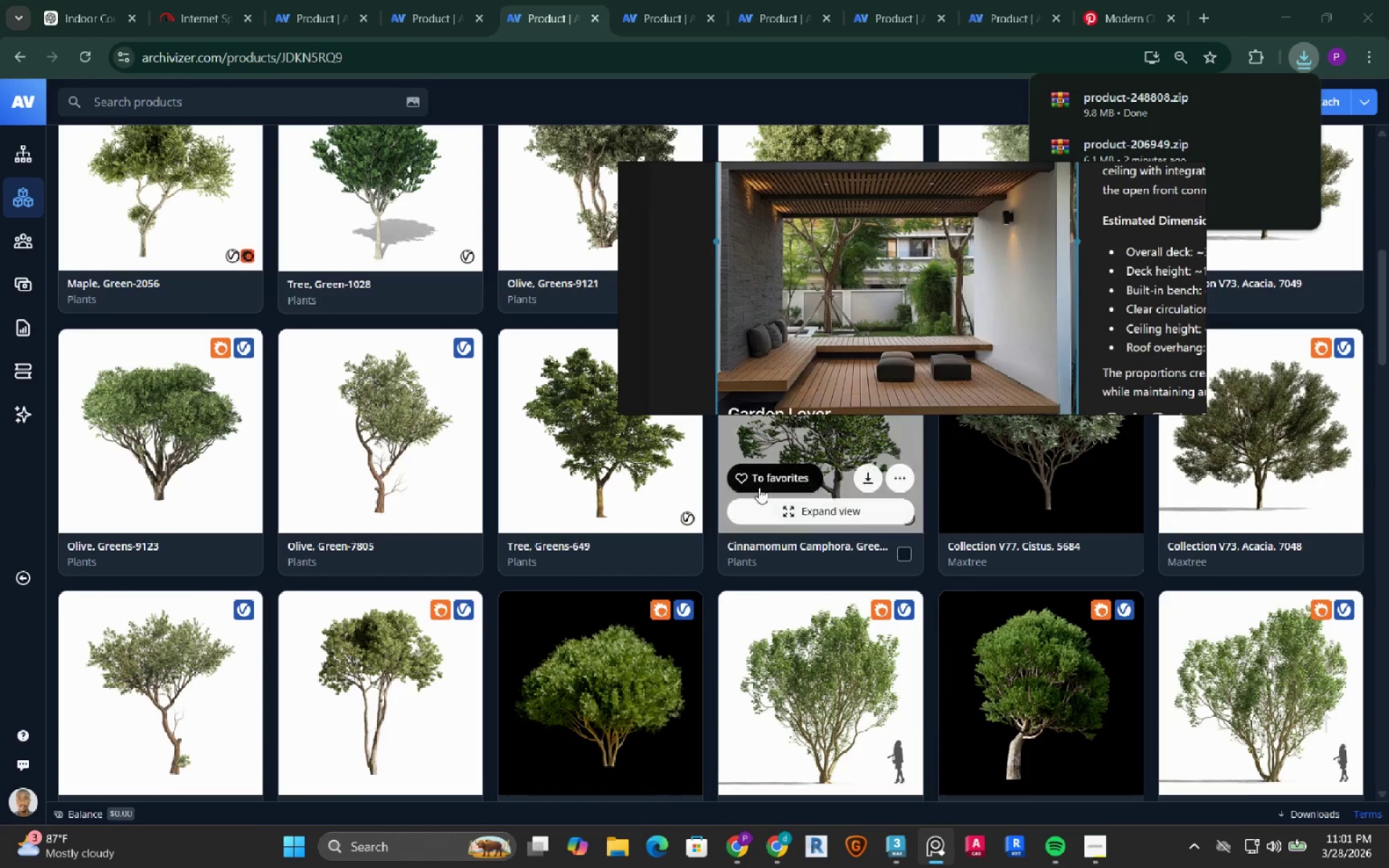 
left_click([636, 4])
 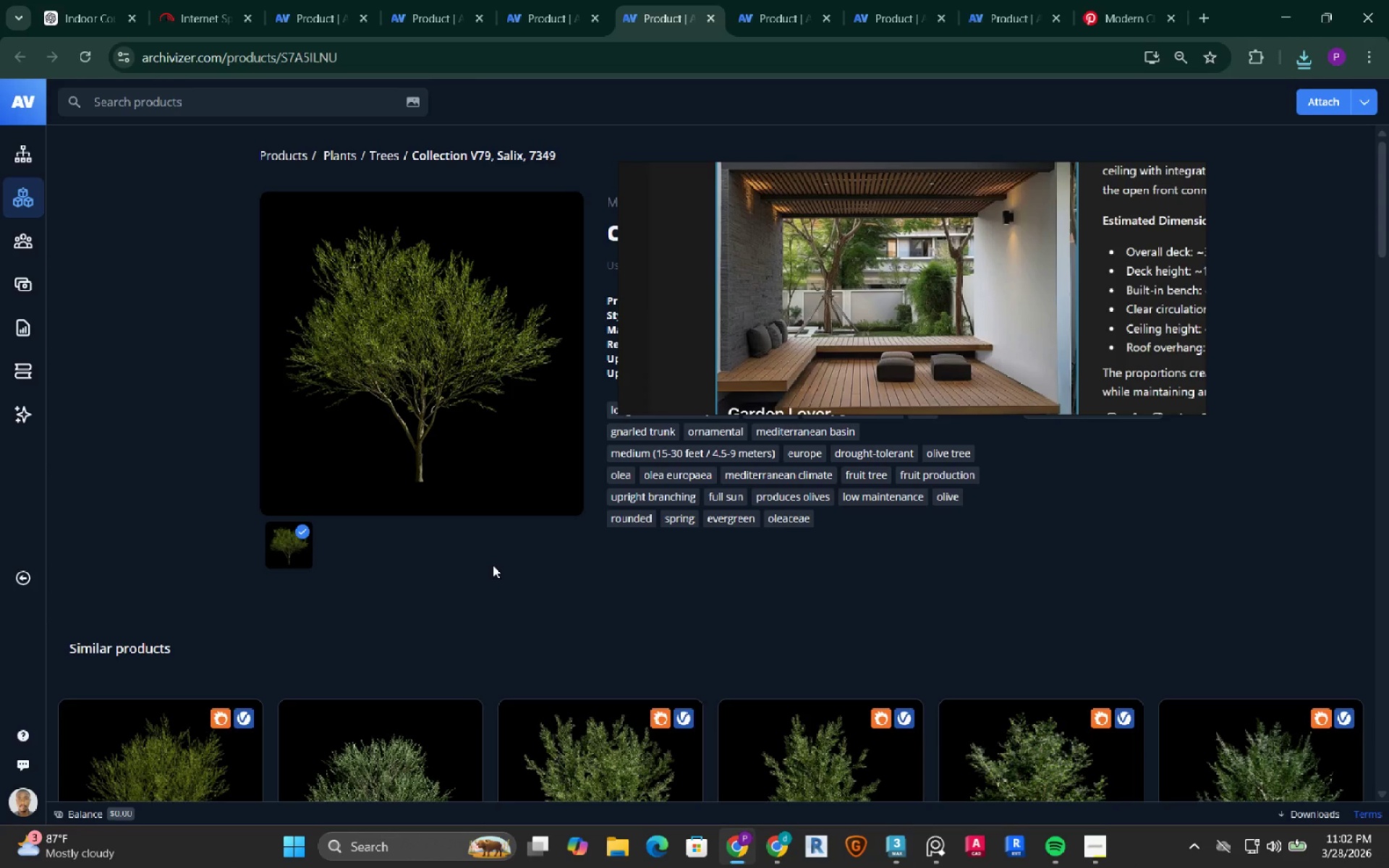 
wait(5.84)
 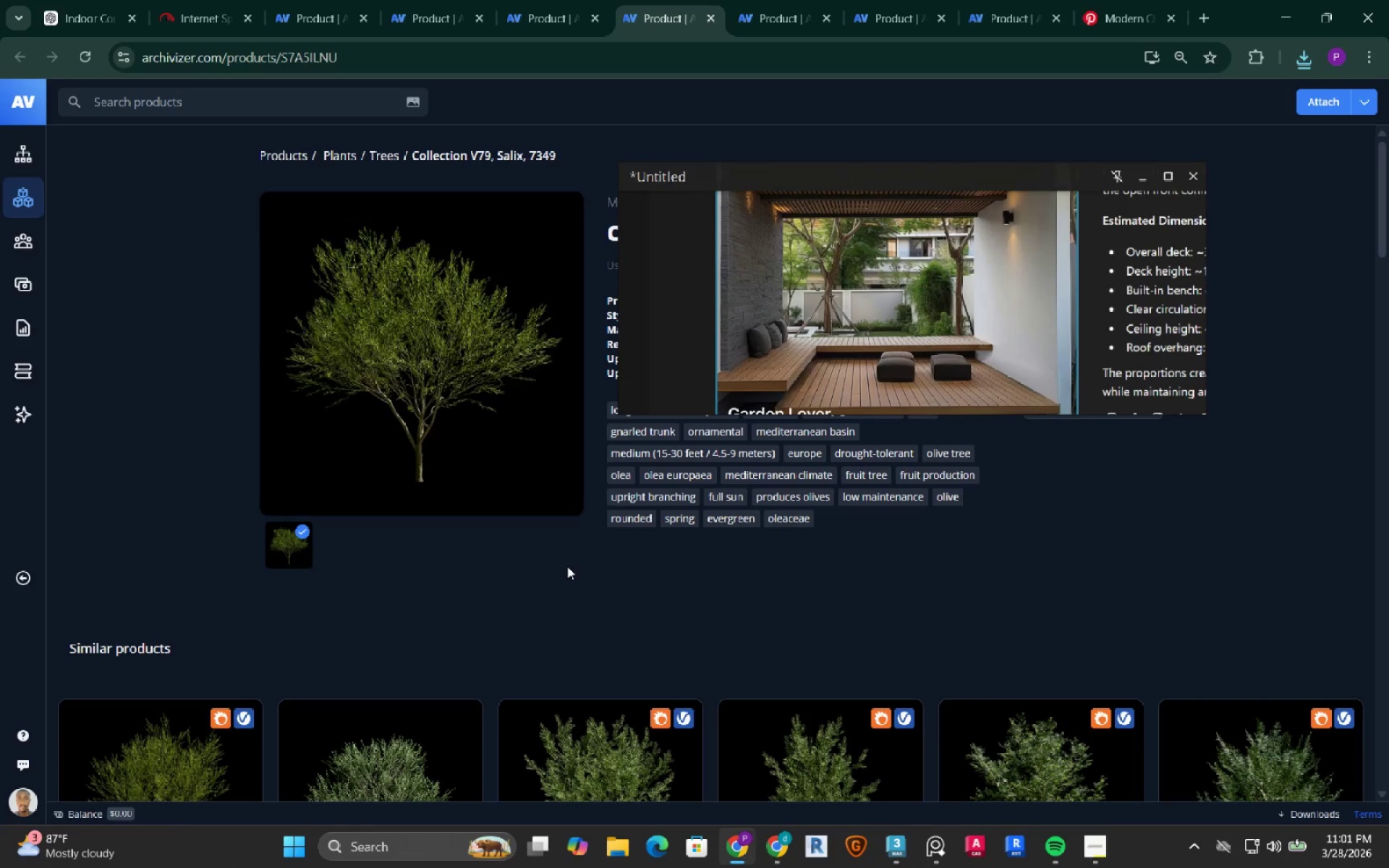 
scroll: coordinate [721, 636], scroll_direction: down, amount: 2.0
 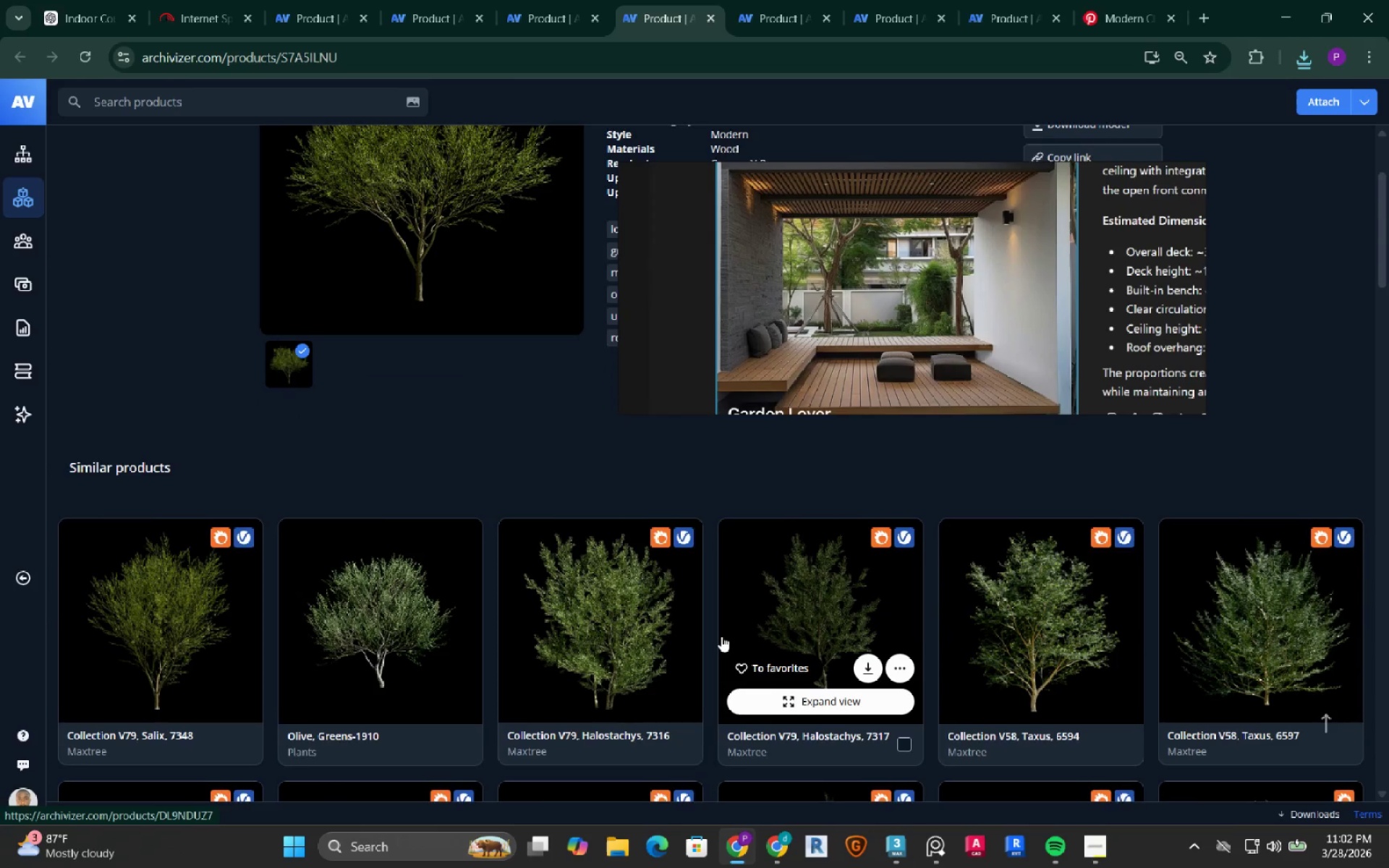 
scroll: coordinate [721, 636], scroll_direction: up, amount: 4.0
 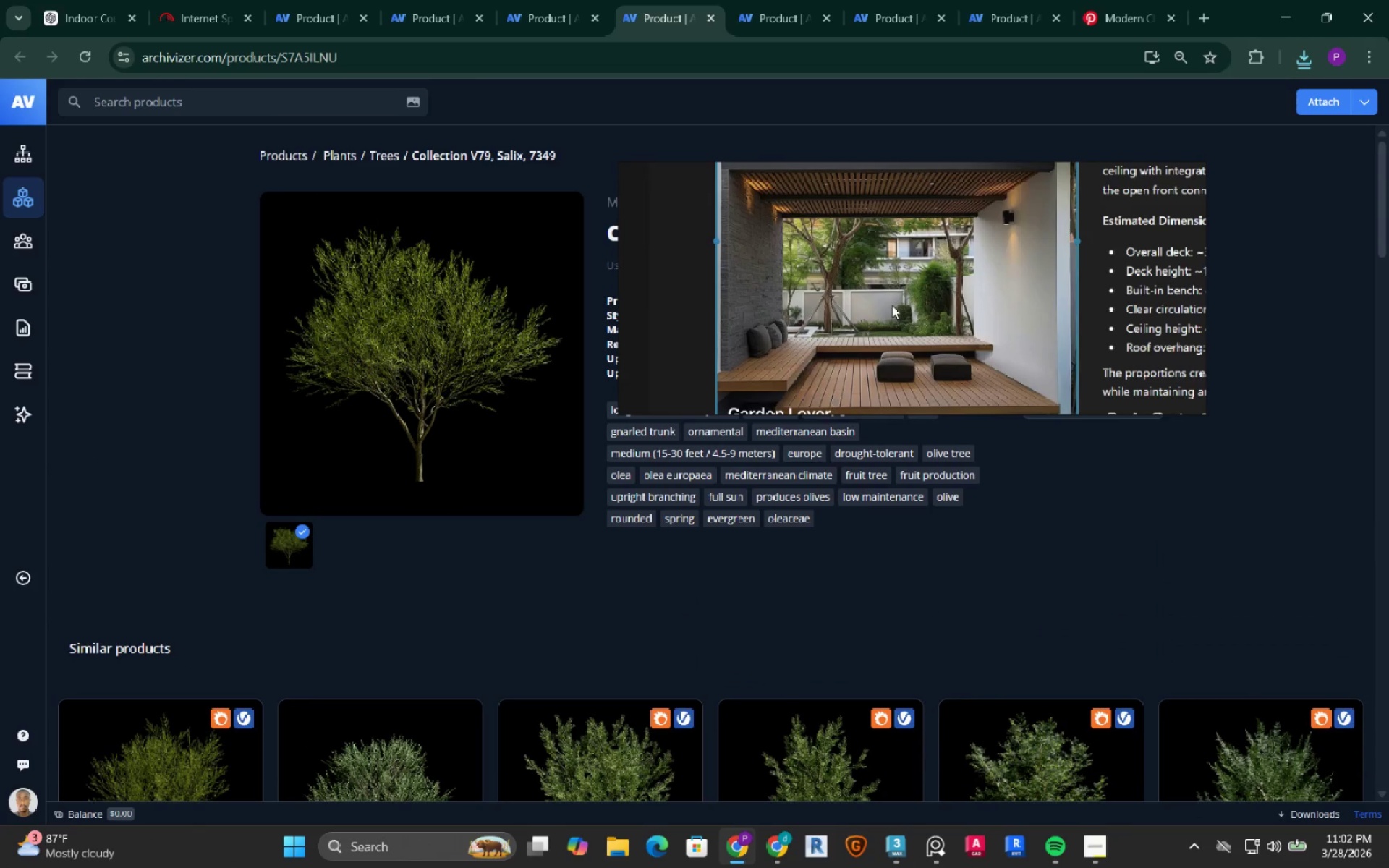 
scroll: coordinate [895, 300], scroll_direction: down, amount: 3.0
 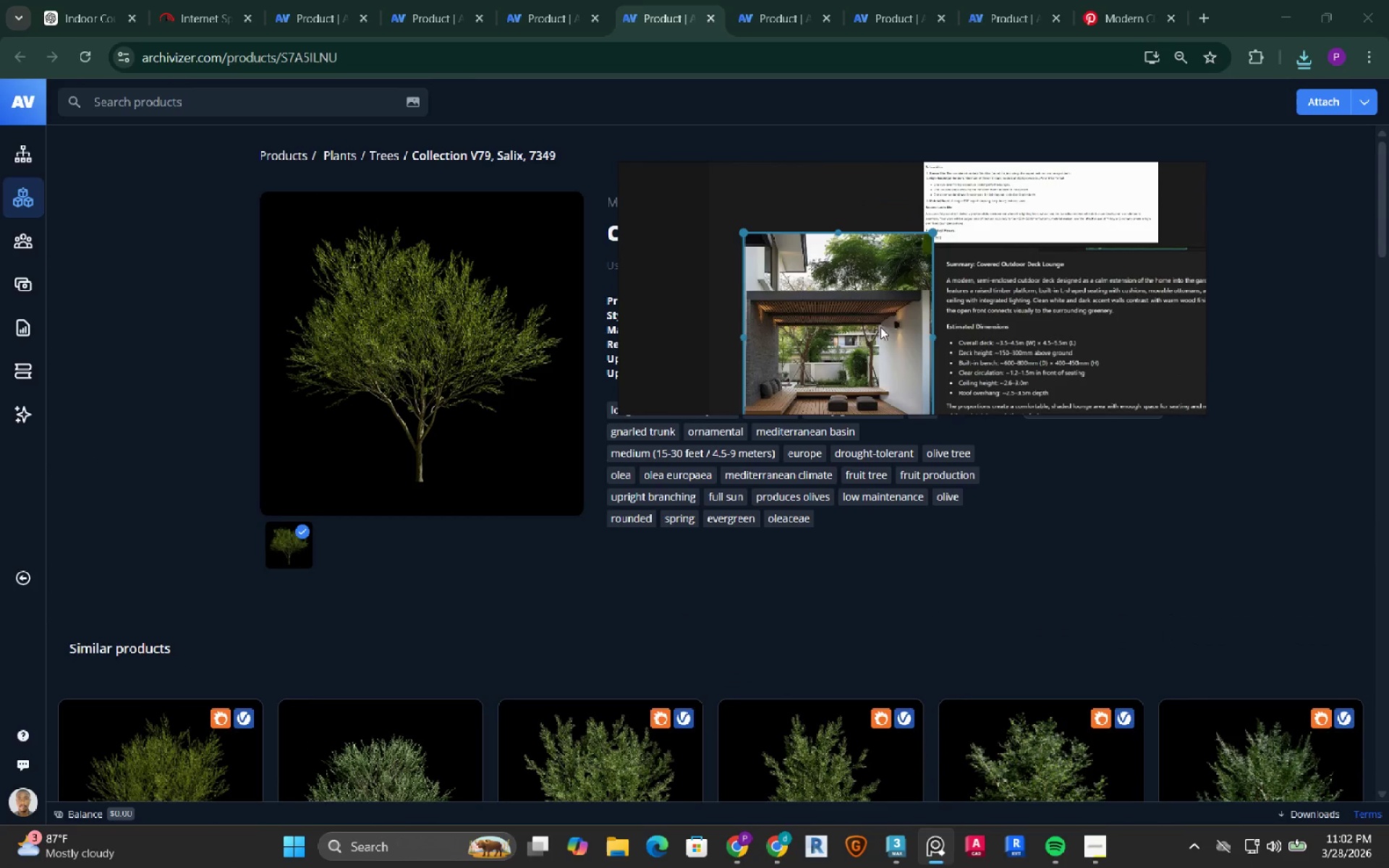 
scroll: coordinate [888, 311], scroll_direction: up, amount: 3.0
 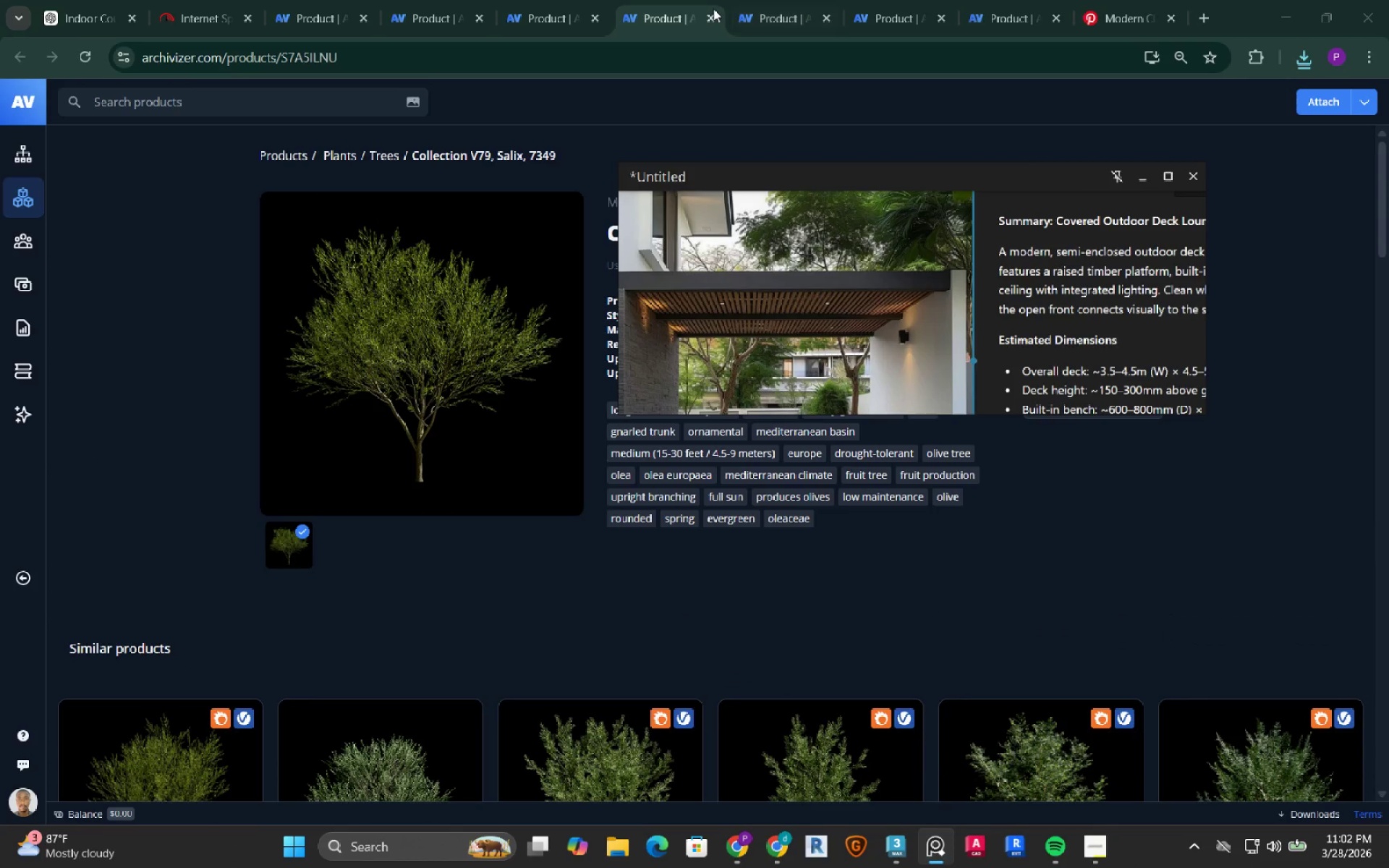 
left_click([711, 10])
 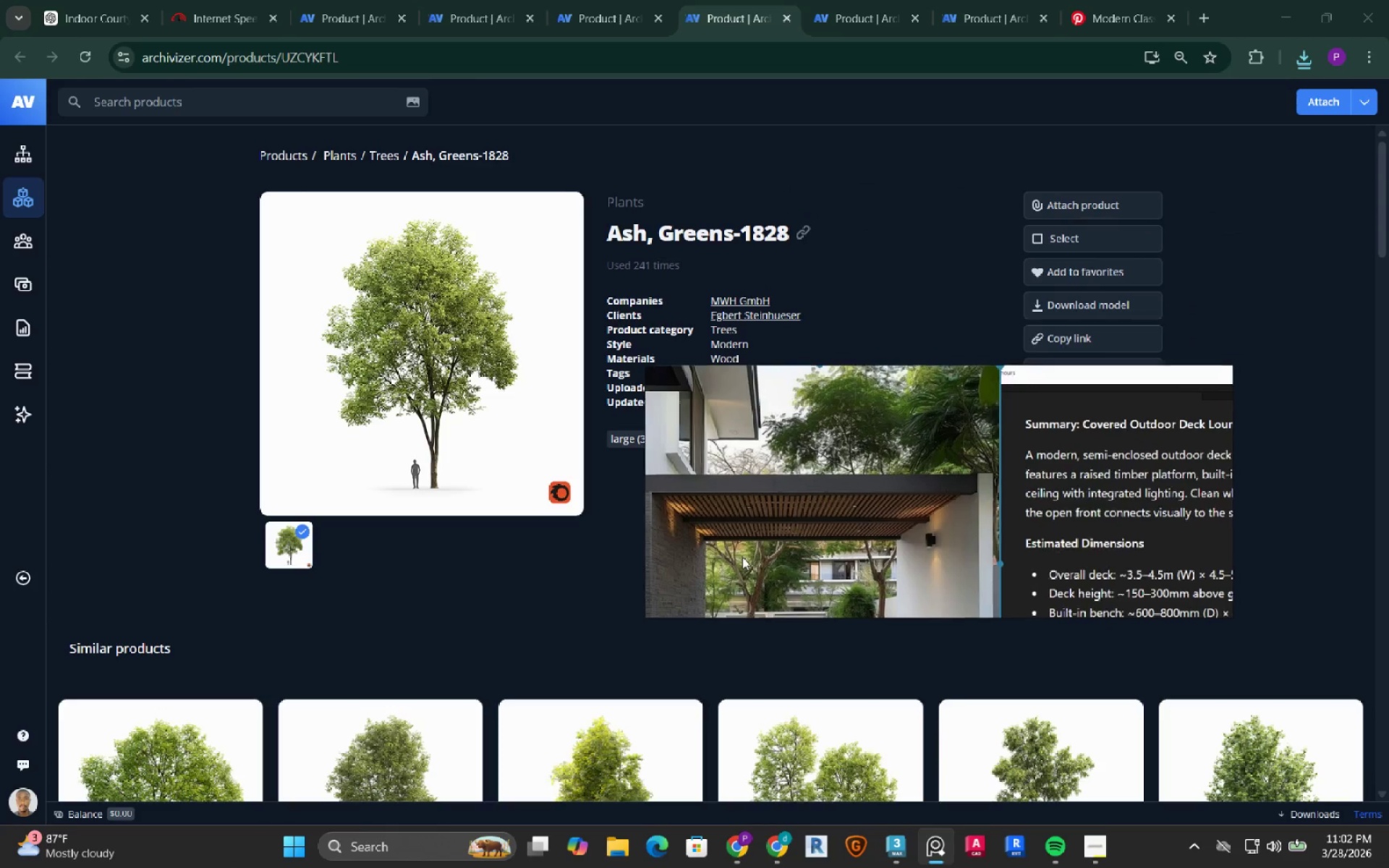 
wait(7.19)
 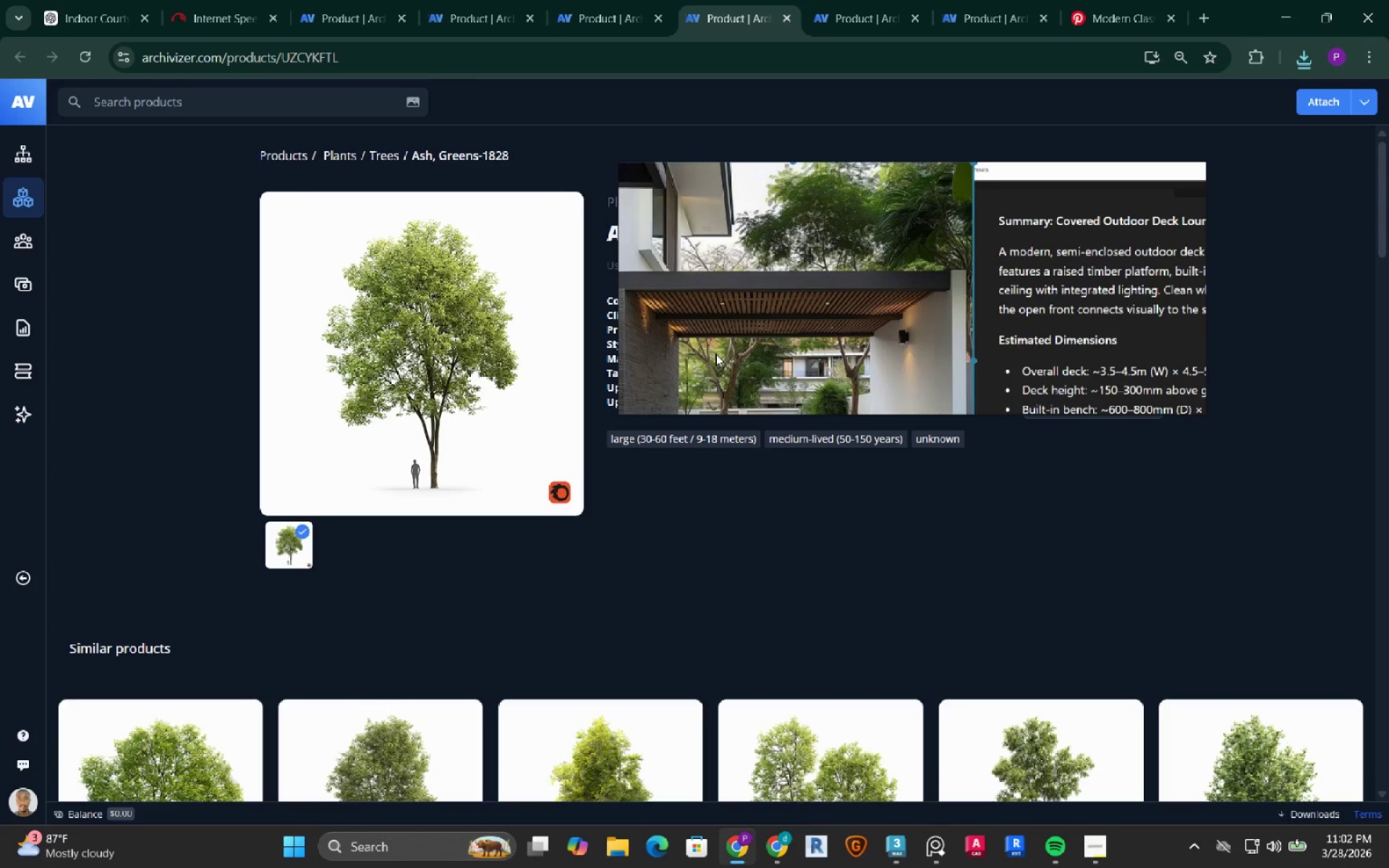 
left_click([1087, 268])
 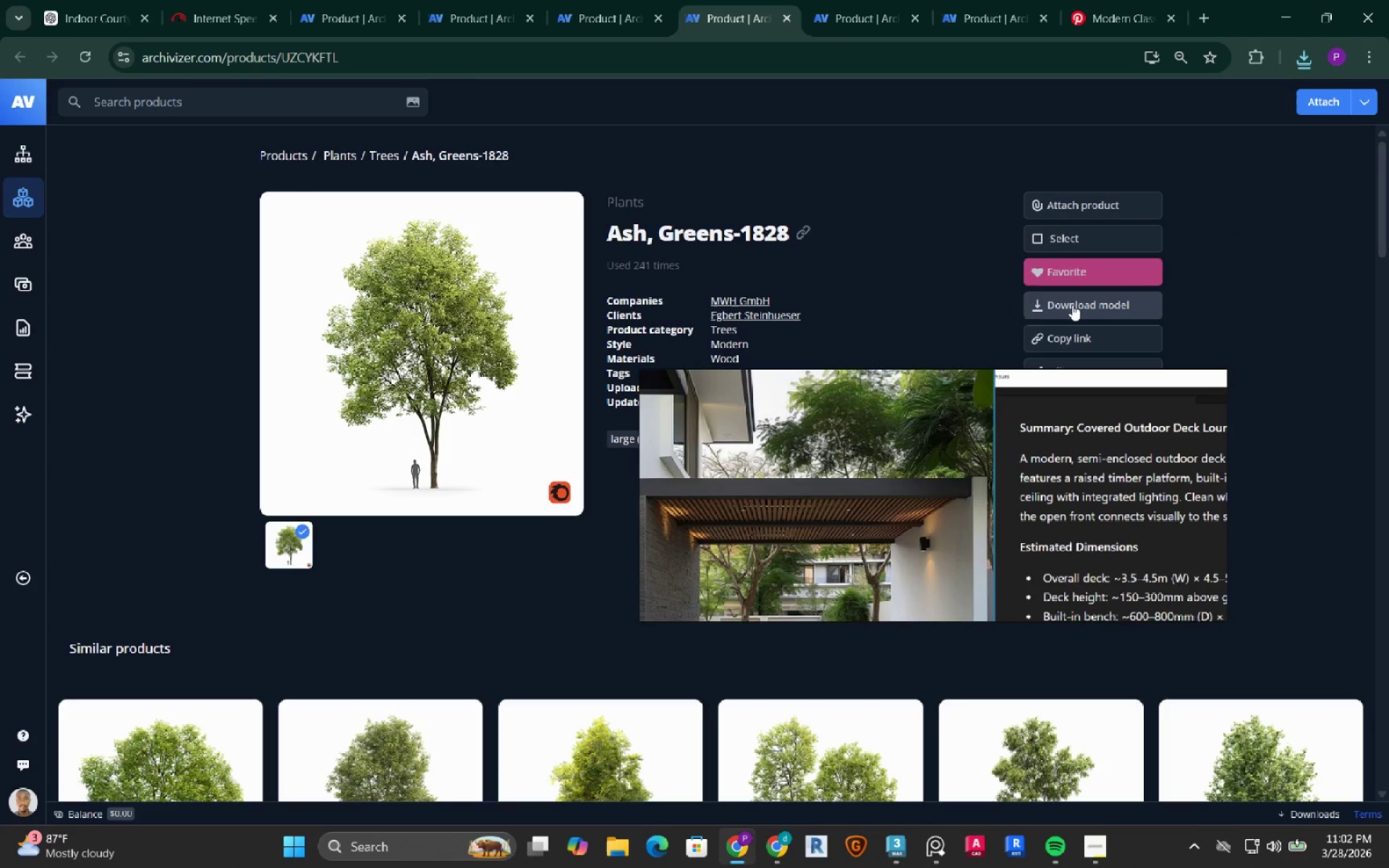 
left_click([1072, 305])
 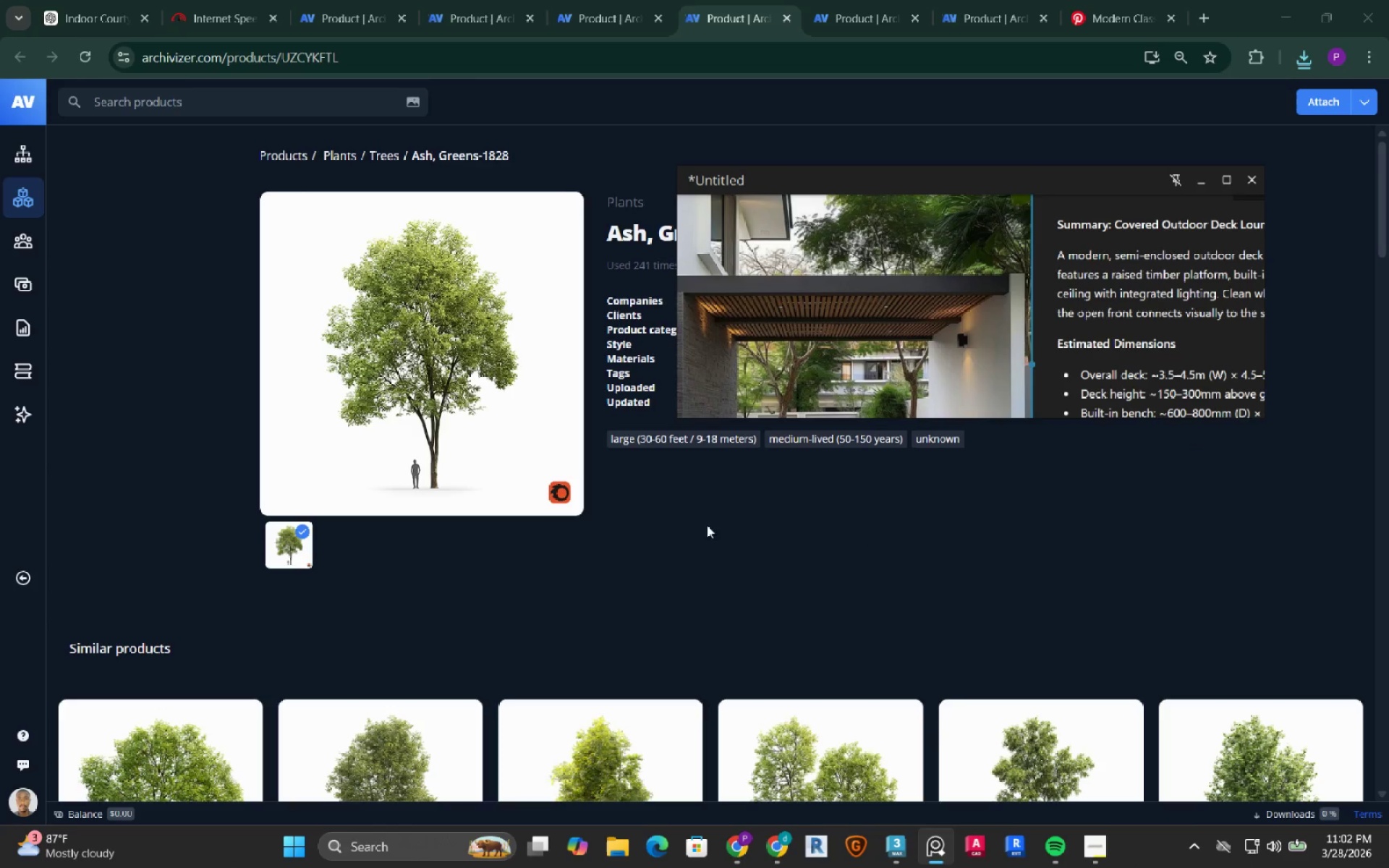 
scroll: coordinate [582, 542], scroll_direction: down, amount: 10.0
 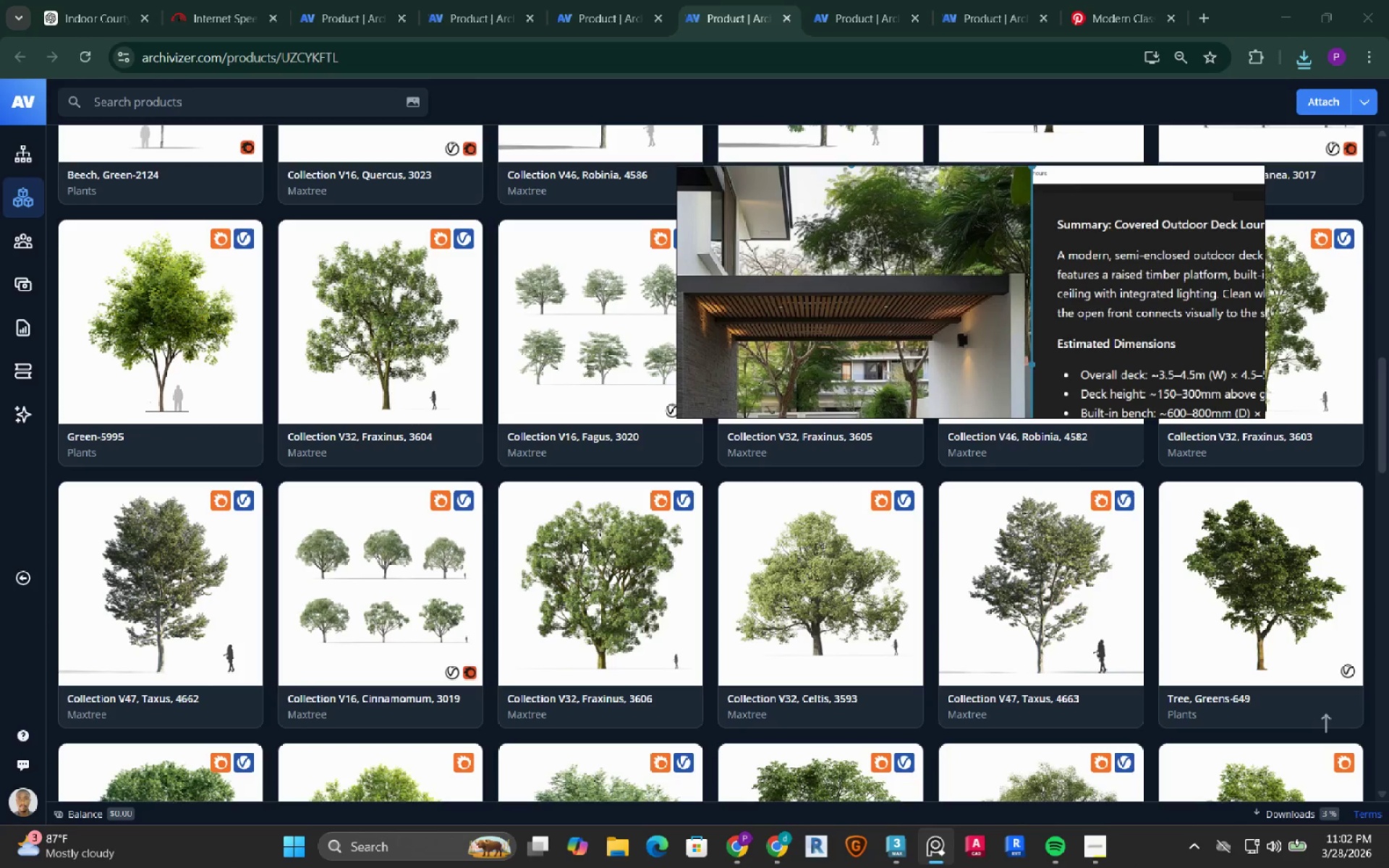 
scroll: coordinate [582, 542], scroll_direction: down, amount: 7.0
 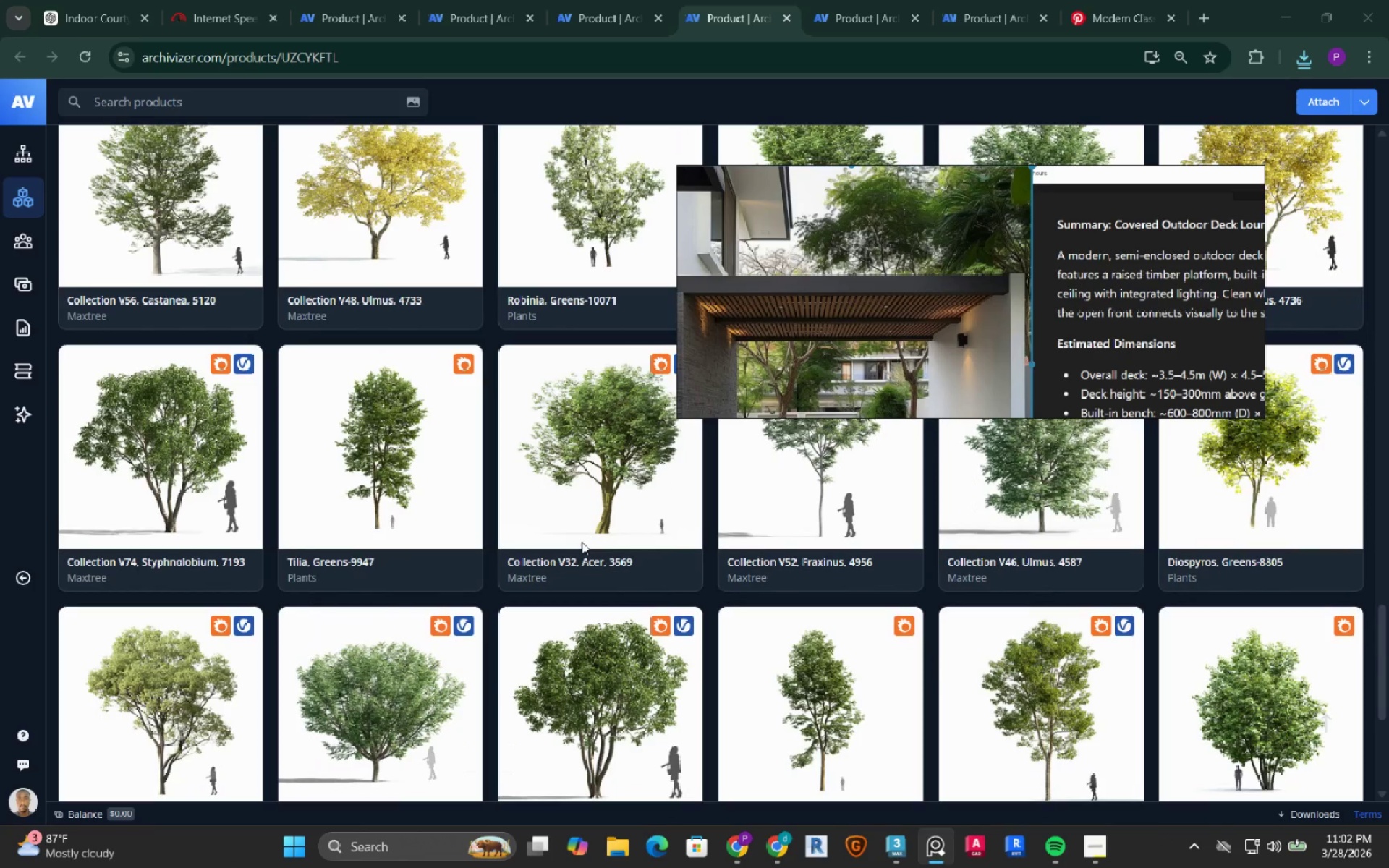 
scroll: coordinate [582, 542], scroll_direction: down, amount: 1.0
 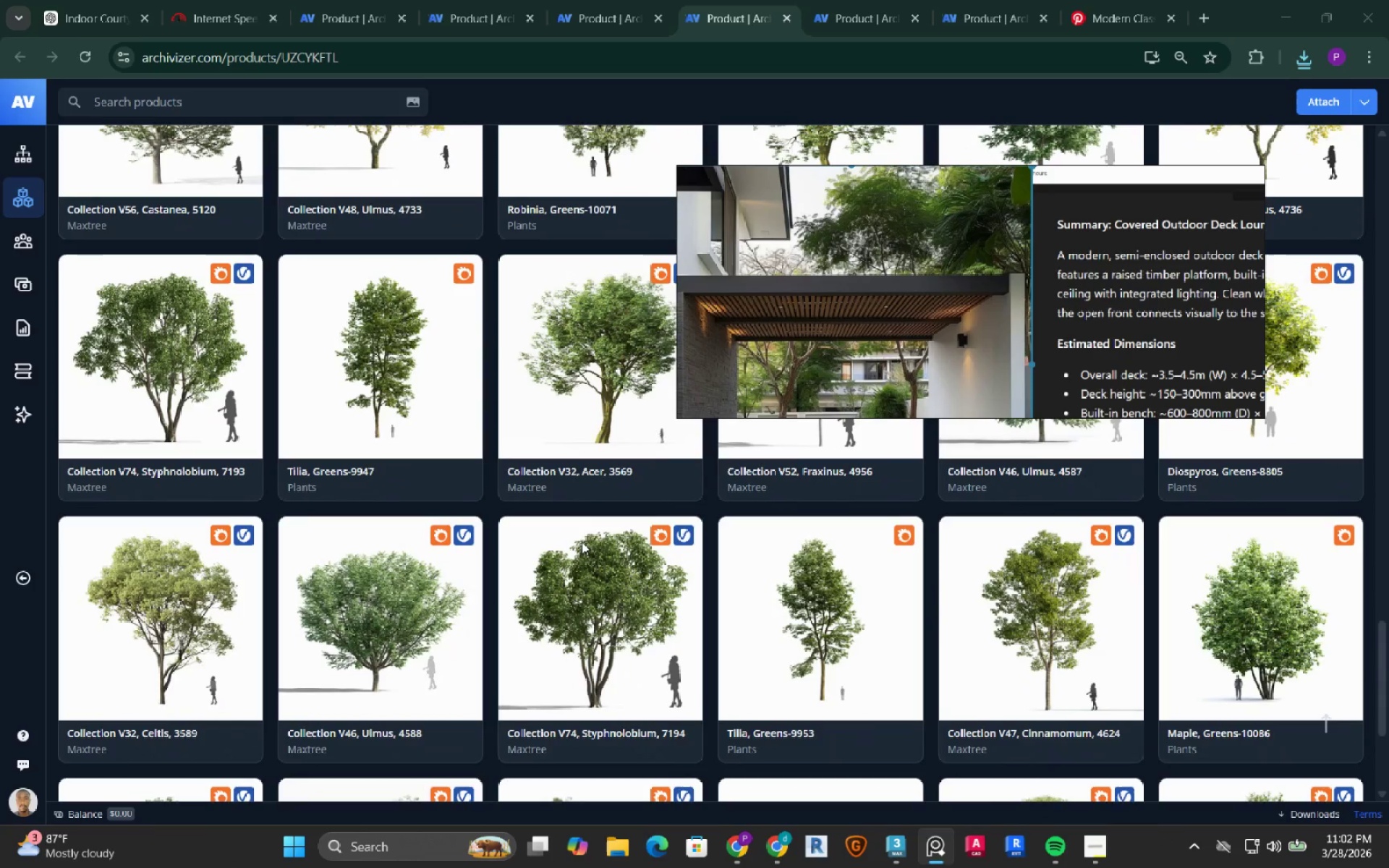 
wait(7.21)
 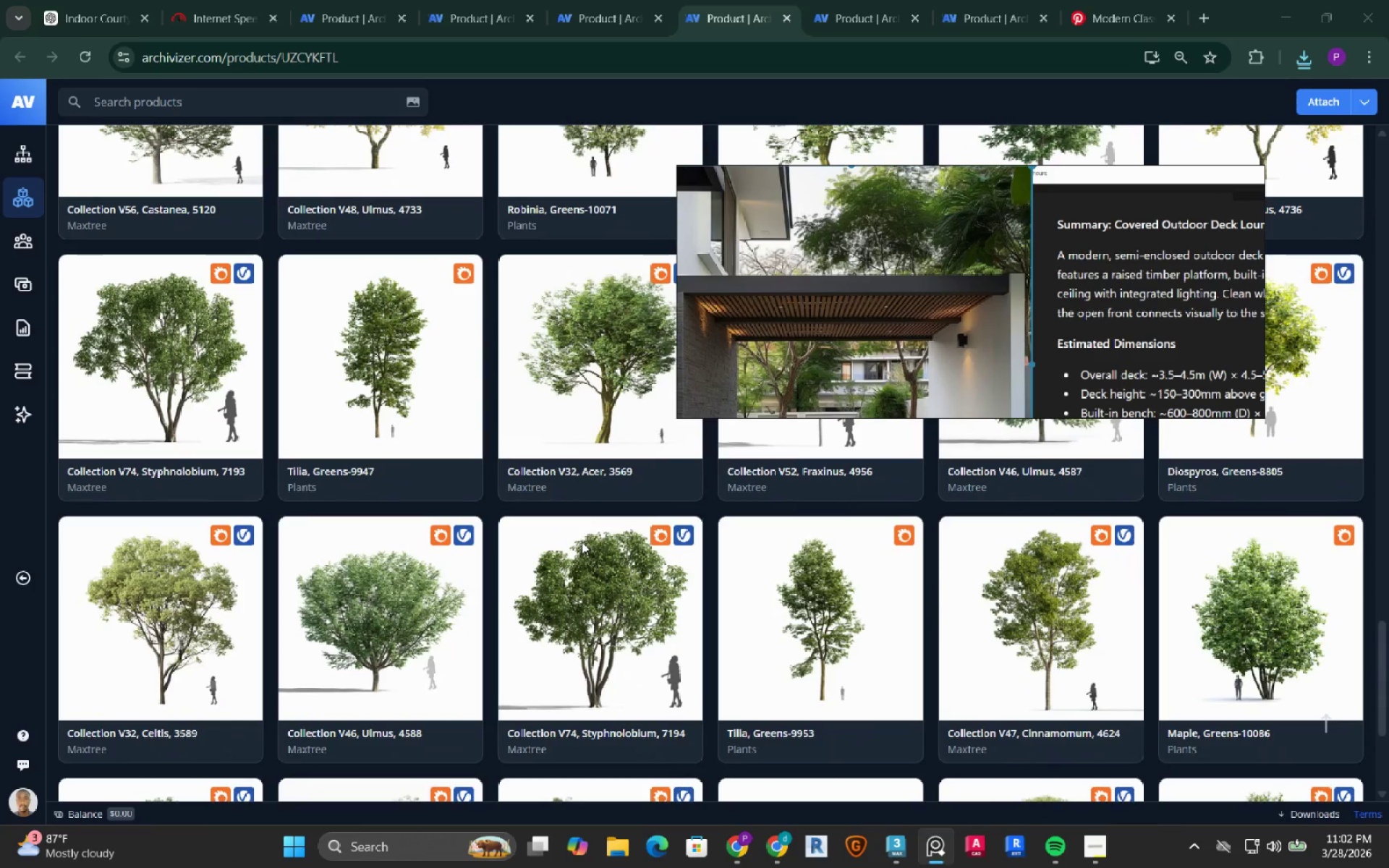 
scroll: coordinate [582, 542], scroll_direction: down, amount: 2.0
 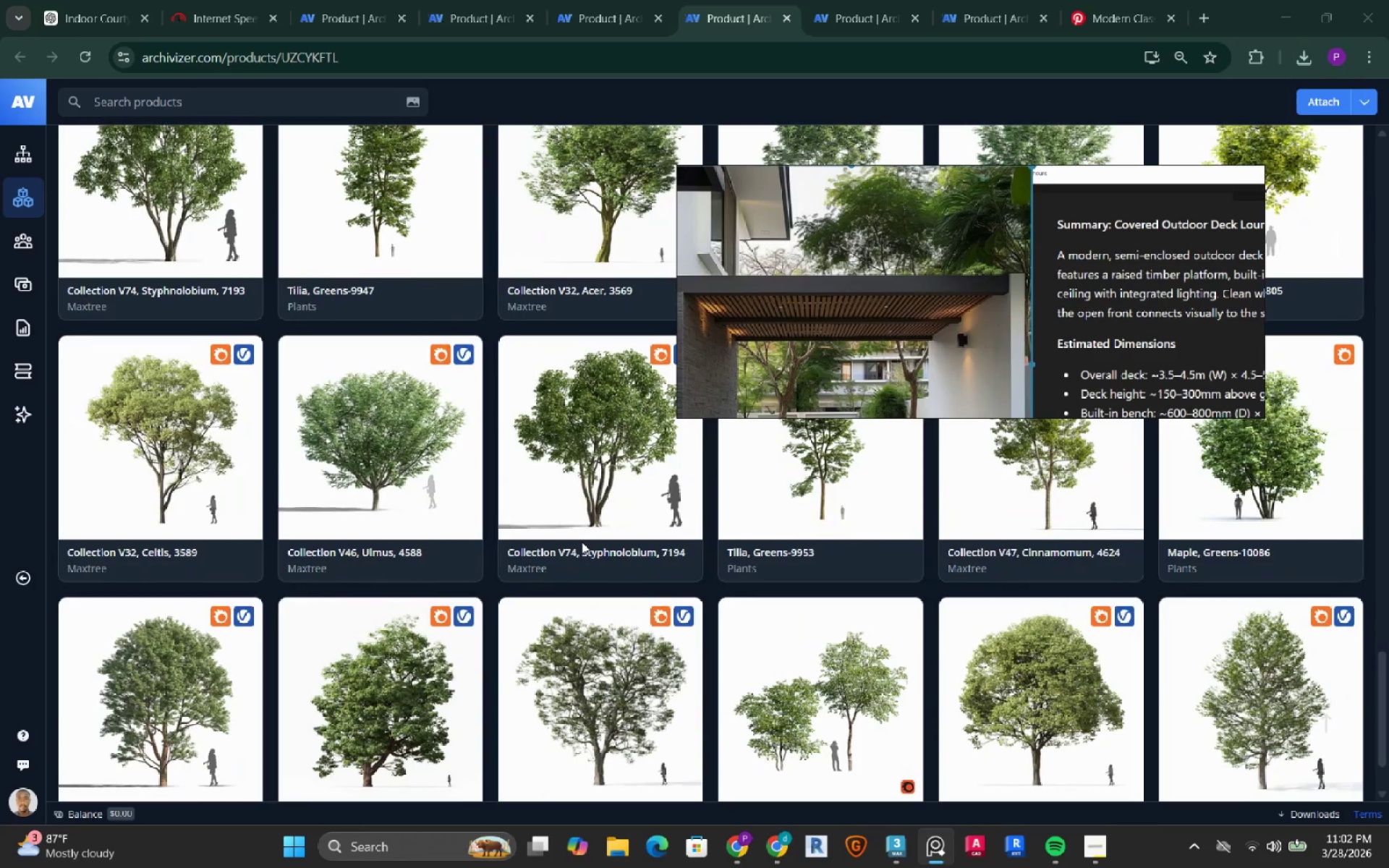 
wait(9.11)
 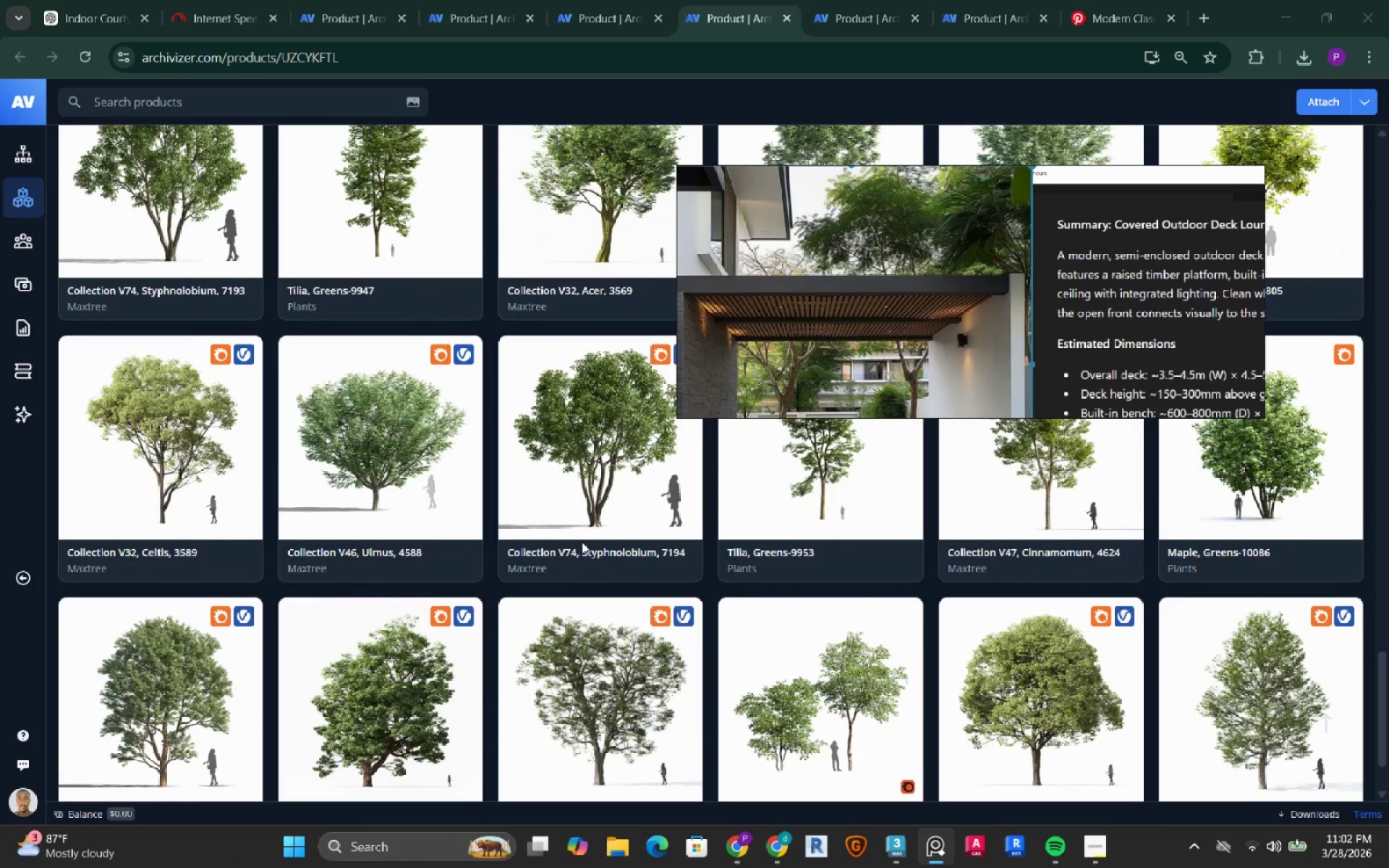 
scroll: coordinate [1017, 307], scroll_direction: down, amount: 1.0
 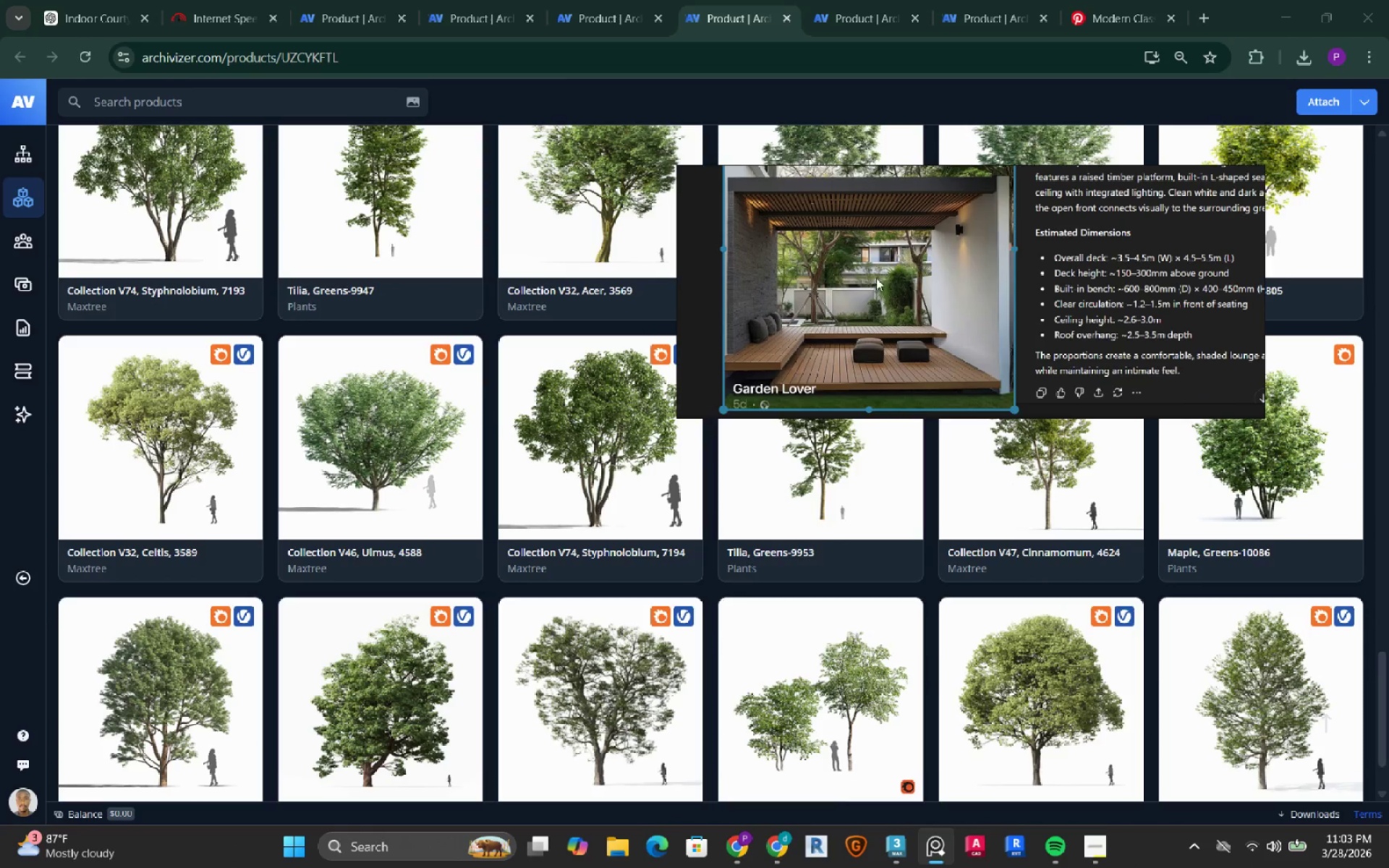 
scroll: coordinate [815, 293], scroll_direction: up, amount: 5.0
 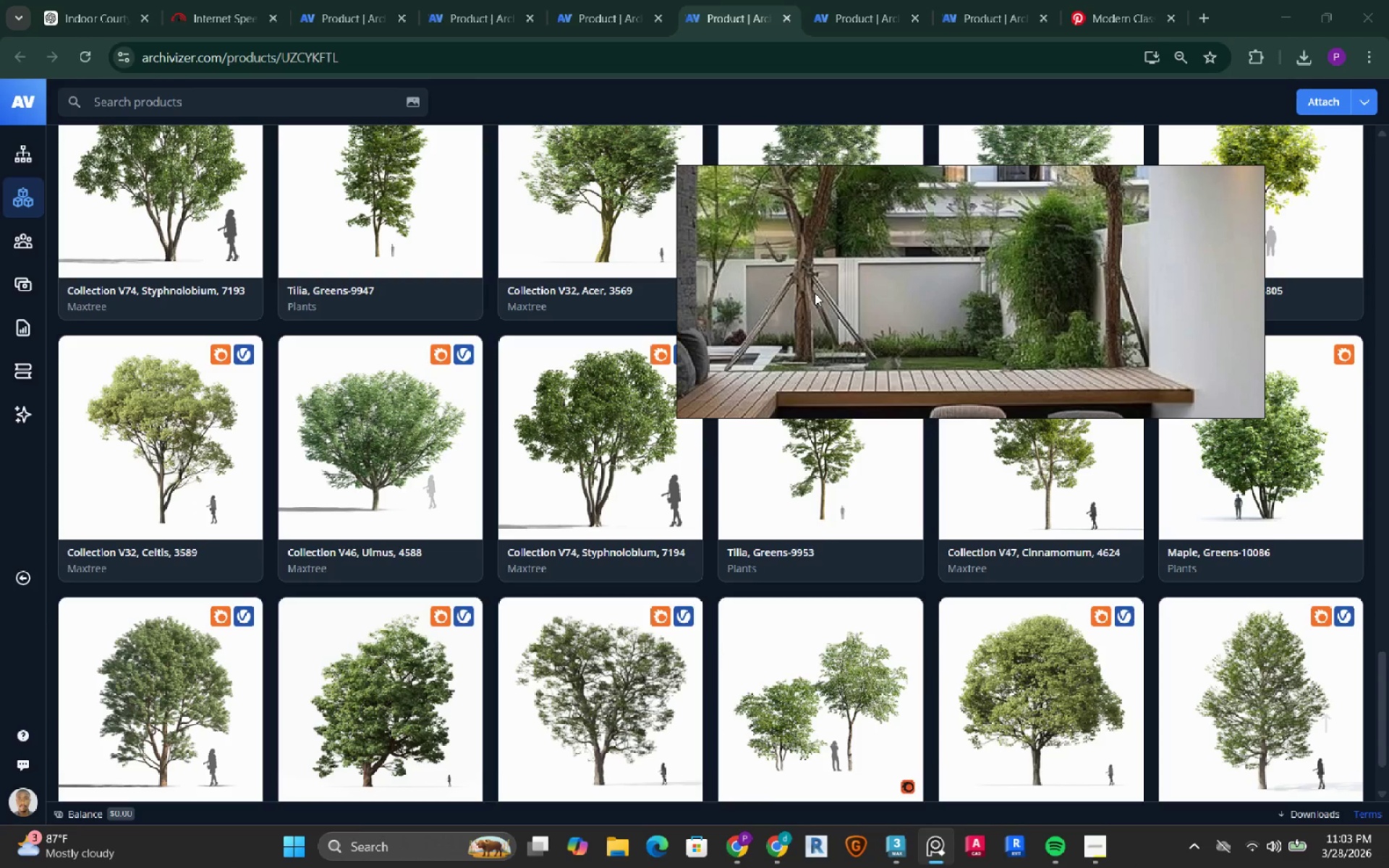 
wait(7.92)
 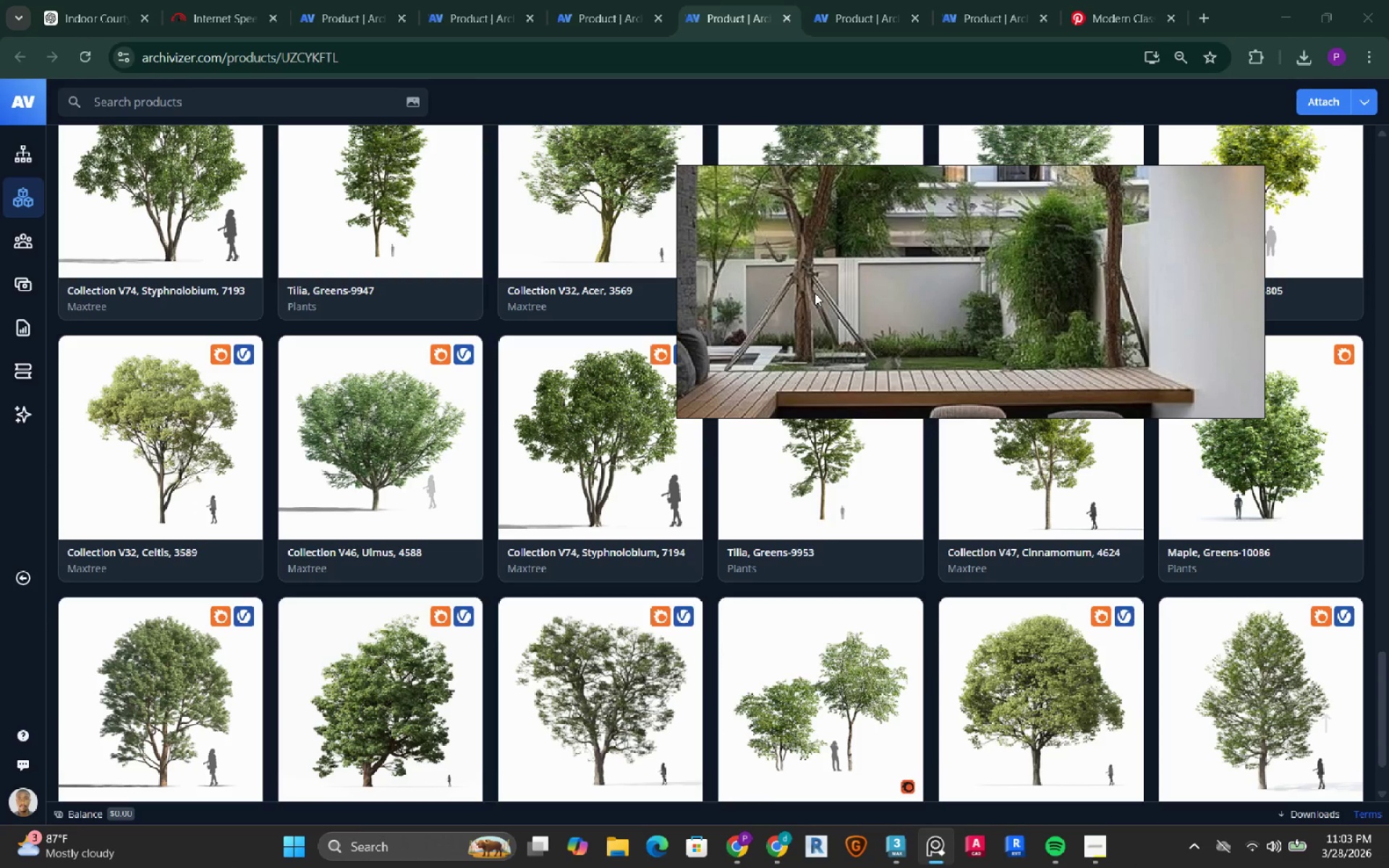 
left_click([1247, 851])
 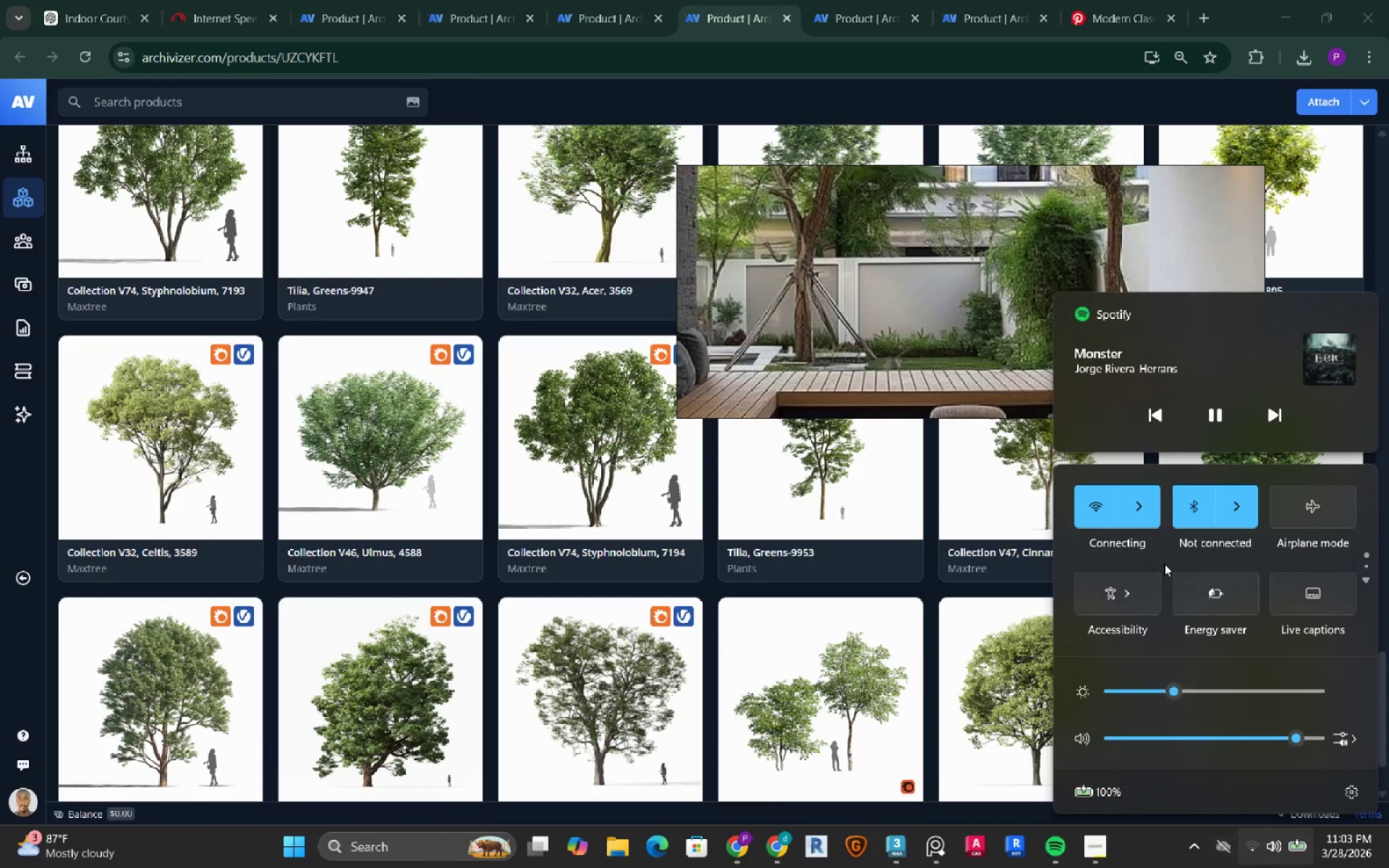 
left_click([1147, 521])
 